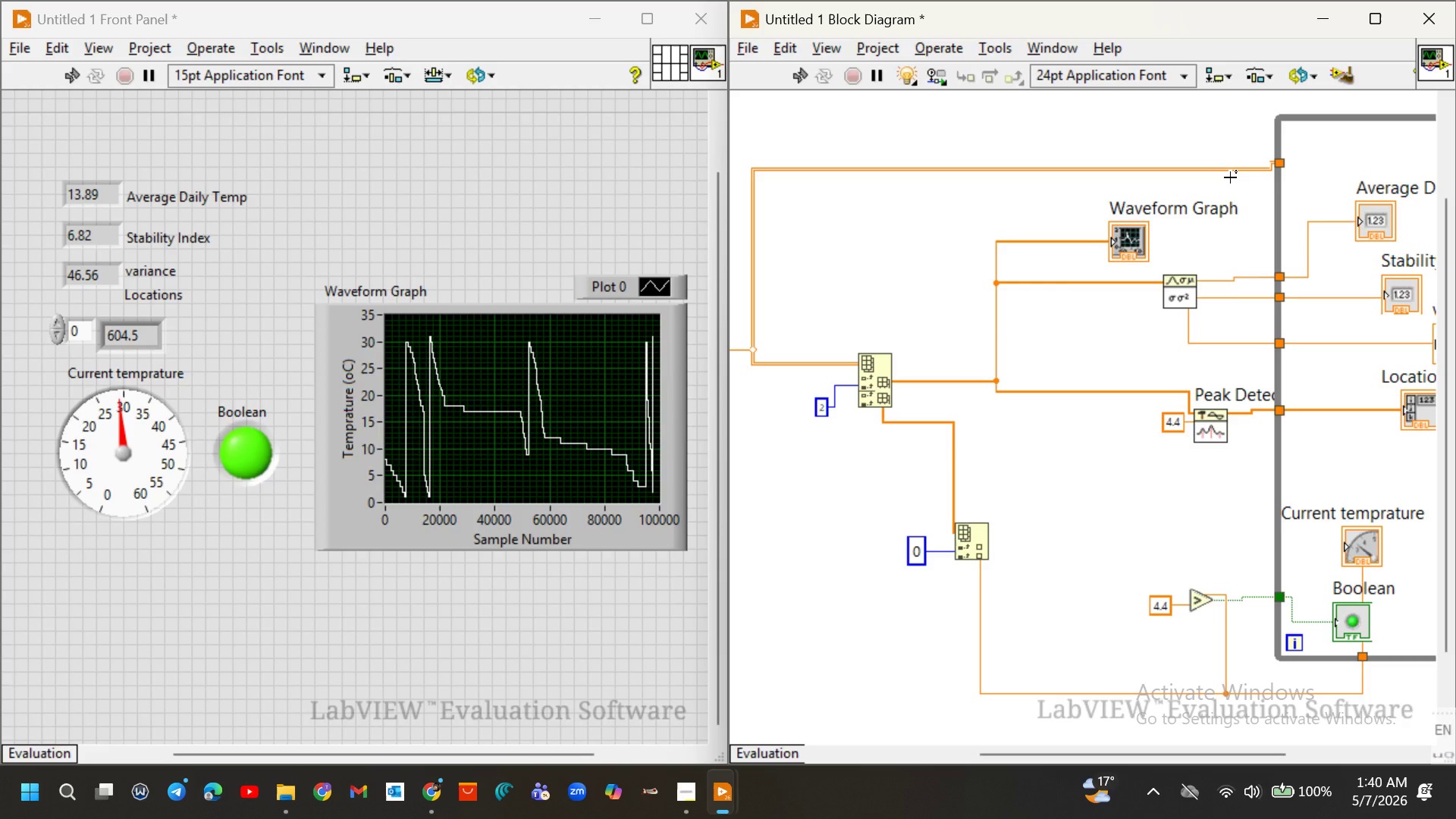 
right_click([1282, 166])
 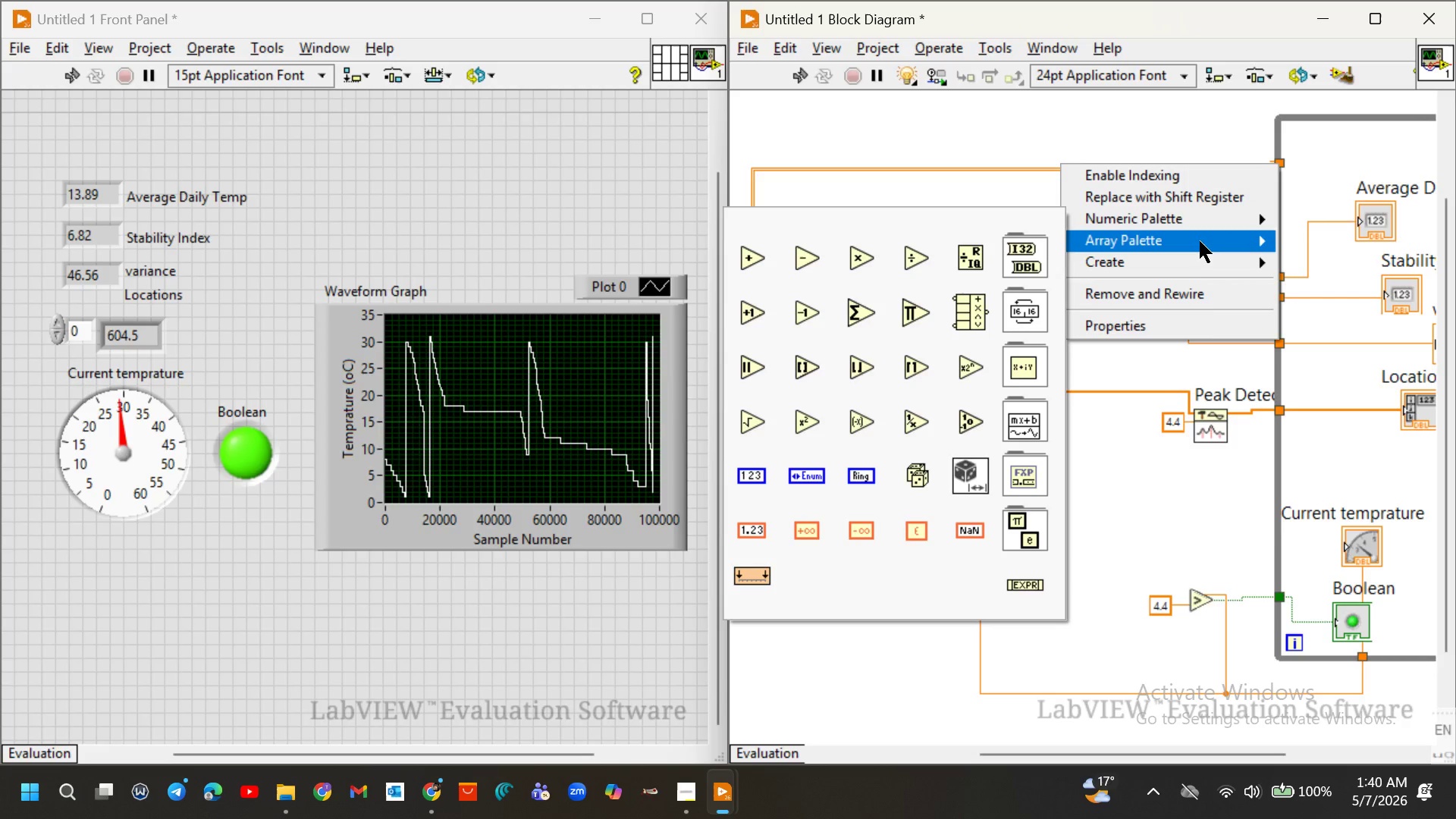 
wait(5.83)
 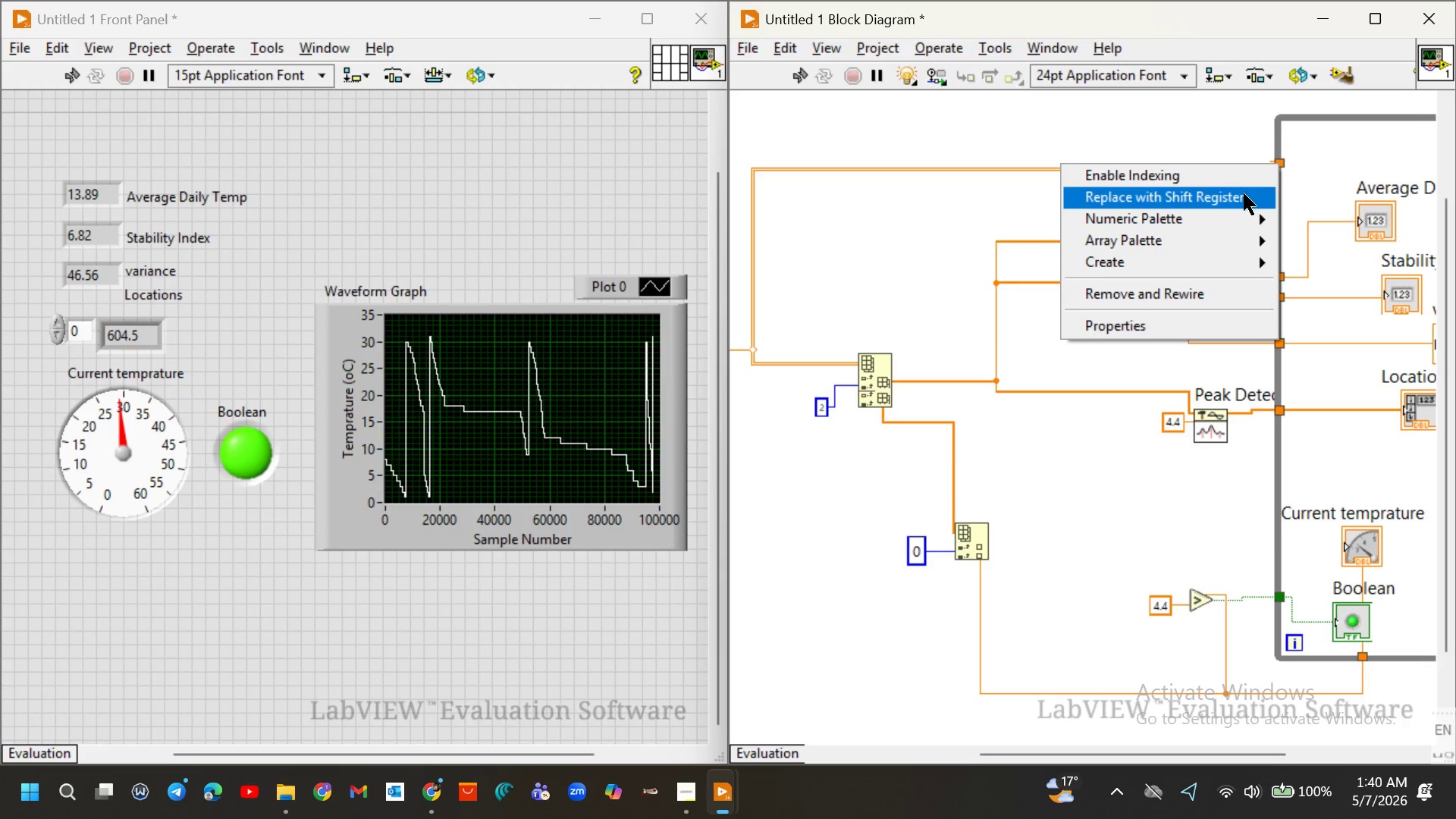 
mouse_move([1153, 249])
 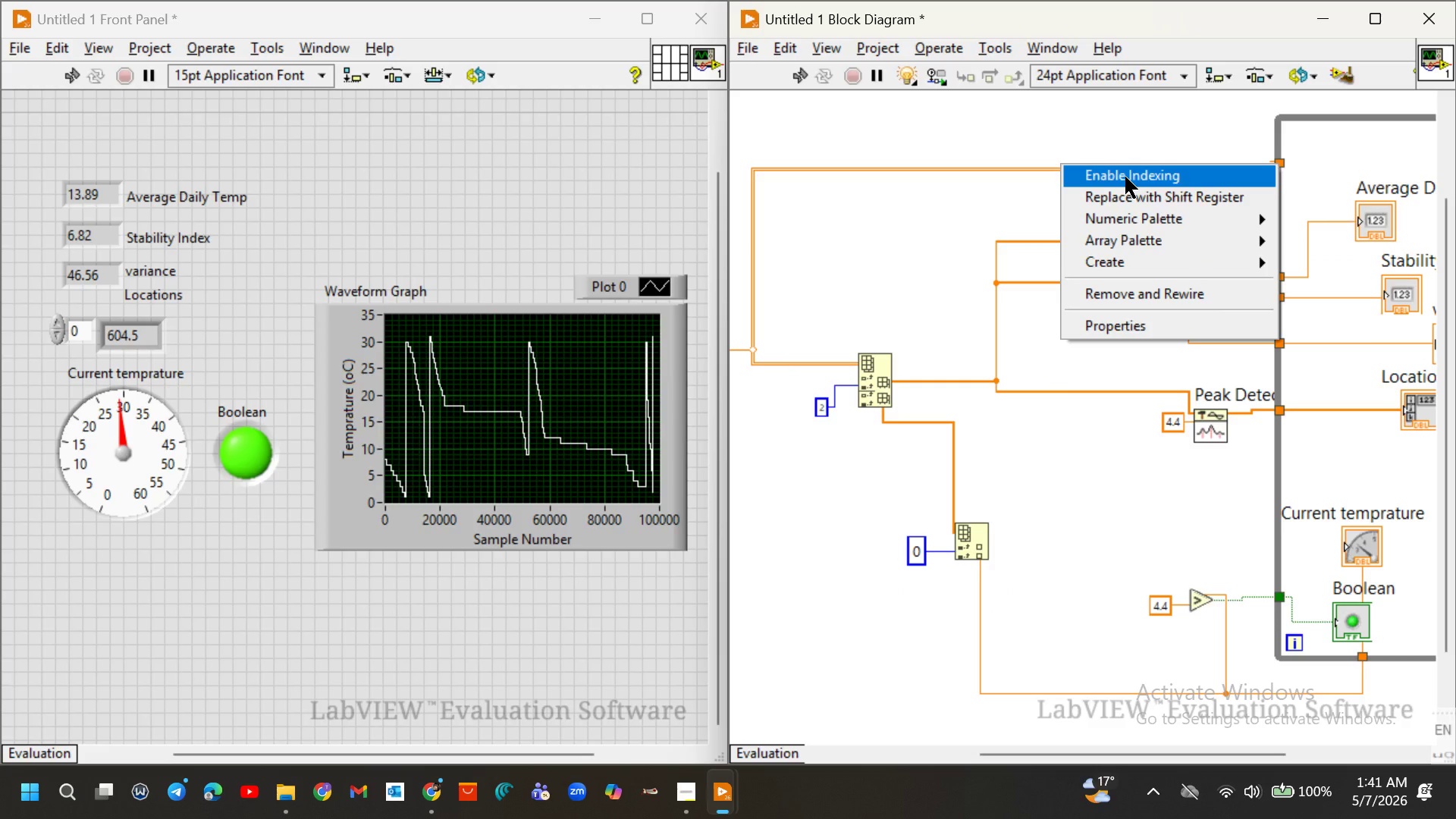 
right_click([1125, 177])
 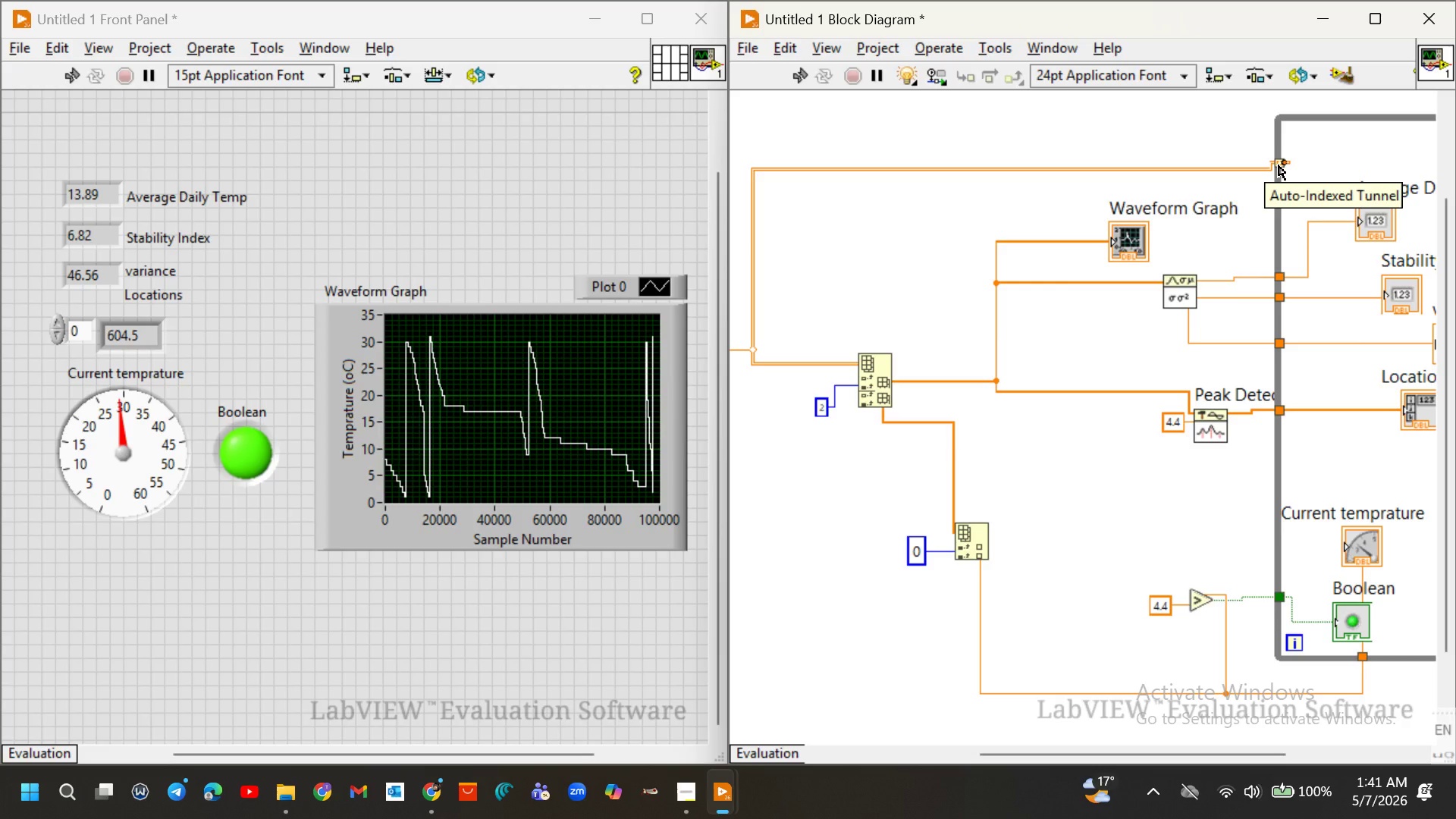 
wait(11.44)
 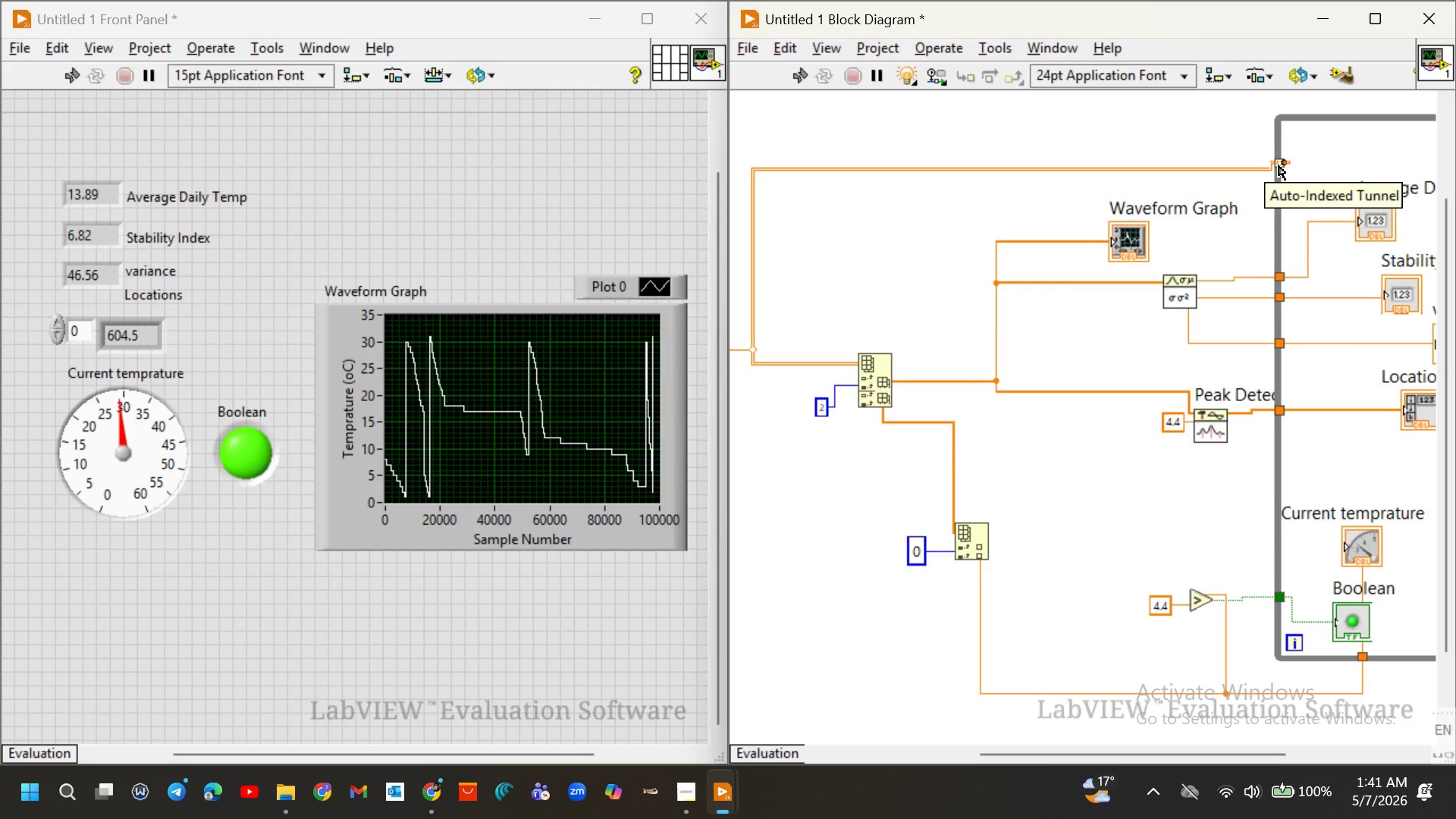 
right_click([1288, 165])
 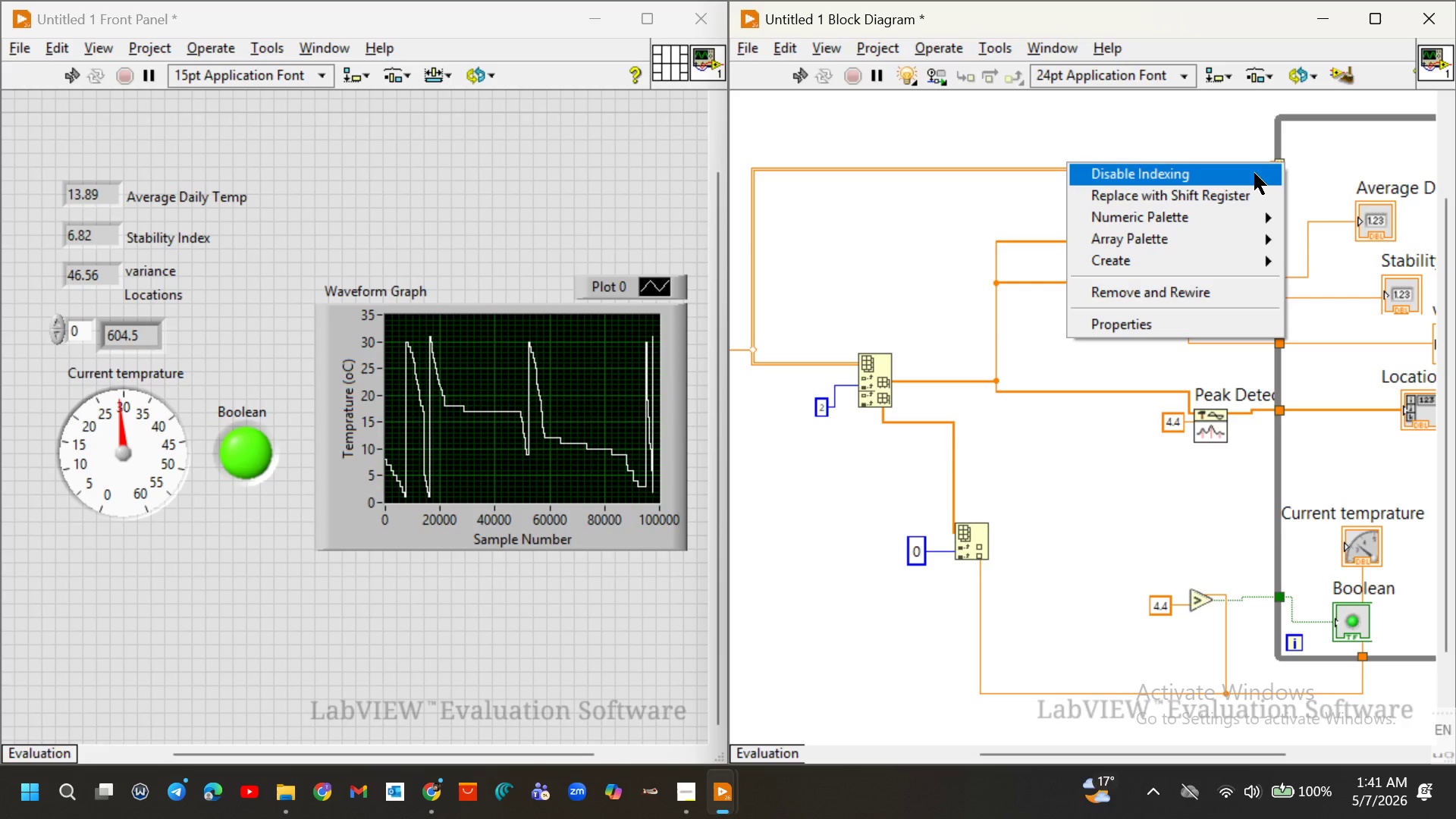 
wait(25.83)
 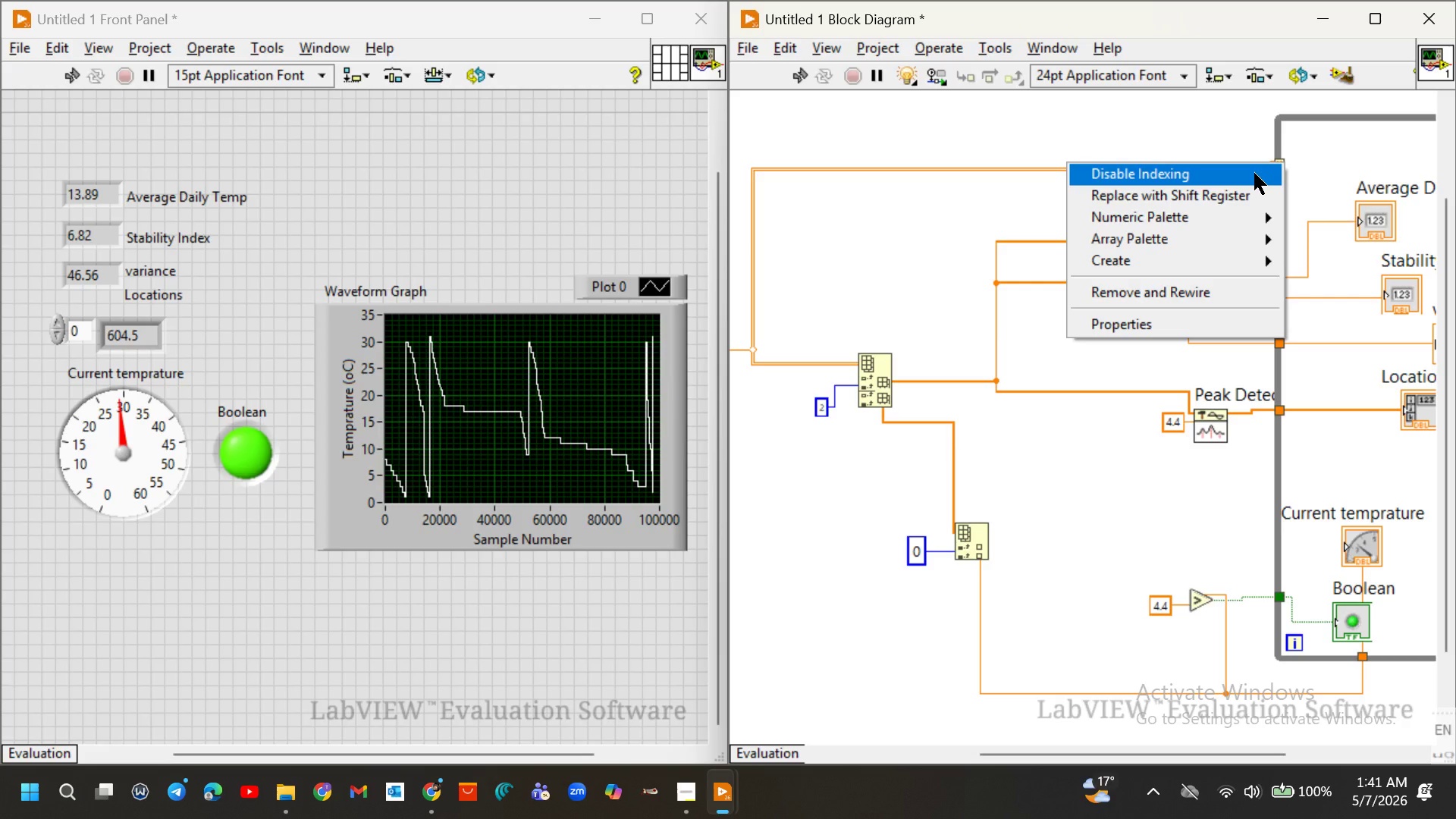 
left_click([1184, 129])
 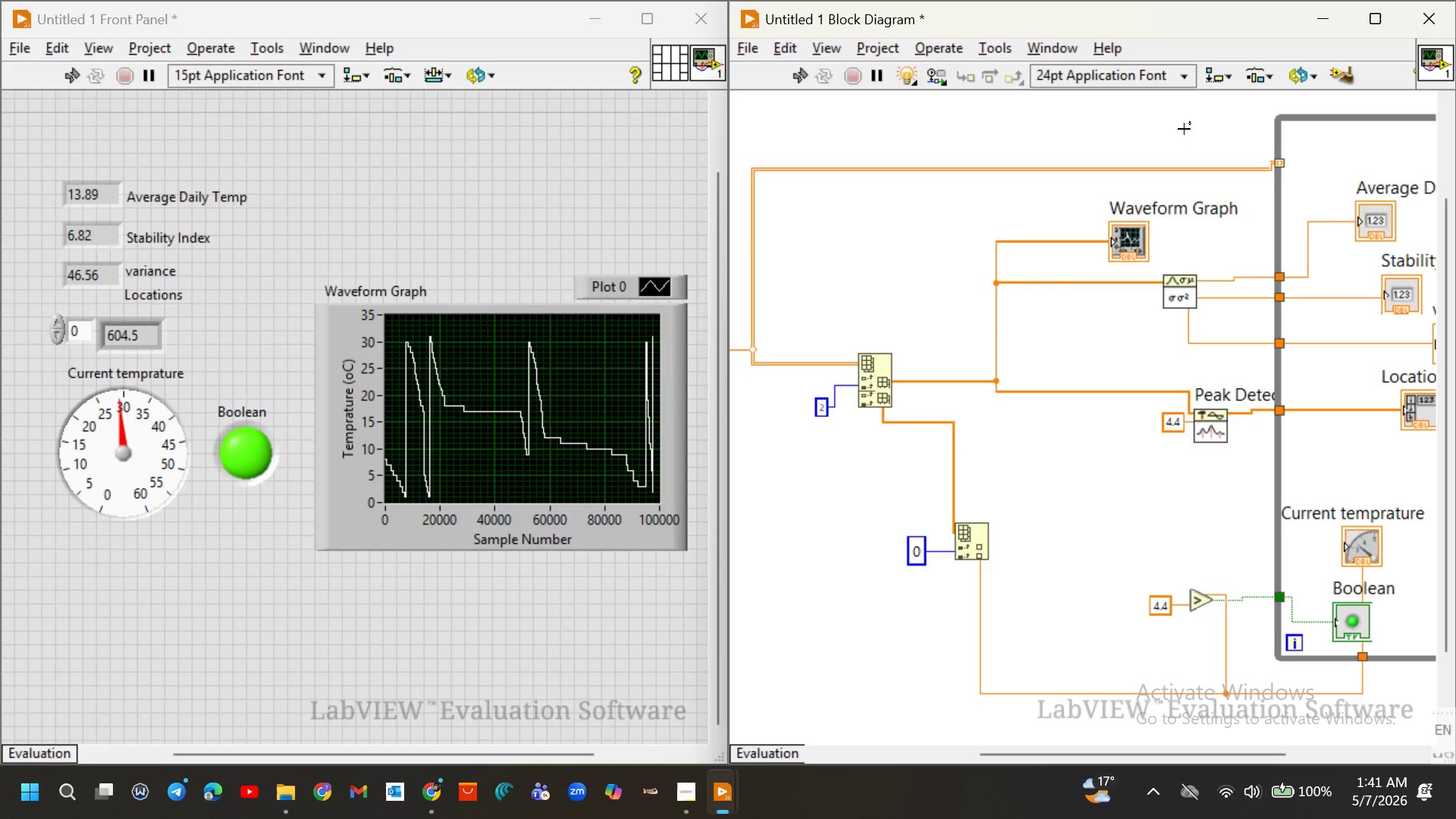 
wait(9.83)
 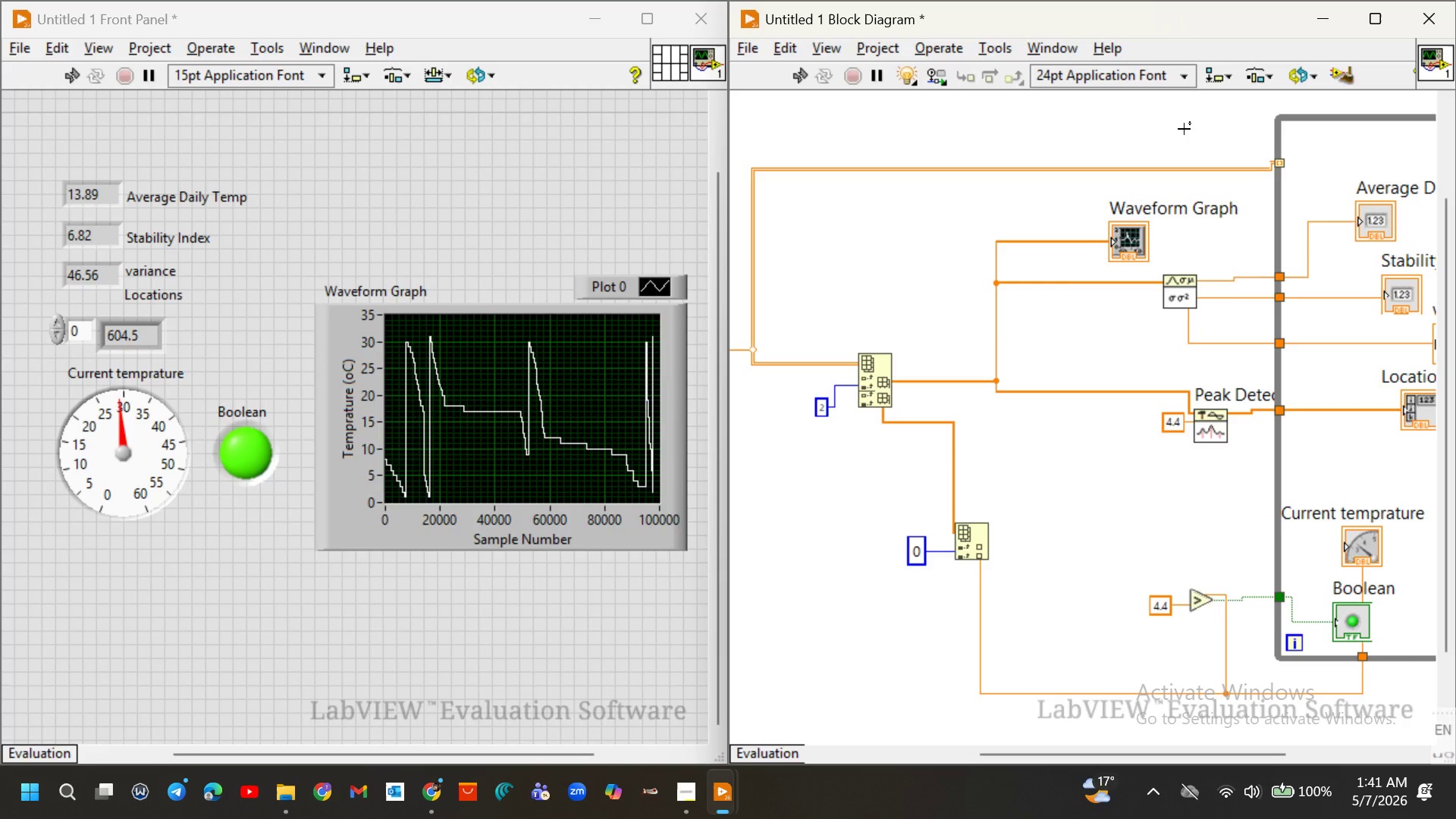 
scroll: coordinate [1228, 187], scroll_direction: down, amount: 9.0
 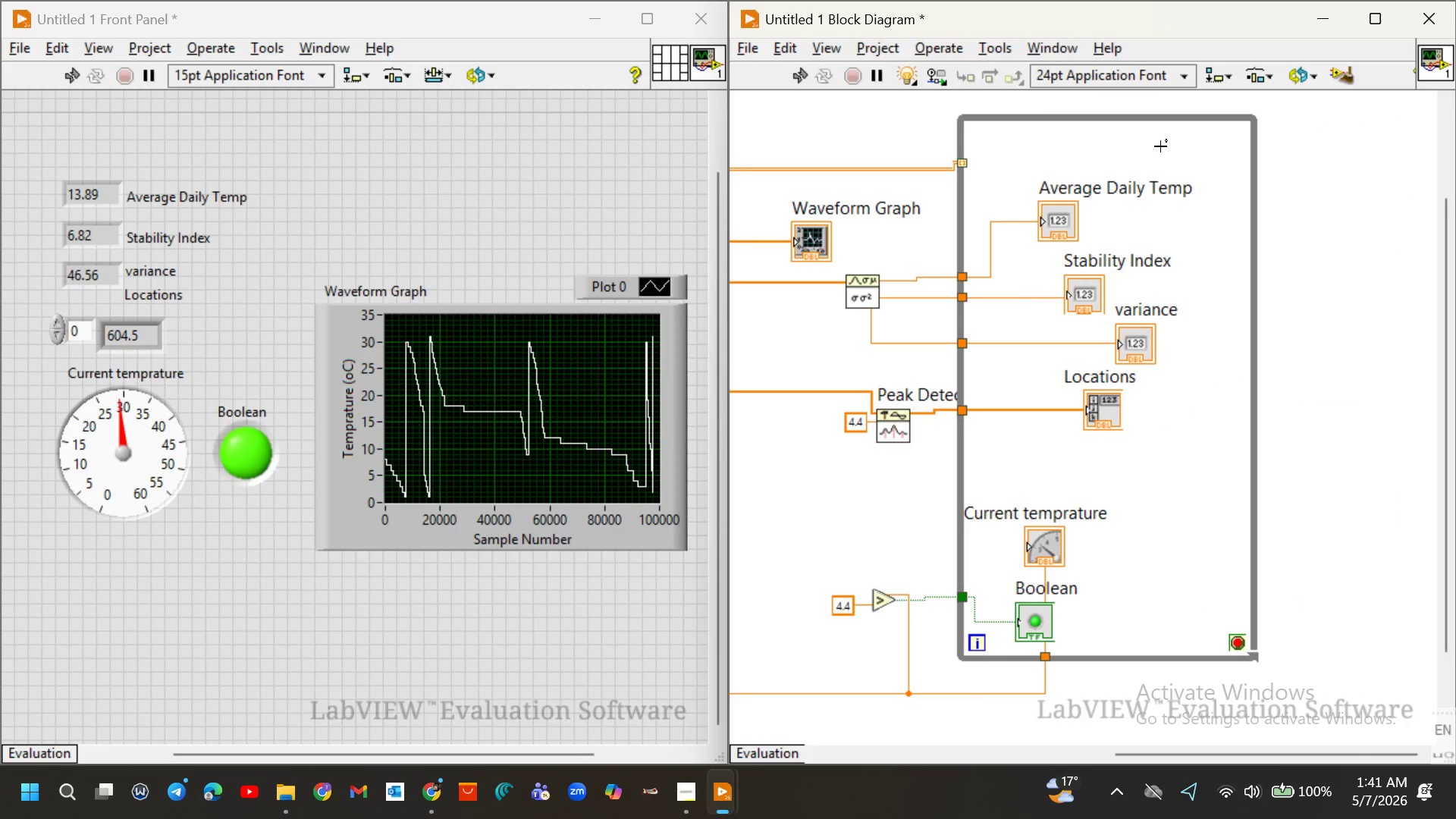 
right_click([1160, 146])
 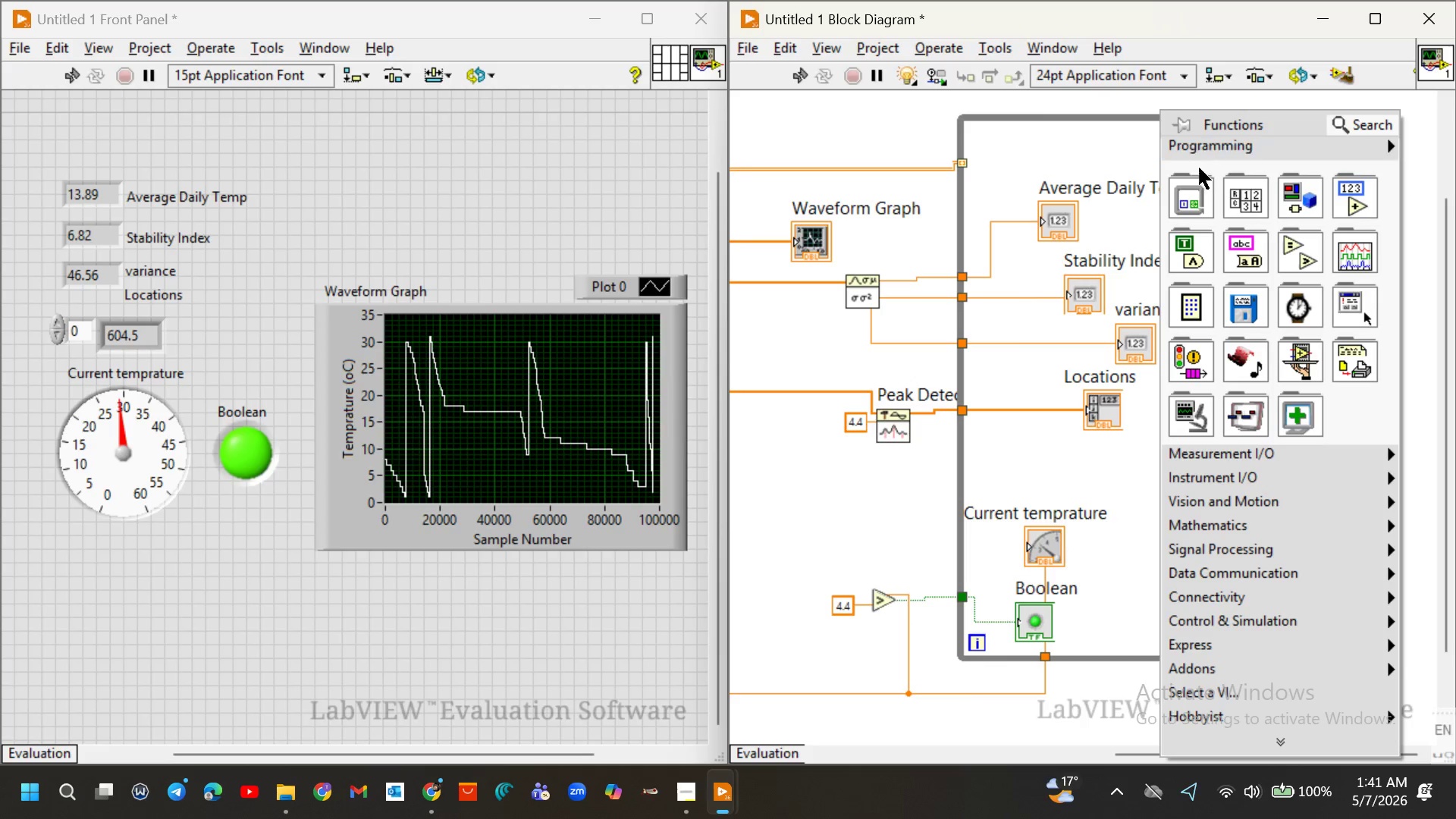 
mouse_move([1200, 196])
 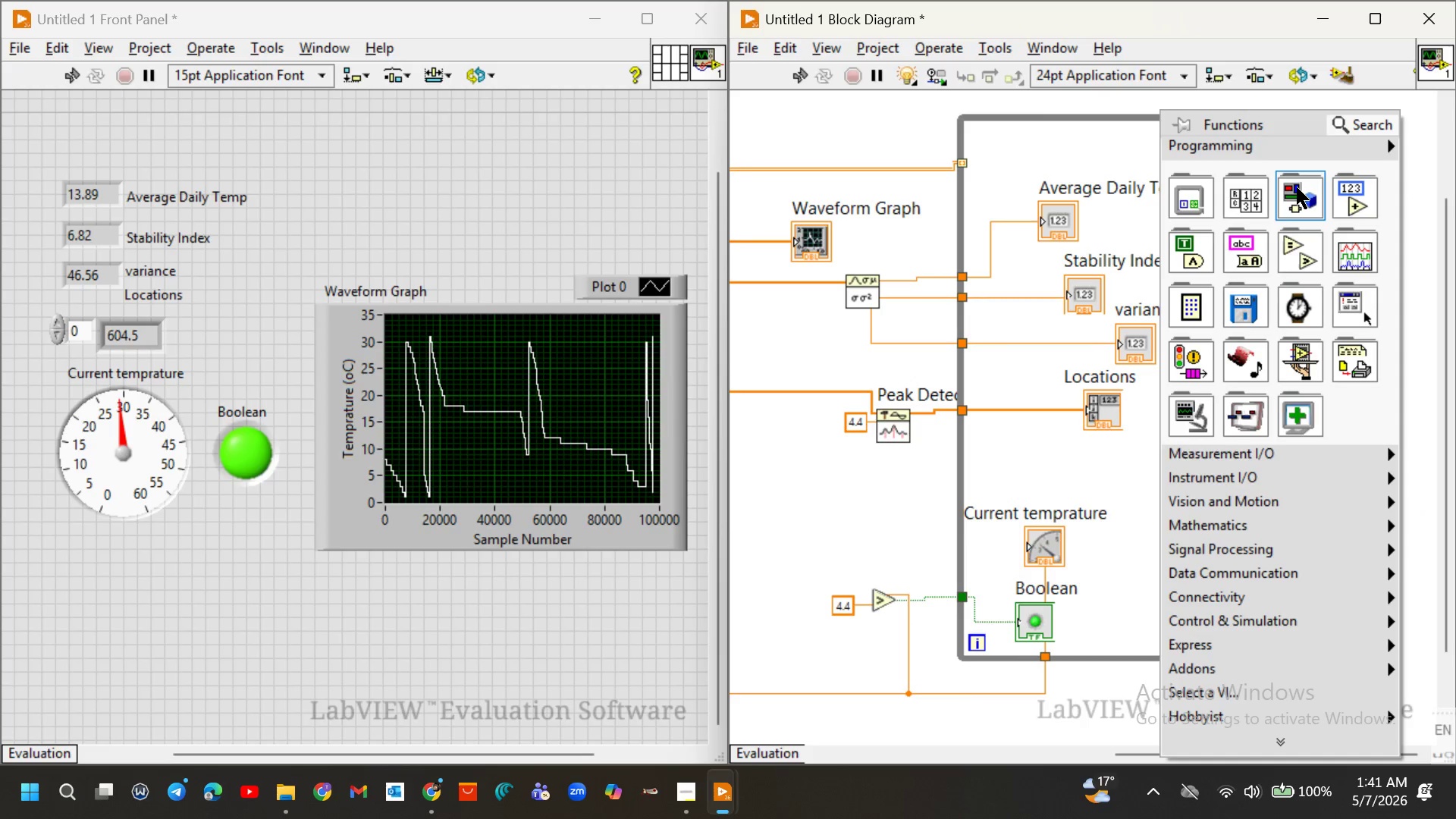 
mouse_move([1343, 200])
 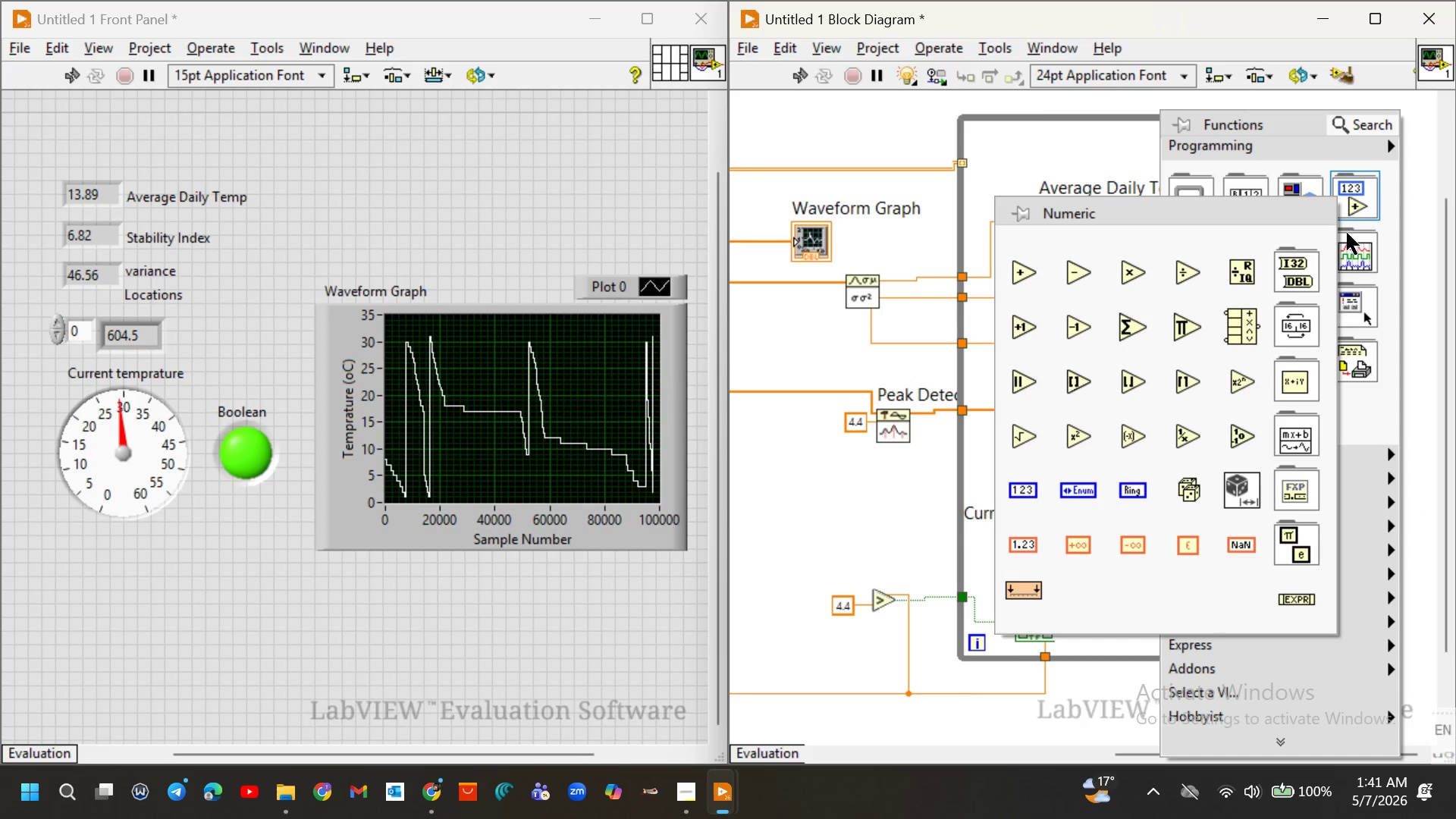 
mouse_move([1347, 249])
 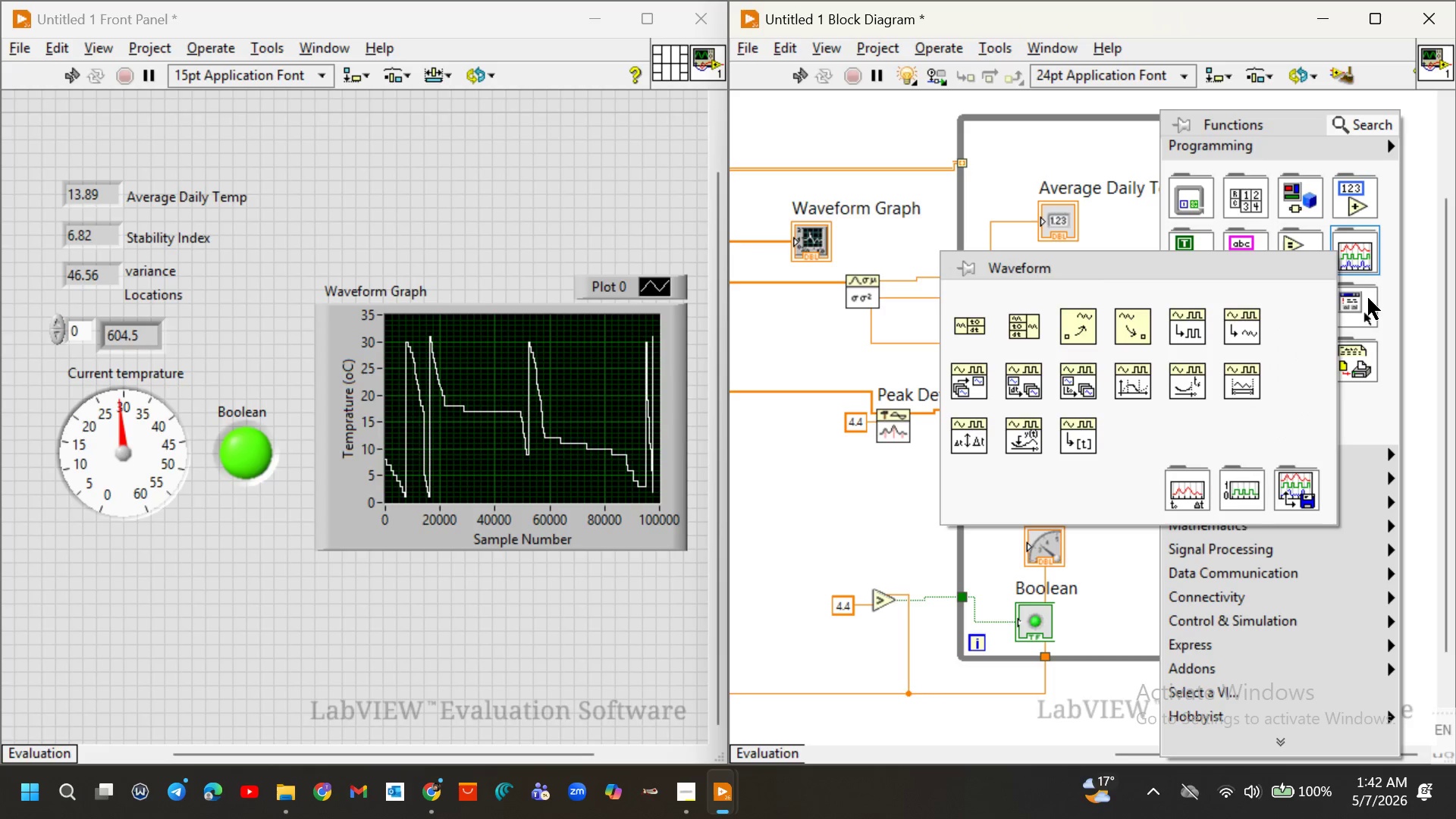 
mouse_move([1364, 318])
 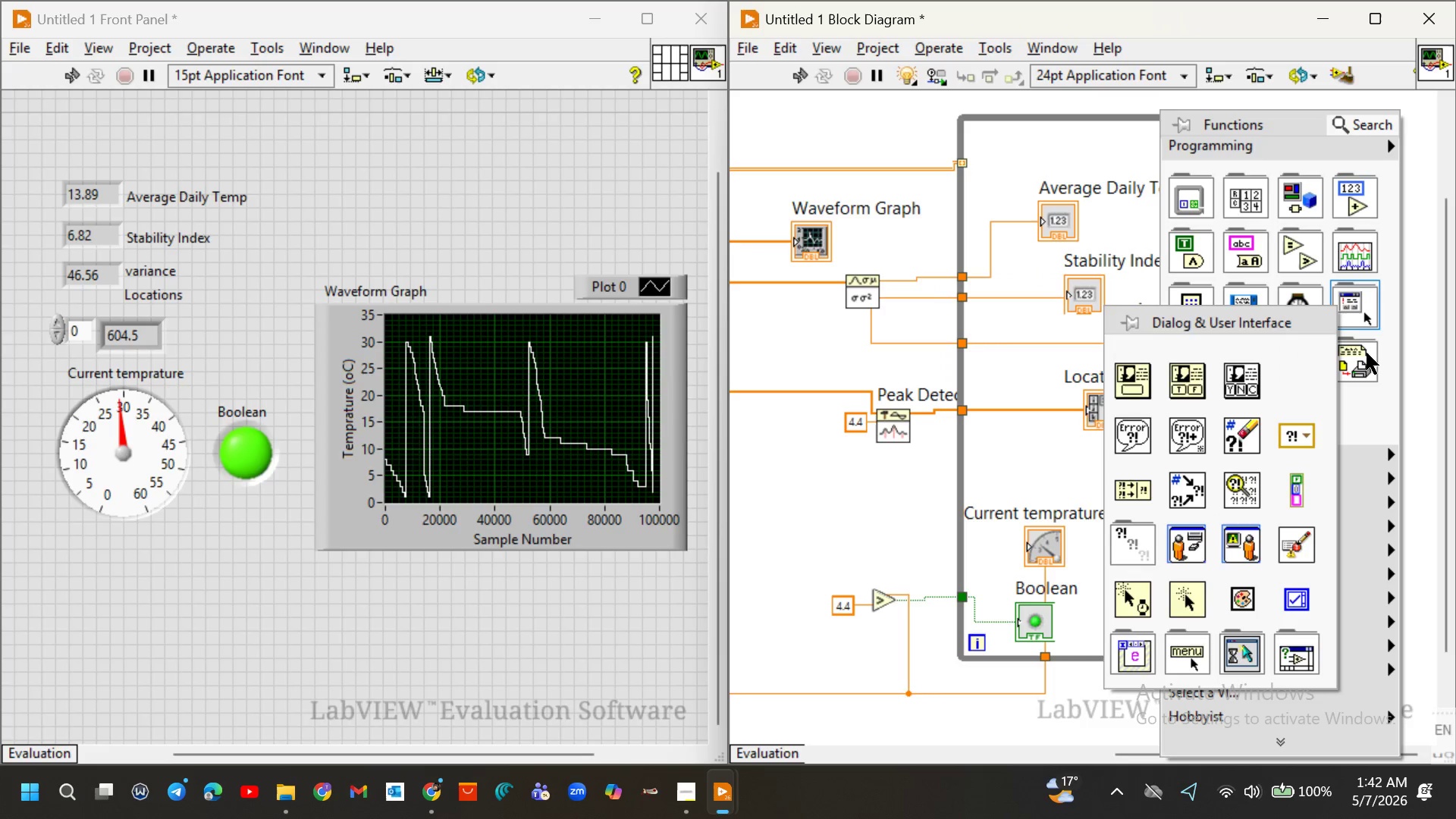 
mouse_move([1351, 344])
 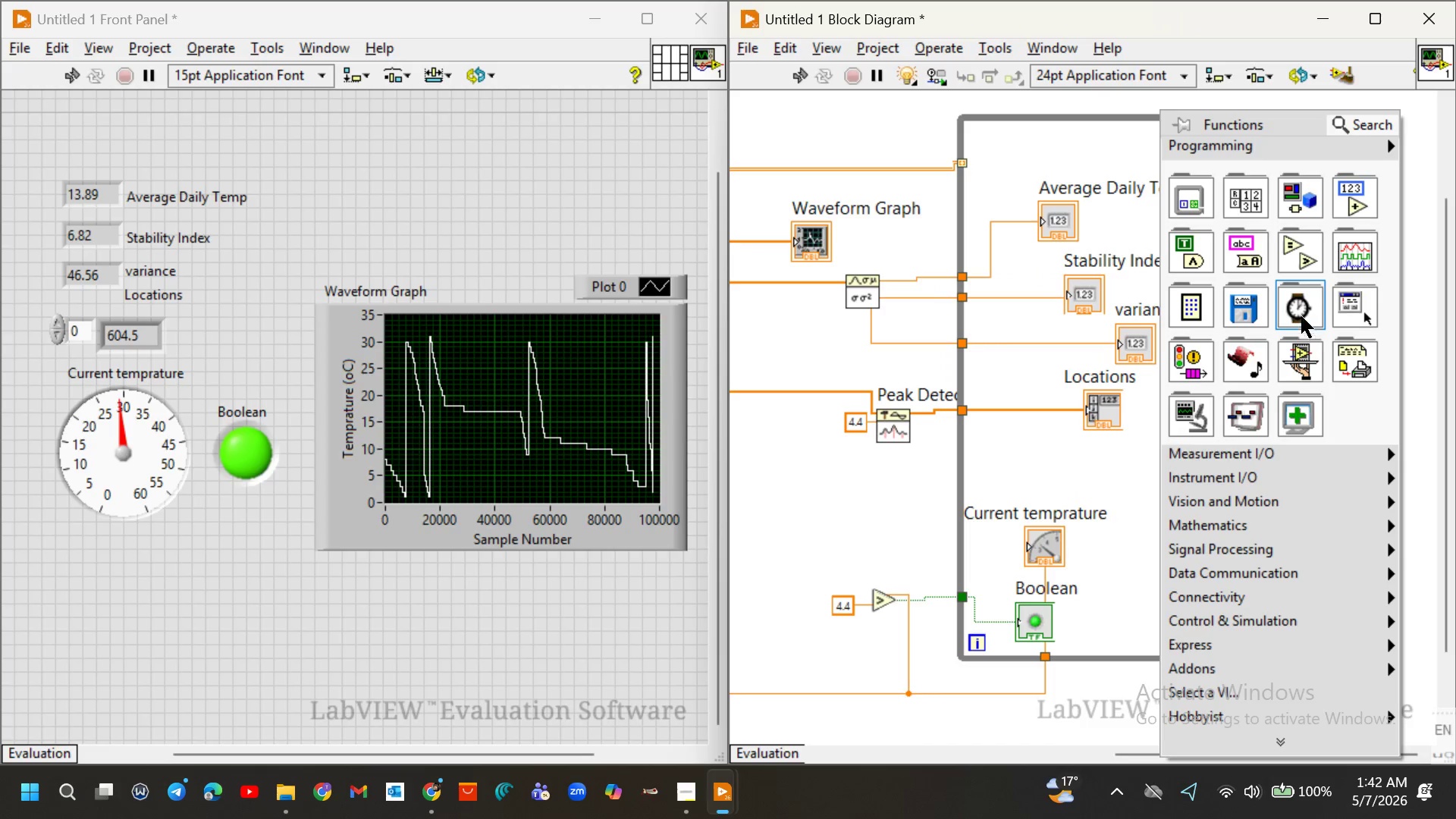 
mouse_move([1285, 311])
 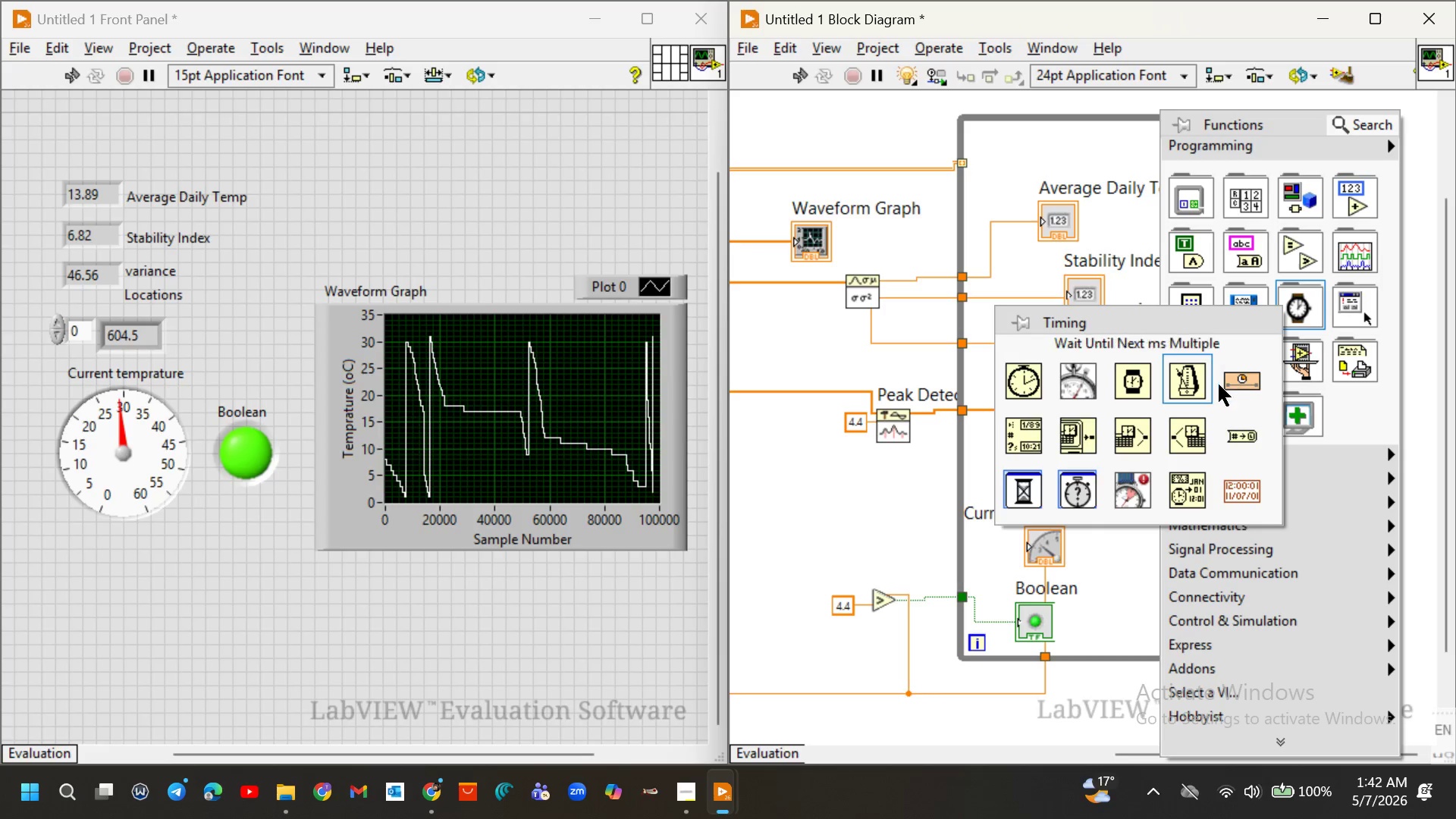 
wait(8.69)
 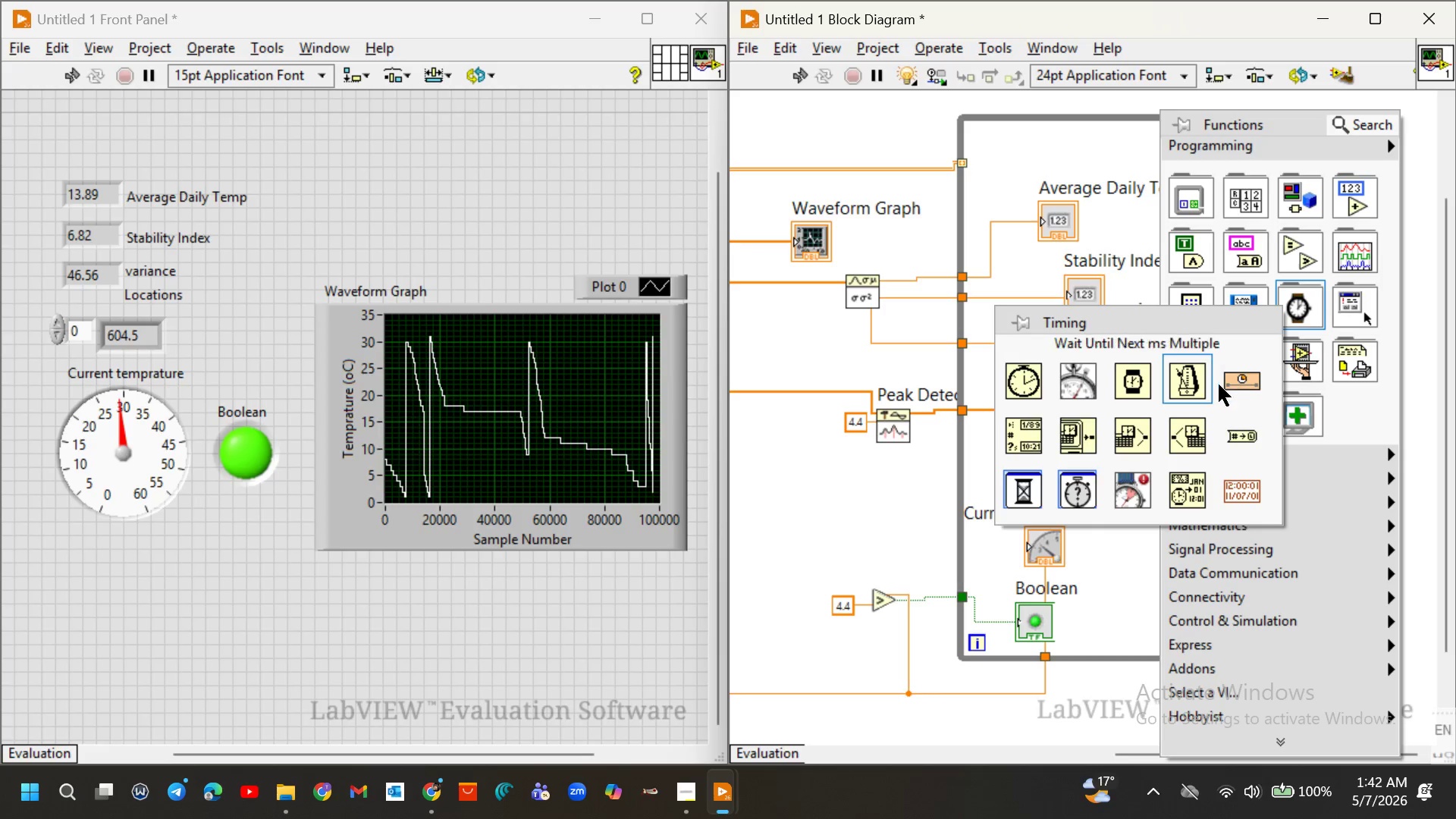 
left_click([1149, 378])
 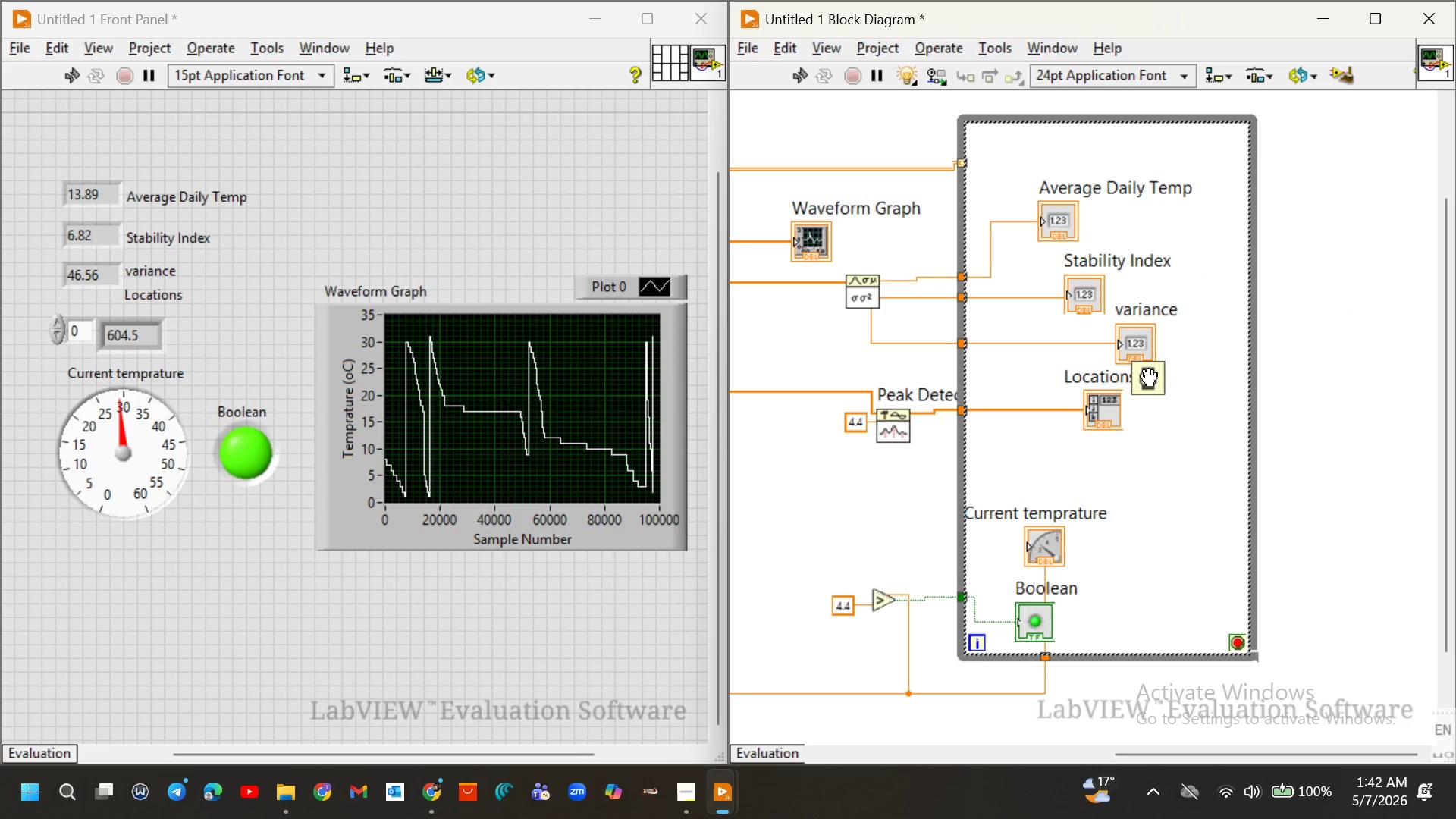 
left_click_drag(start_coordinate=[1151, 382], to_coordinate=[1177, 424])
 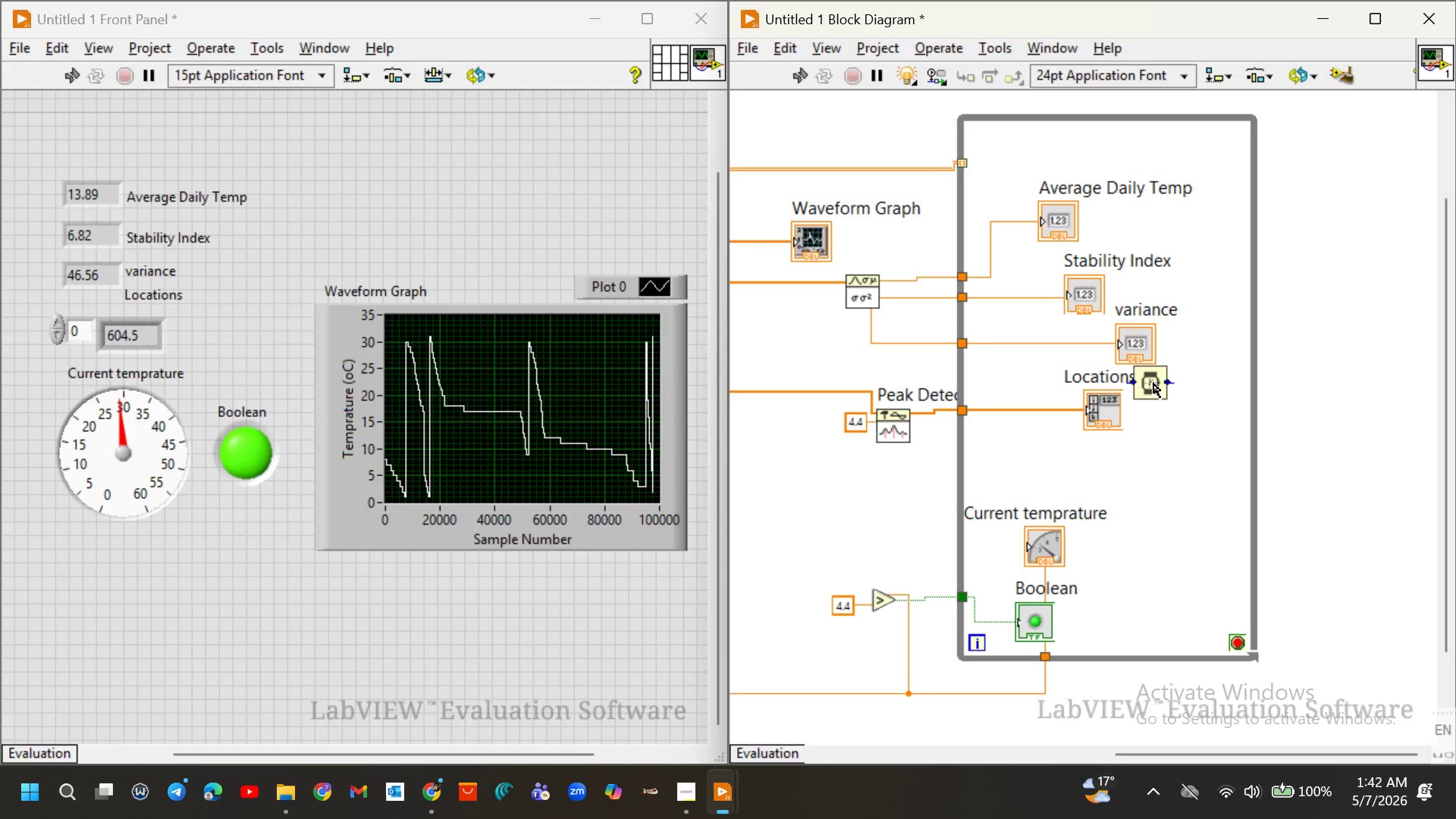 
left_click_drag(start_coordinate=[1153, 383], to_coordinate=[1202, 572])
 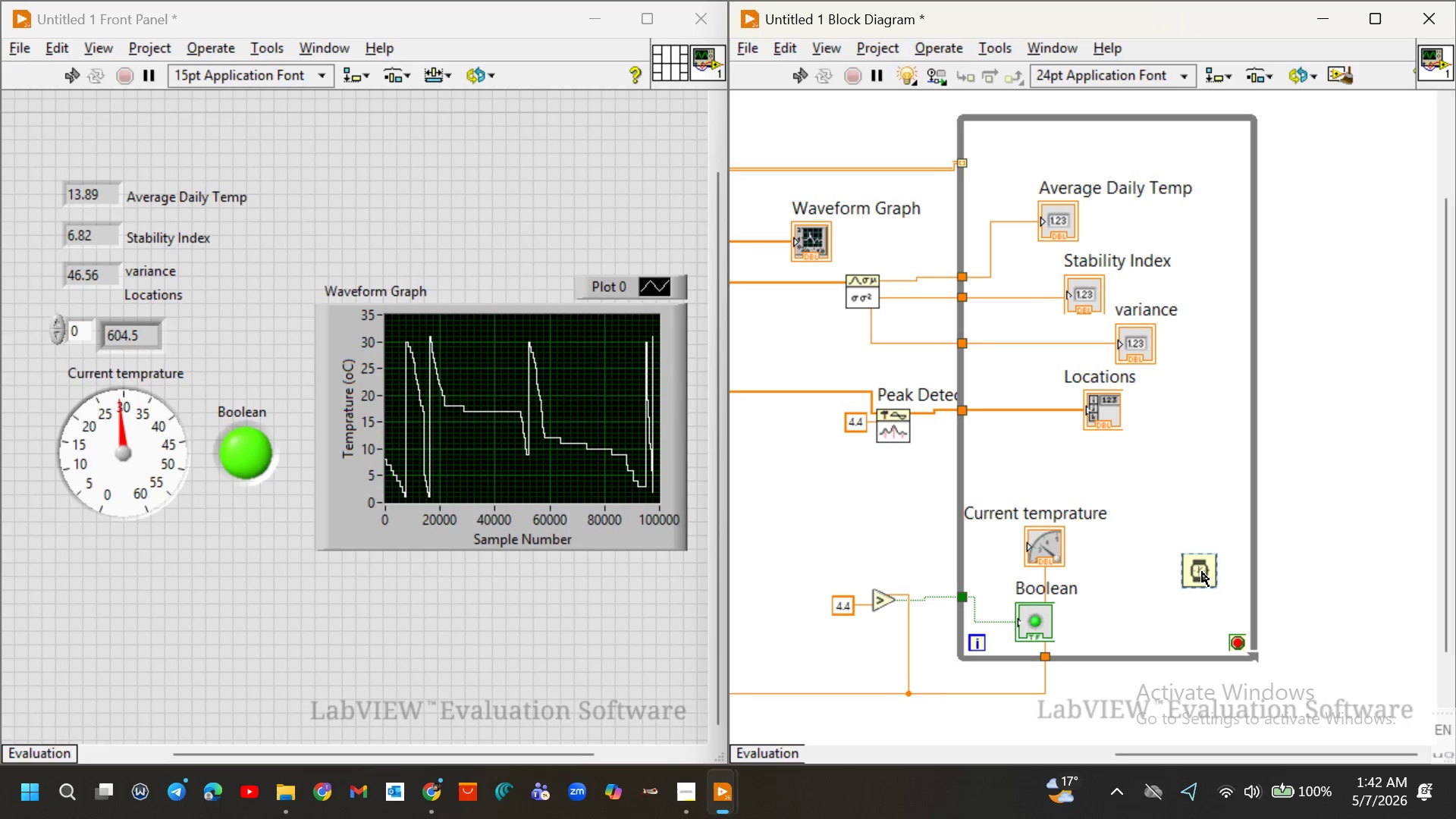 
key(1)
 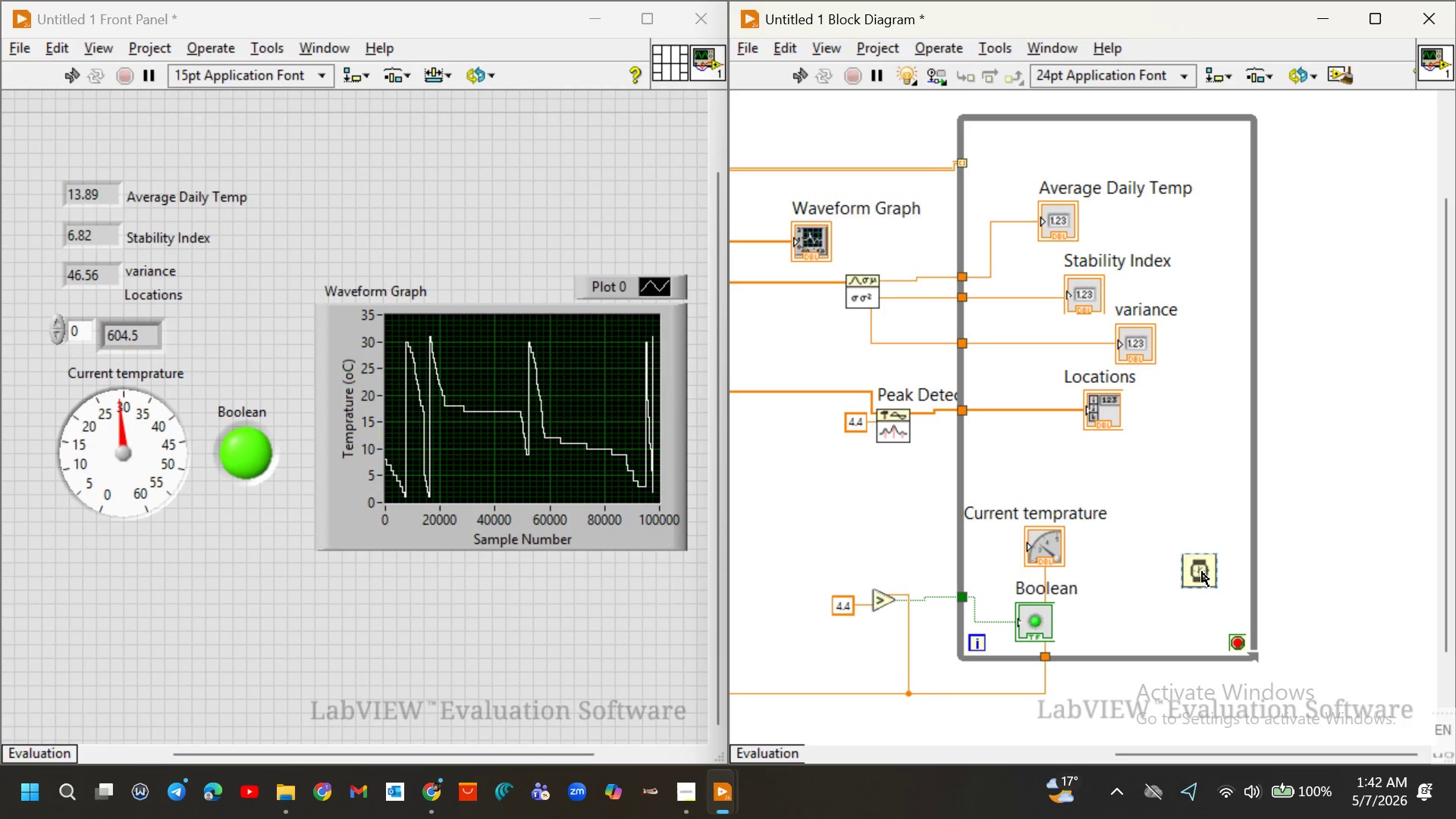 
left_click([1202, 572])
 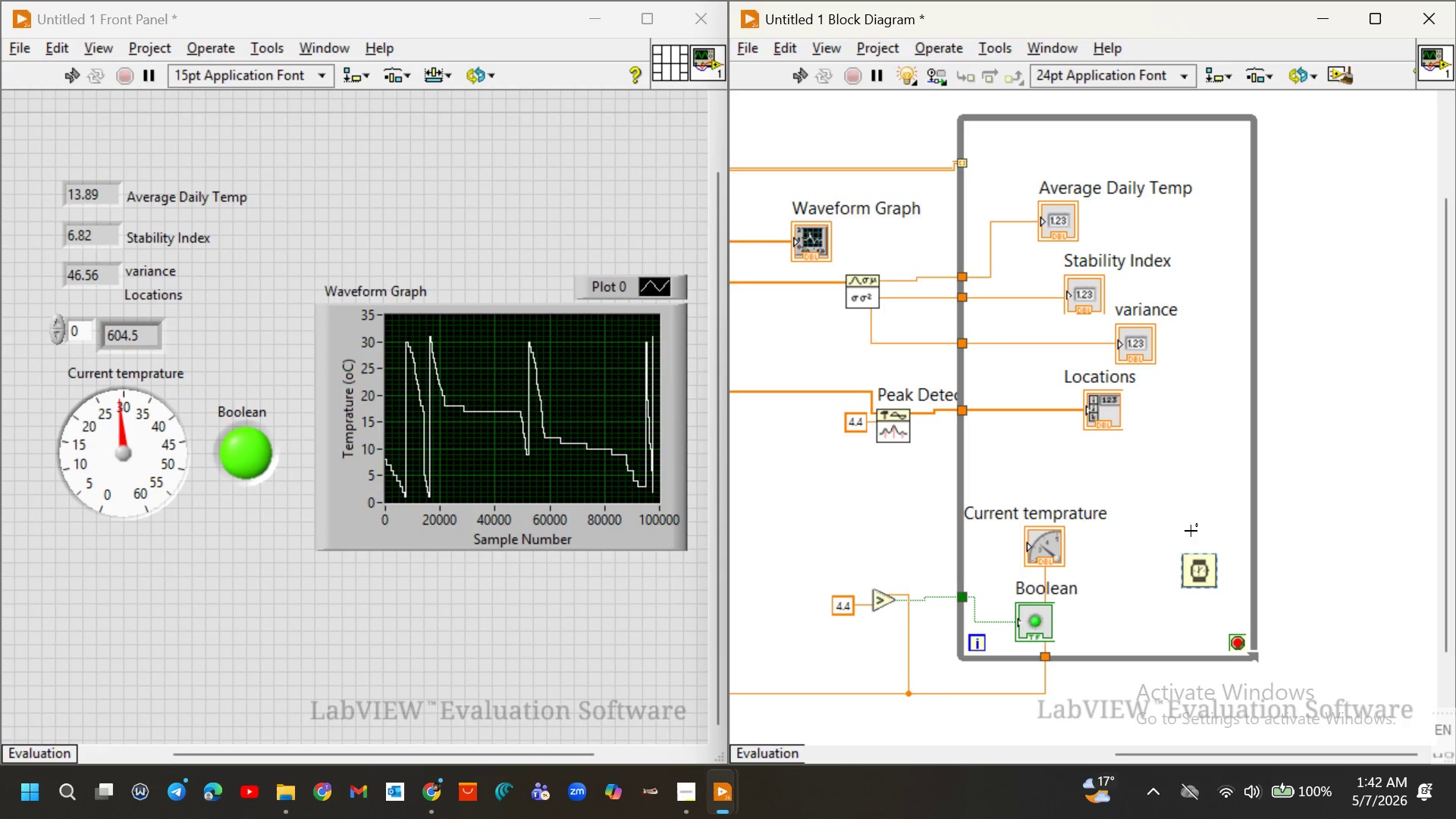 
wait(5.92)
 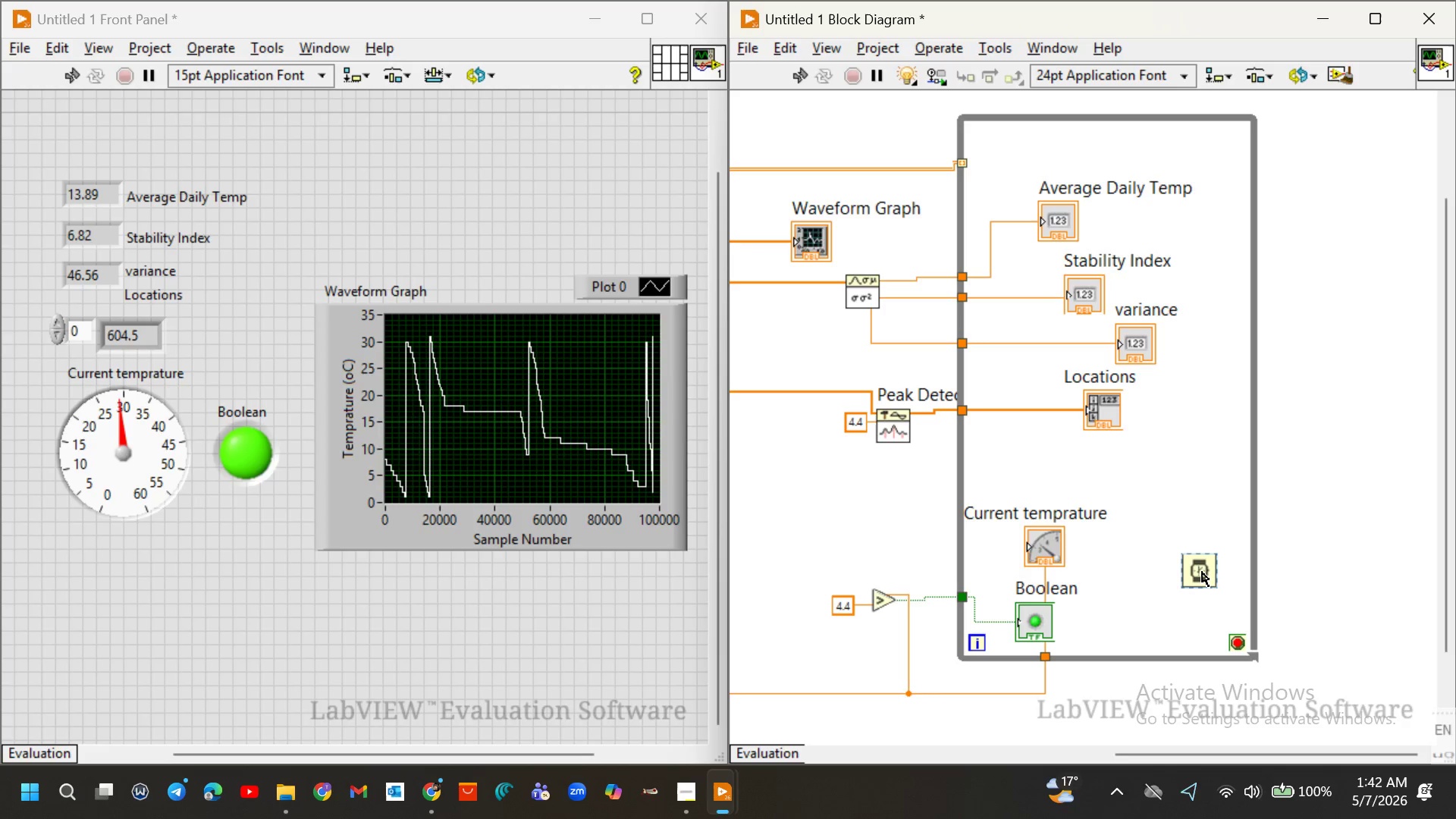 
left_click([1191, 501])
 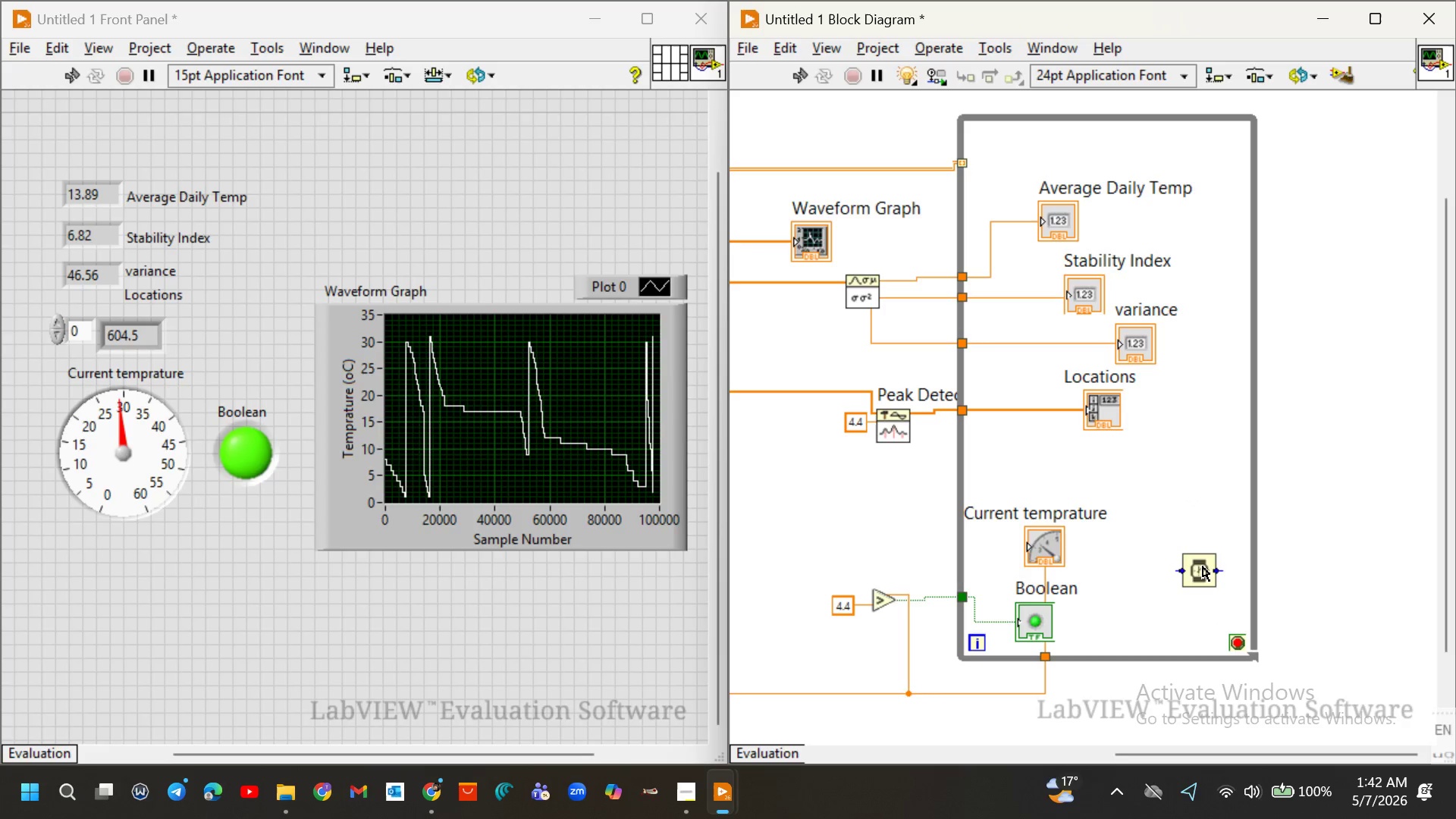 
right_click([1196, 569])
 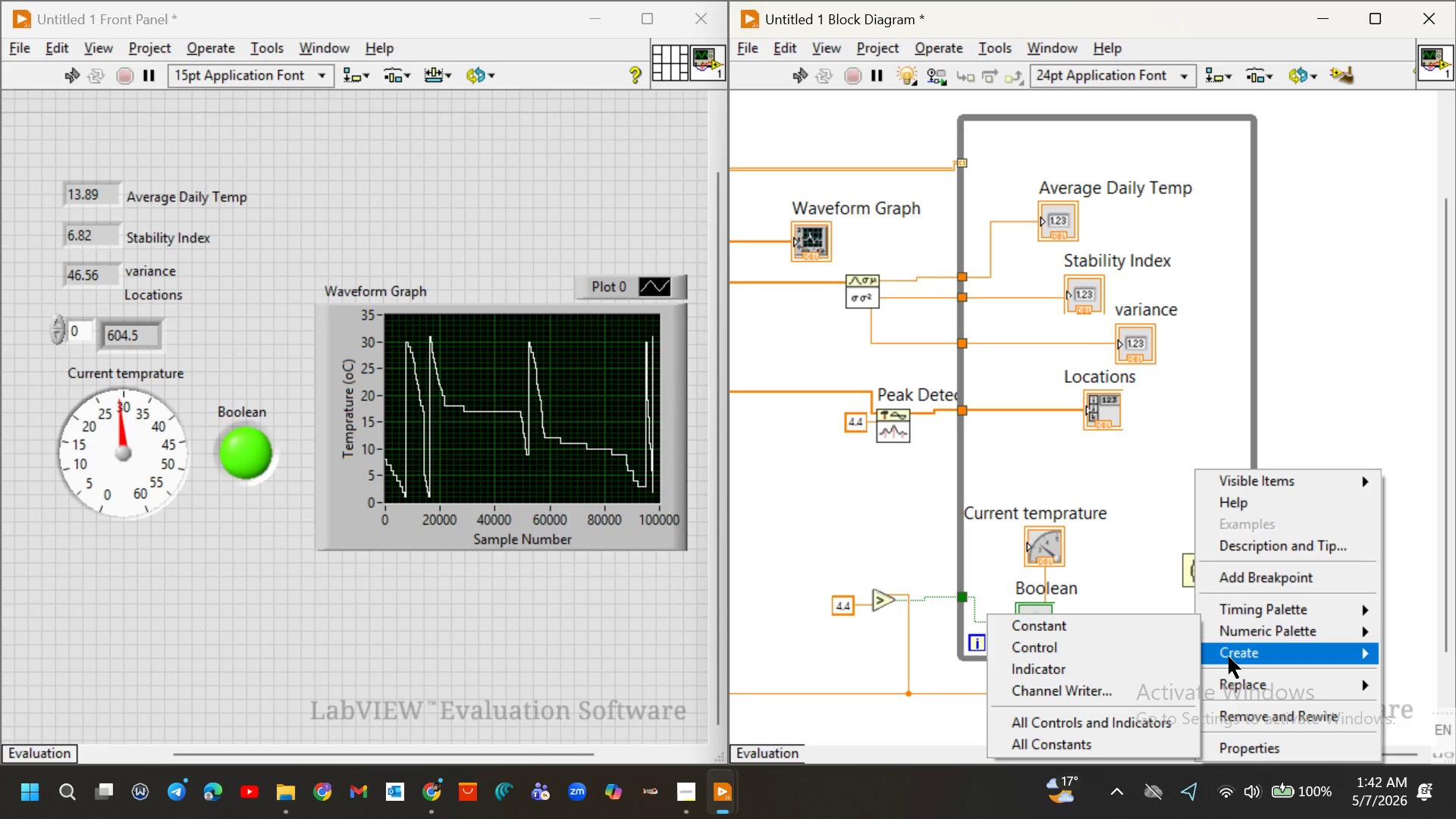 
left_click([1132, 624])
 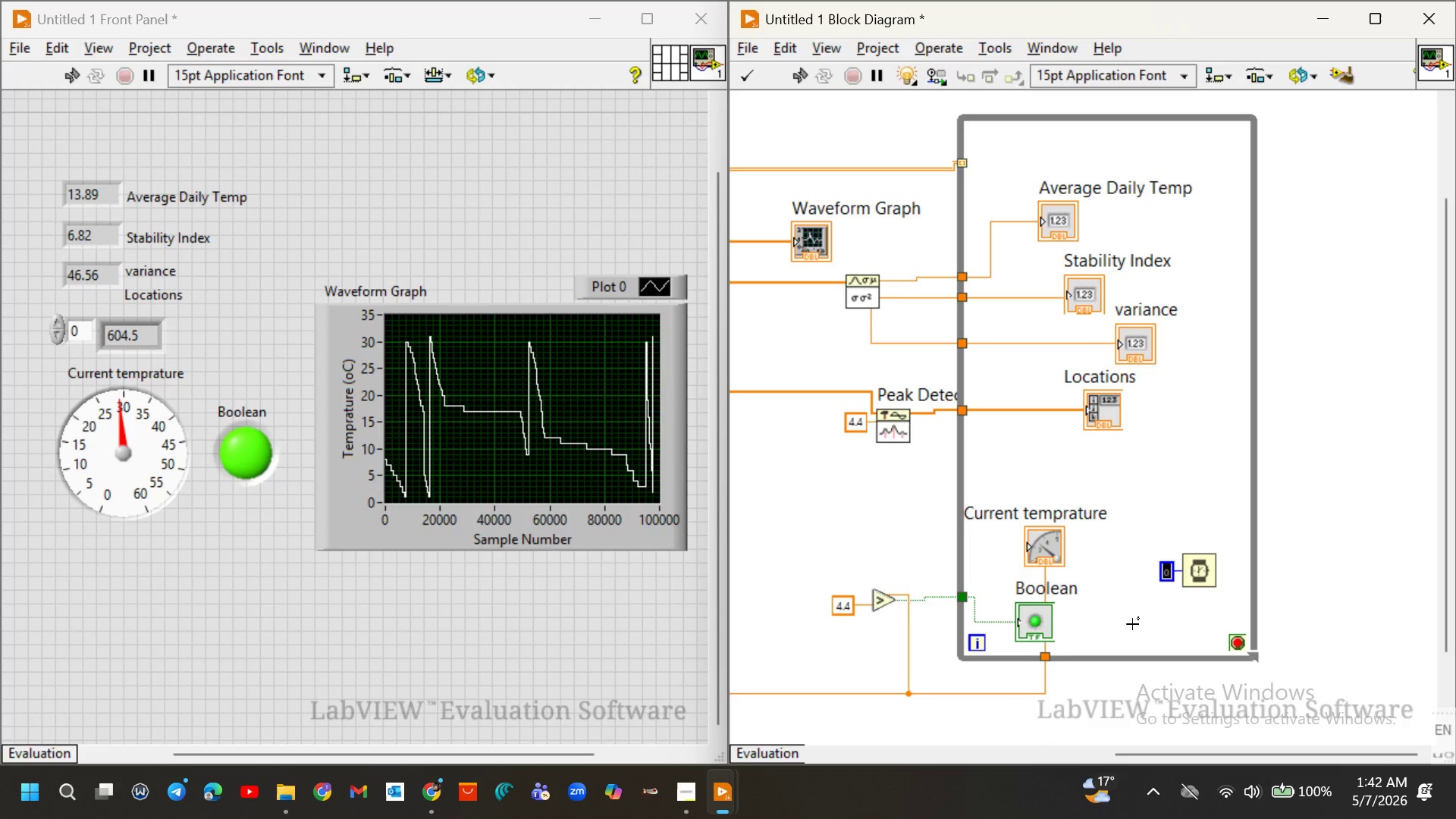 
type(100)
 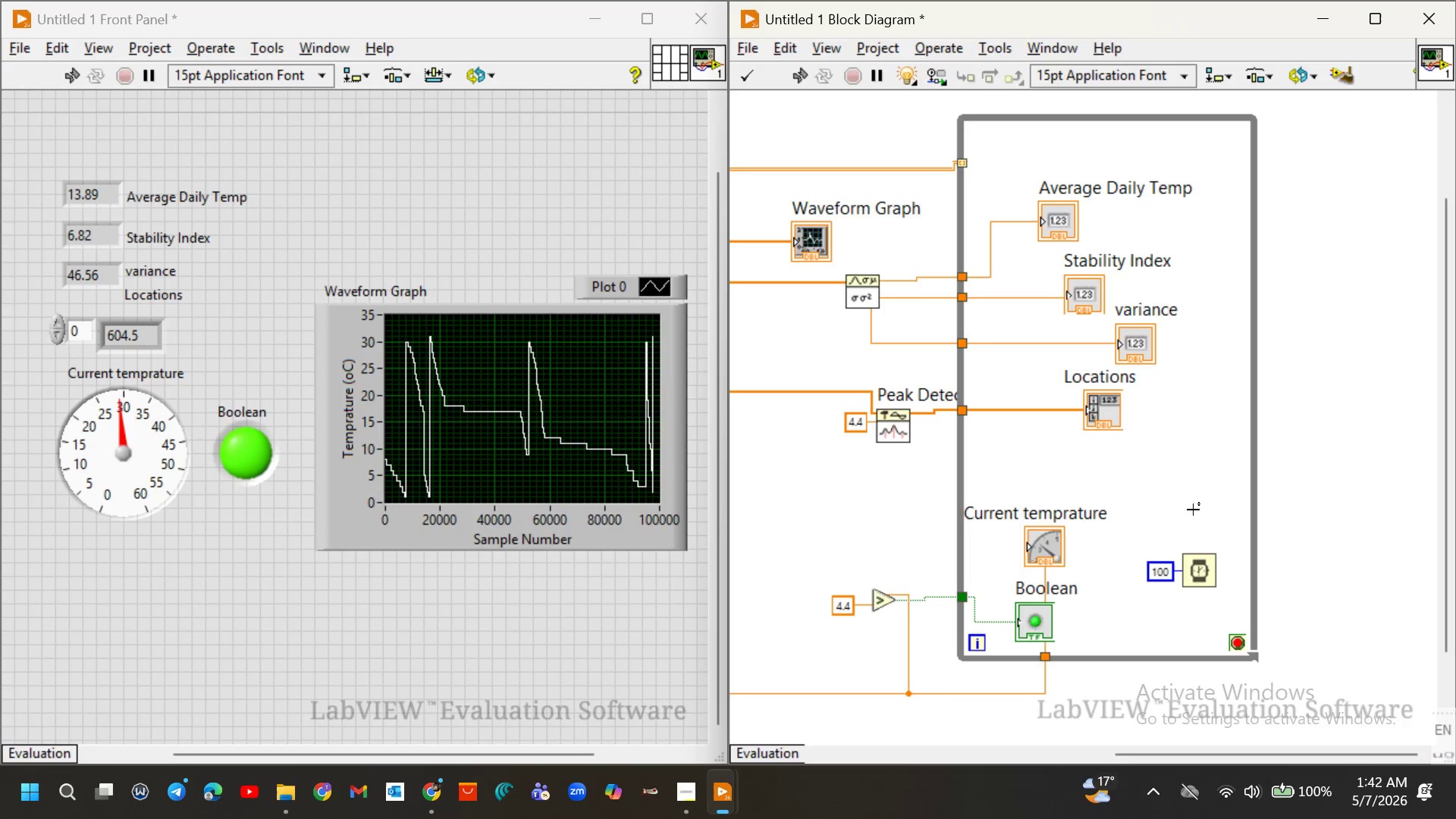 
left_click([1193, 510])
 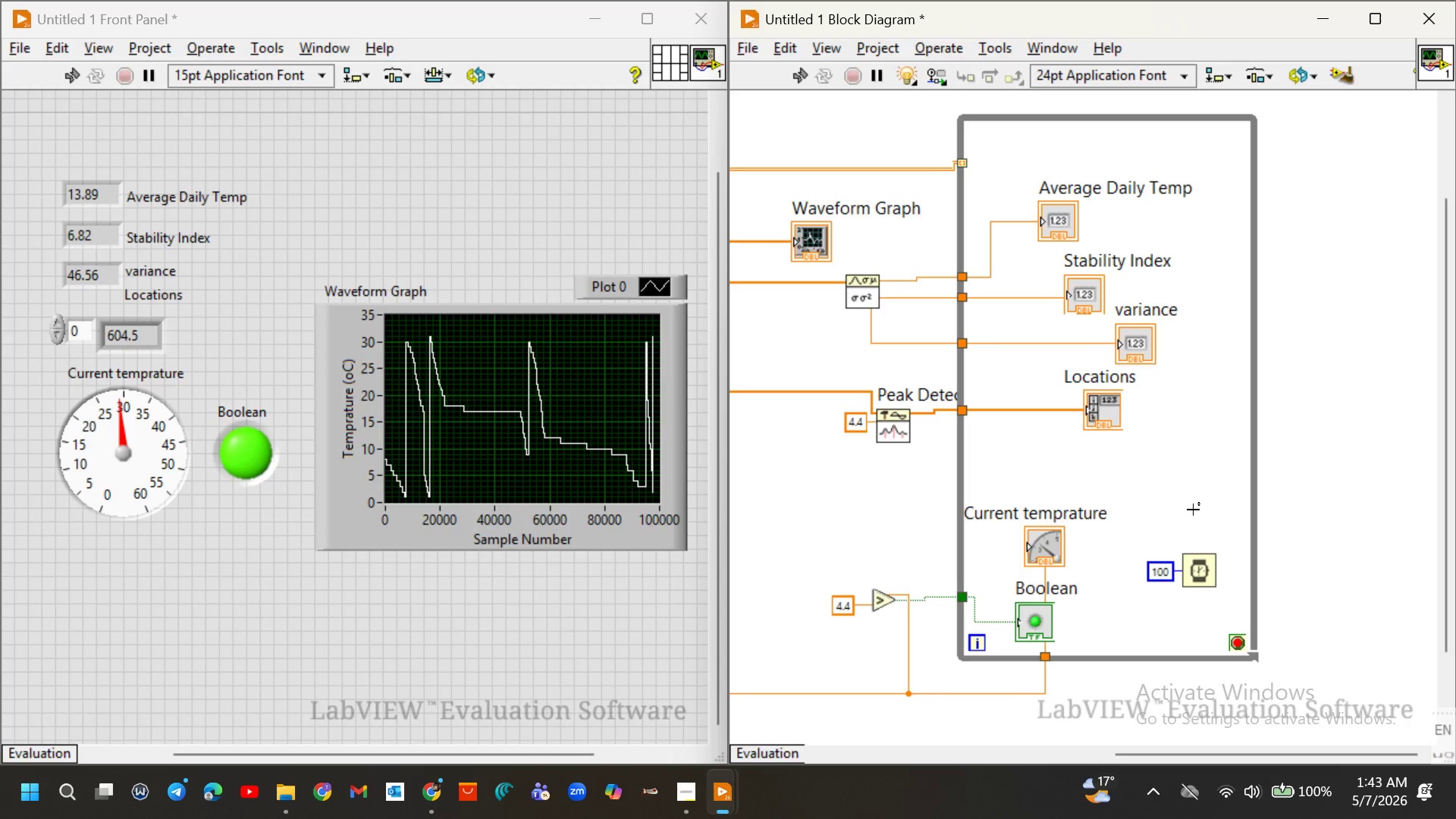 
wait(20.81)
 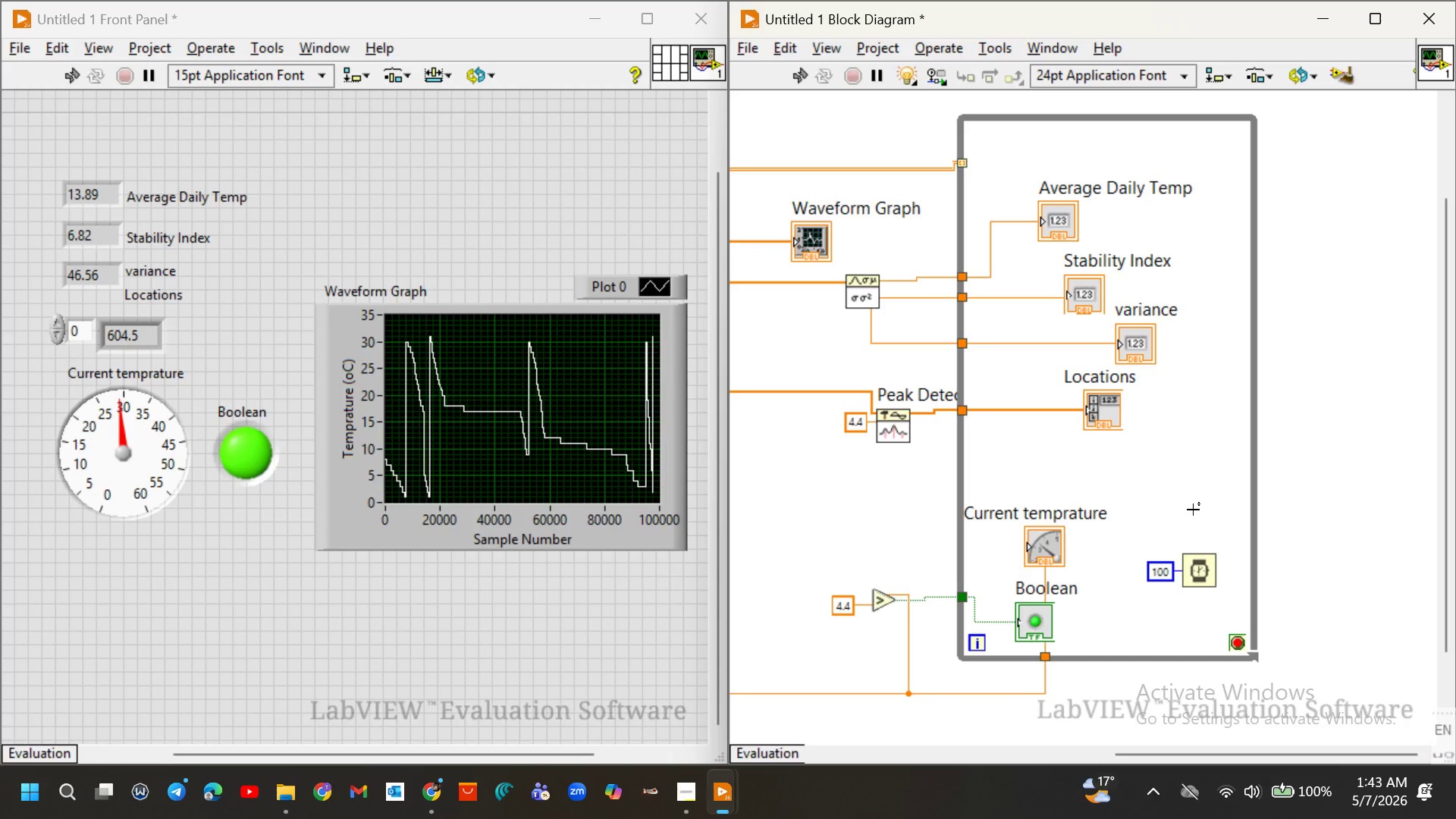 
left_click([681, 796])
 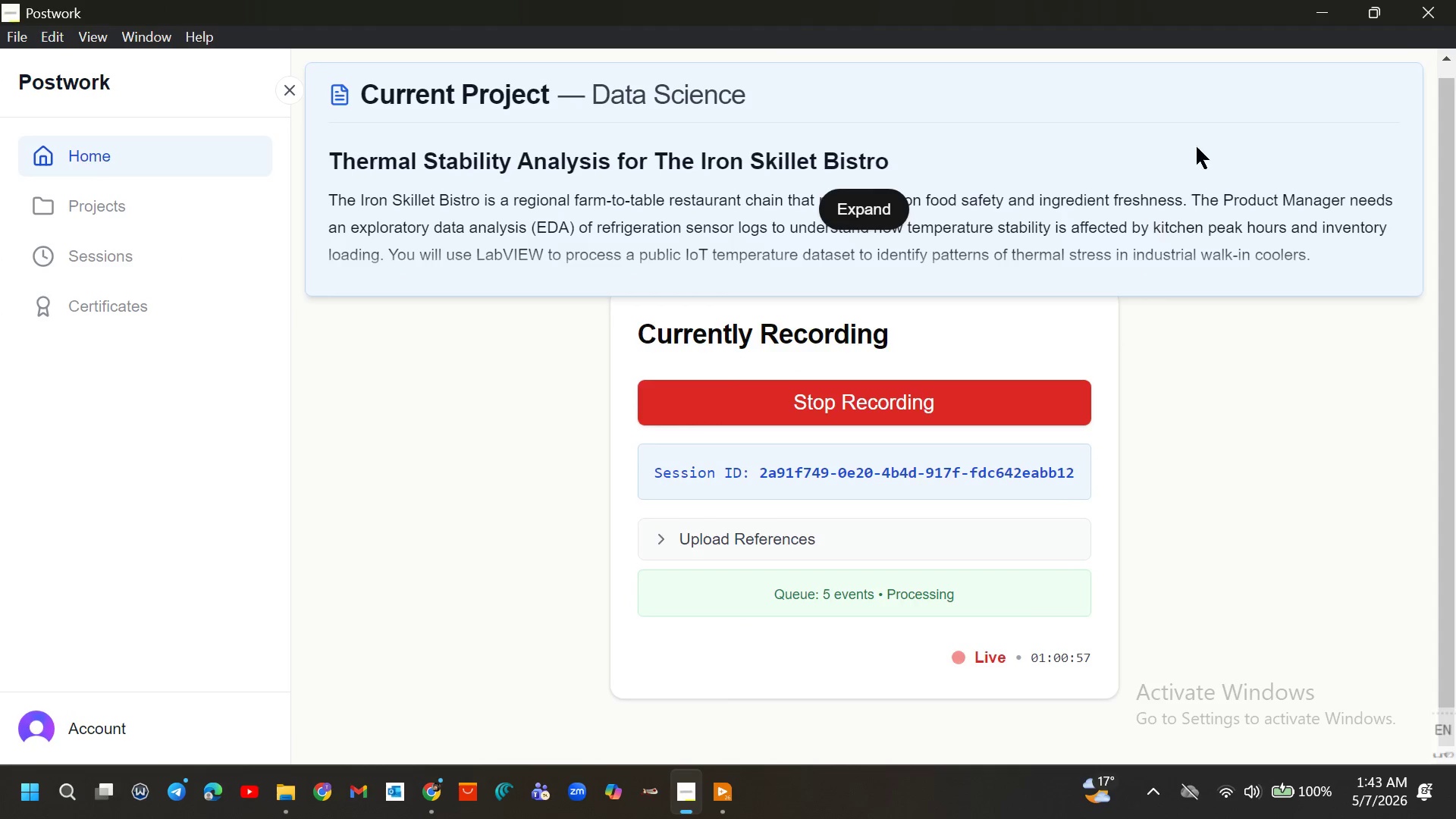 
left_click([1312, 7])
 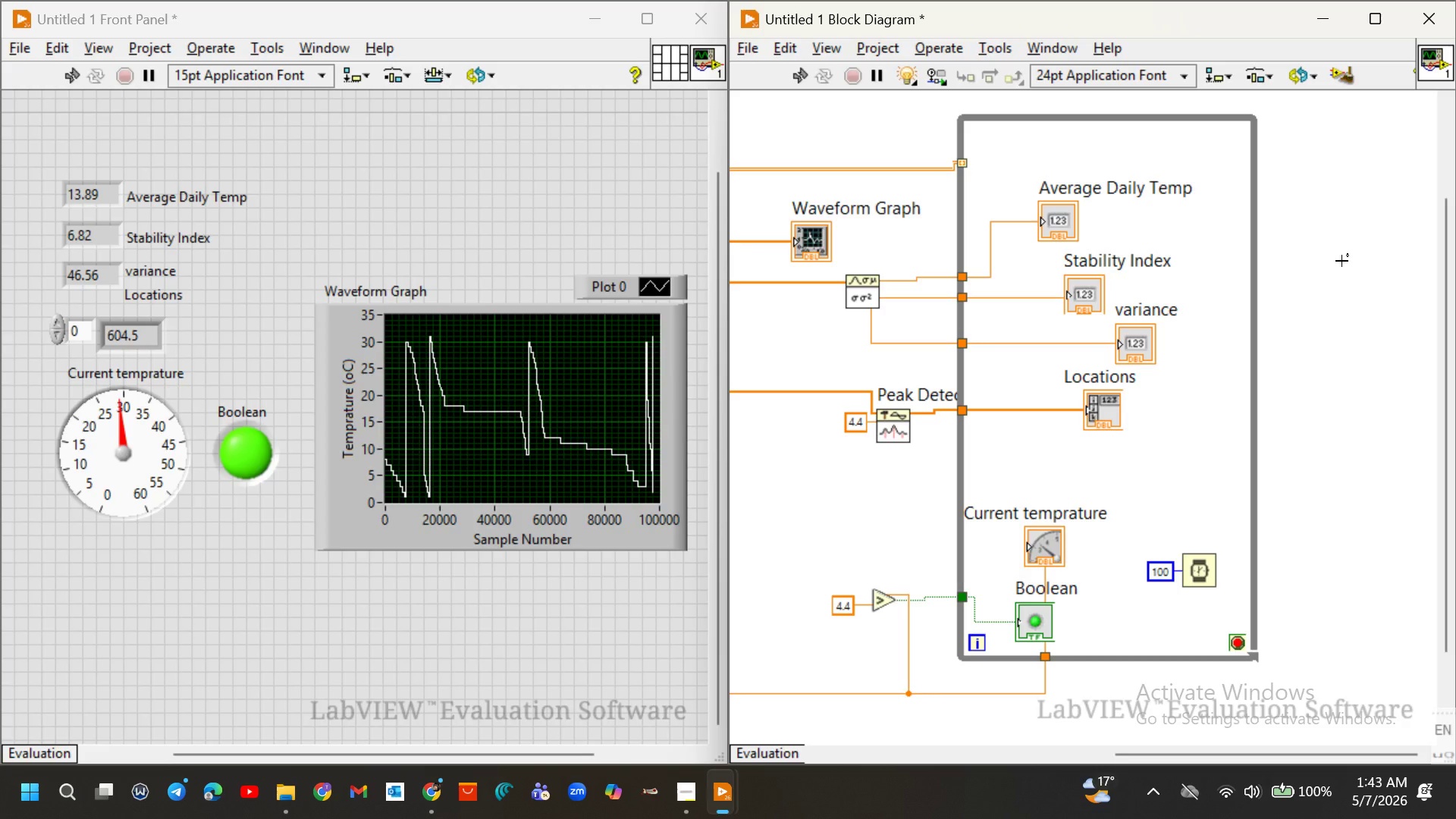 
wait(28.61)
 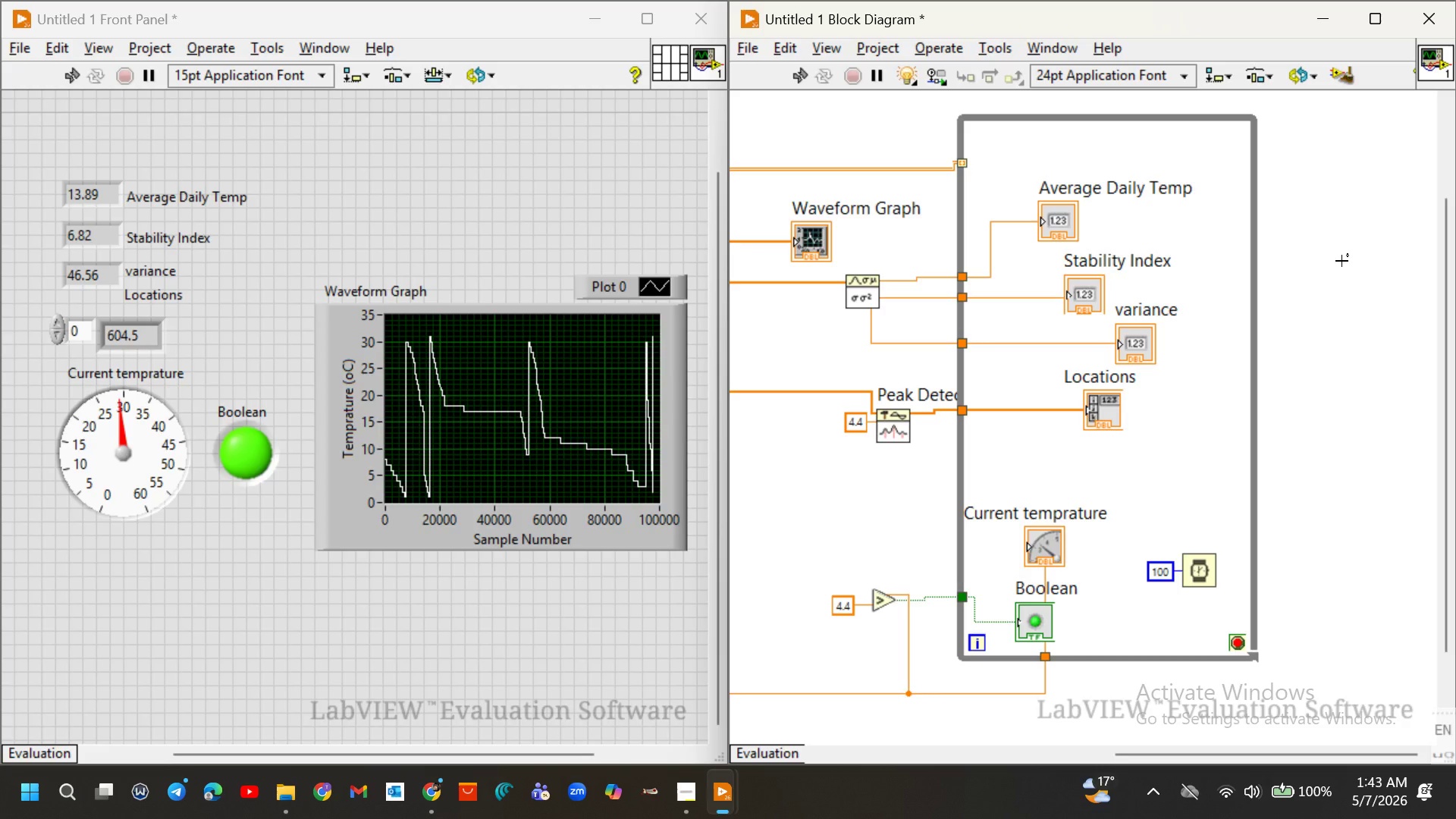 
scroll: coordinate [830, 358], scroll_direction: up, amount: 1.0
 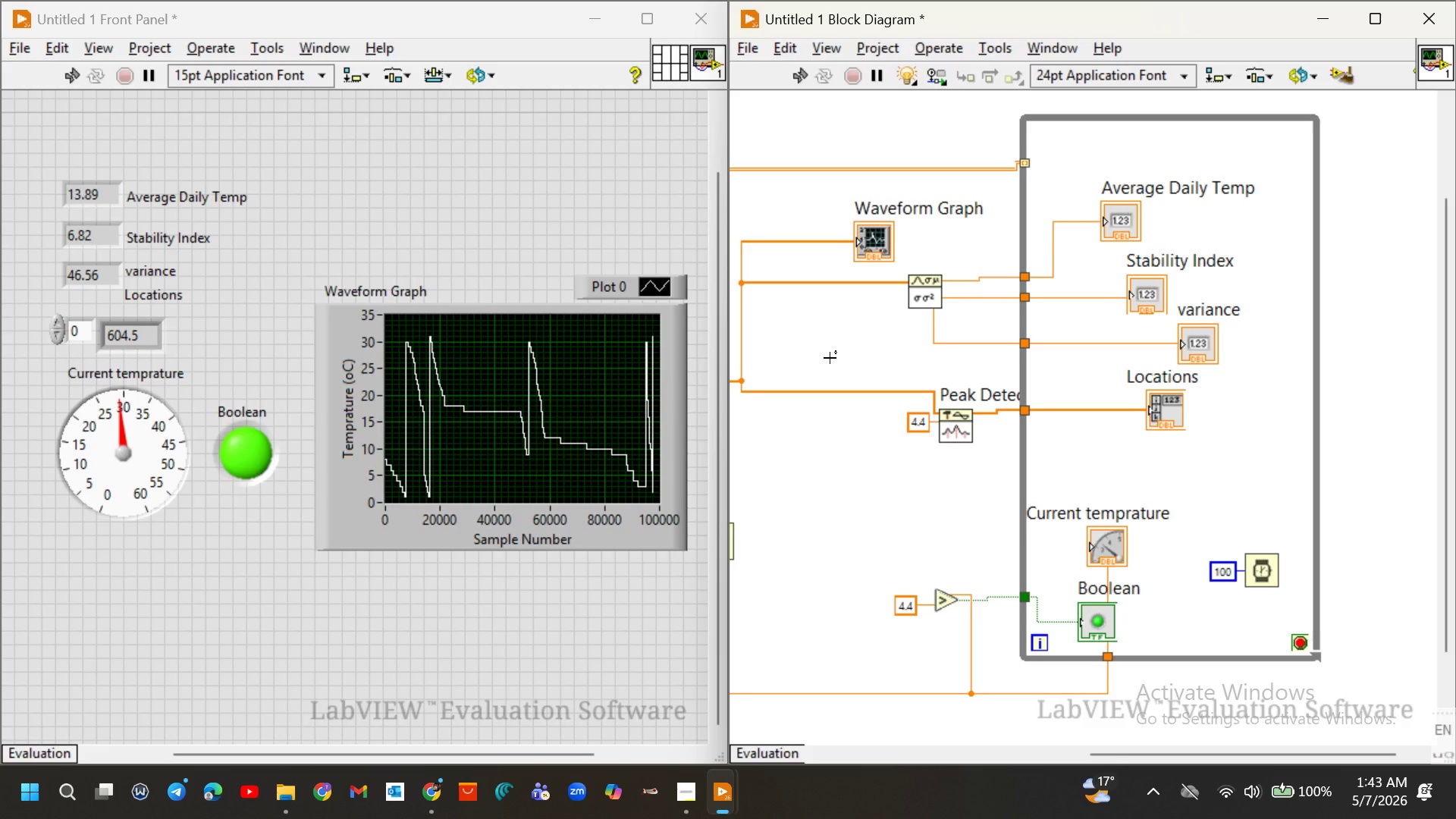 
wait(22.29)
 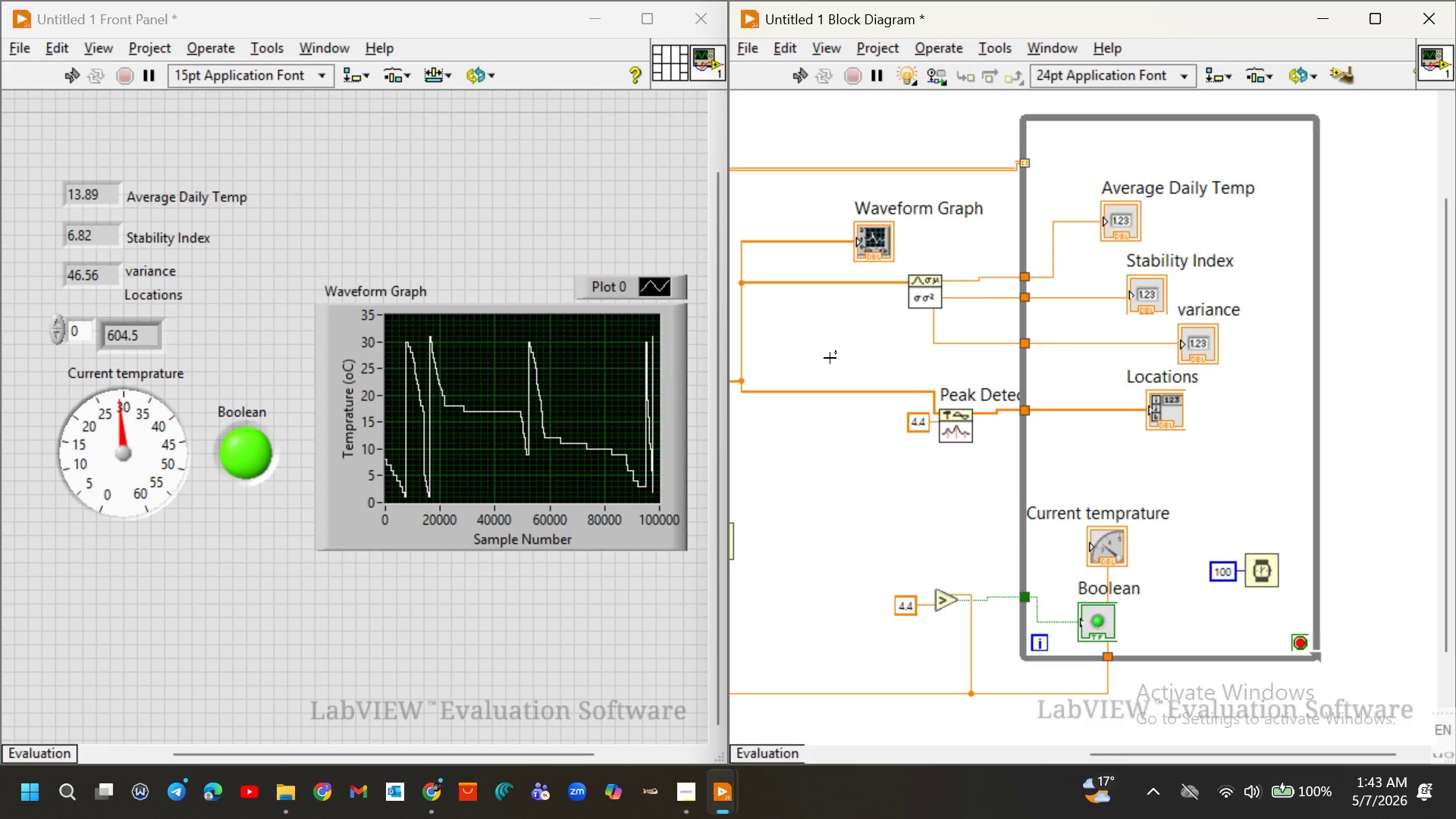 
right_click([1302, 641])
 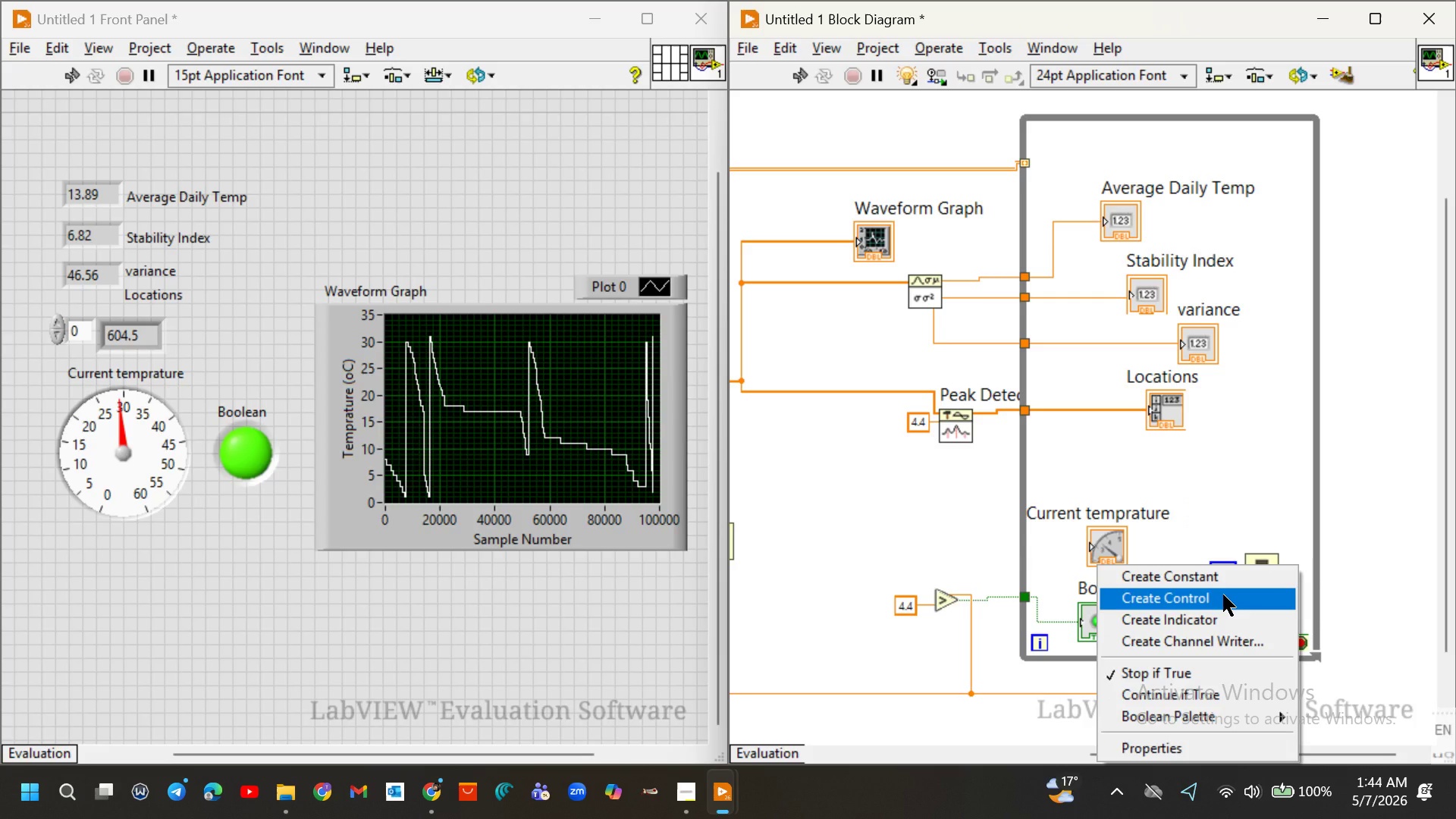 
left_click([1223, 595])
 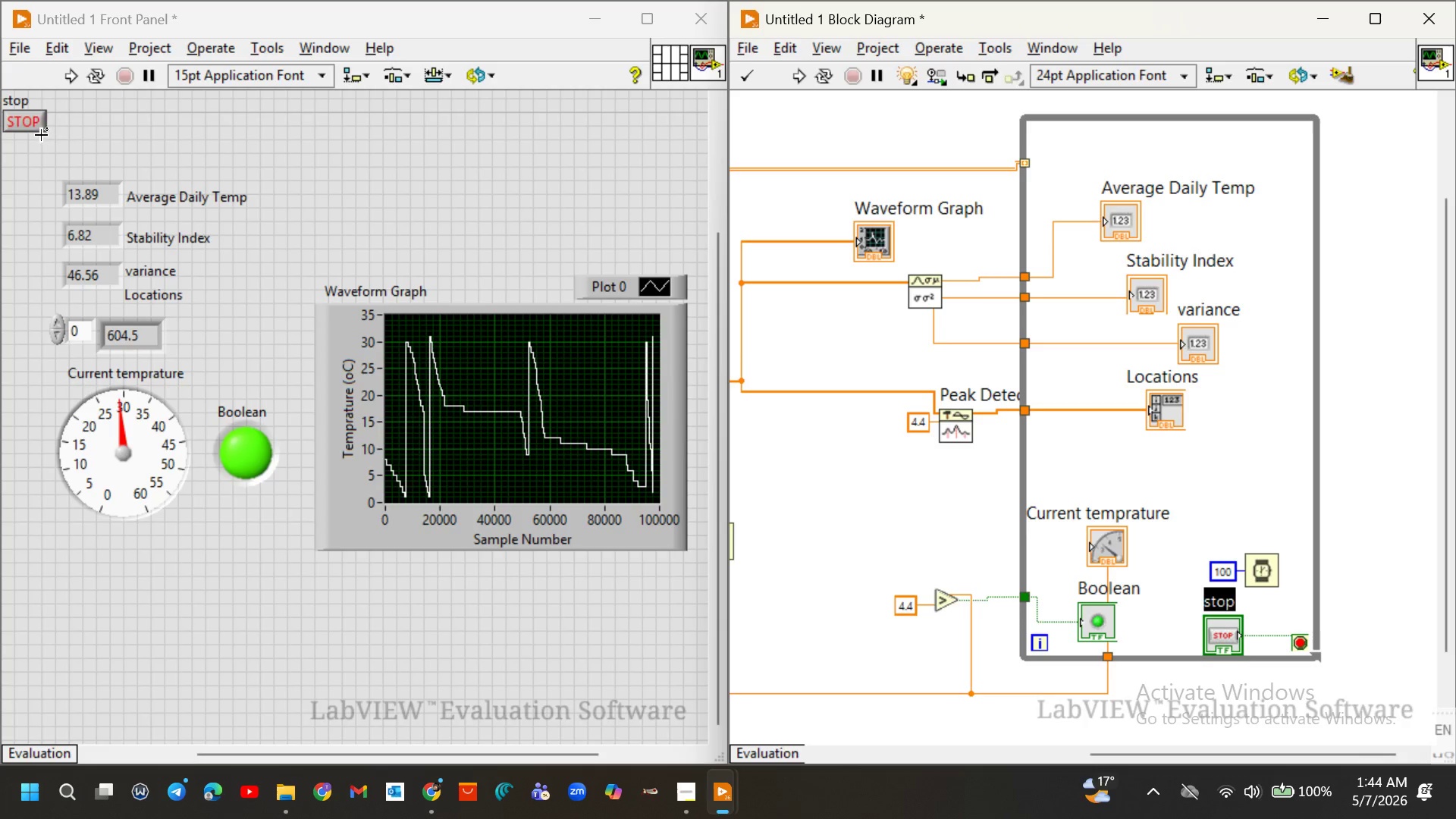 
wait(6.97)
 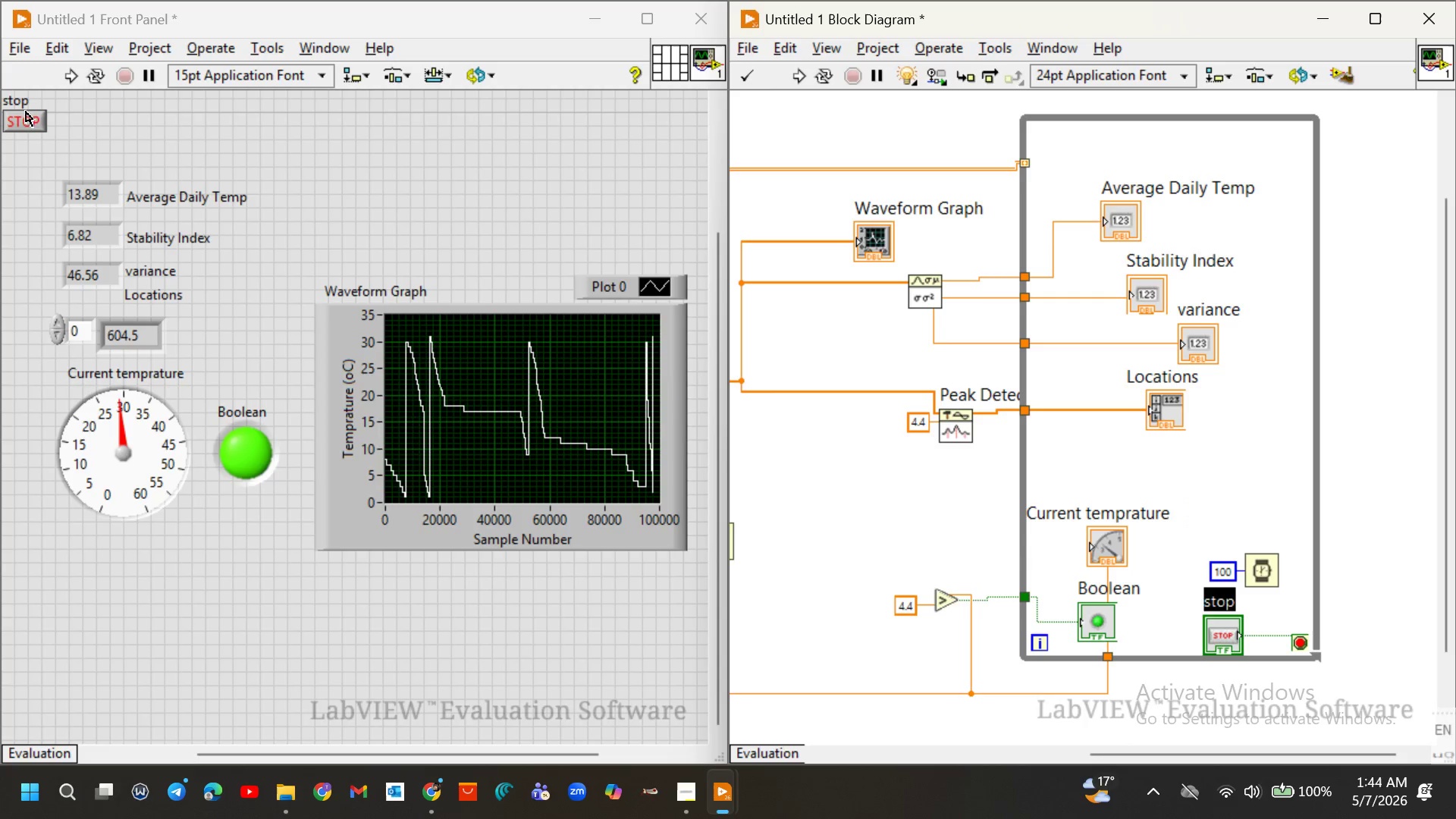 
left_click_drag(start_coordinate=[31, 129], to_coordinate=[463, 201])
 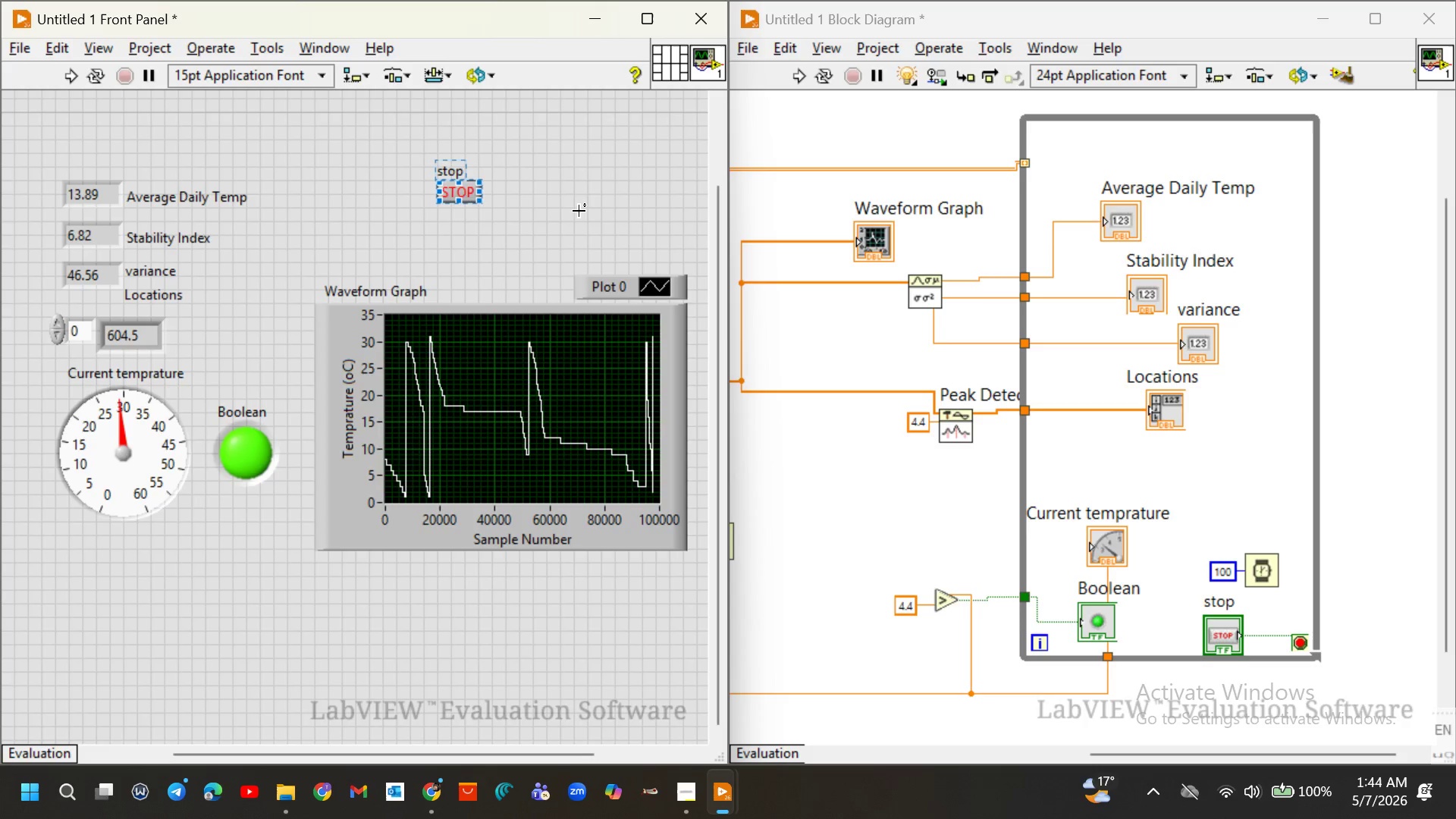 
left_click([581, 211])
 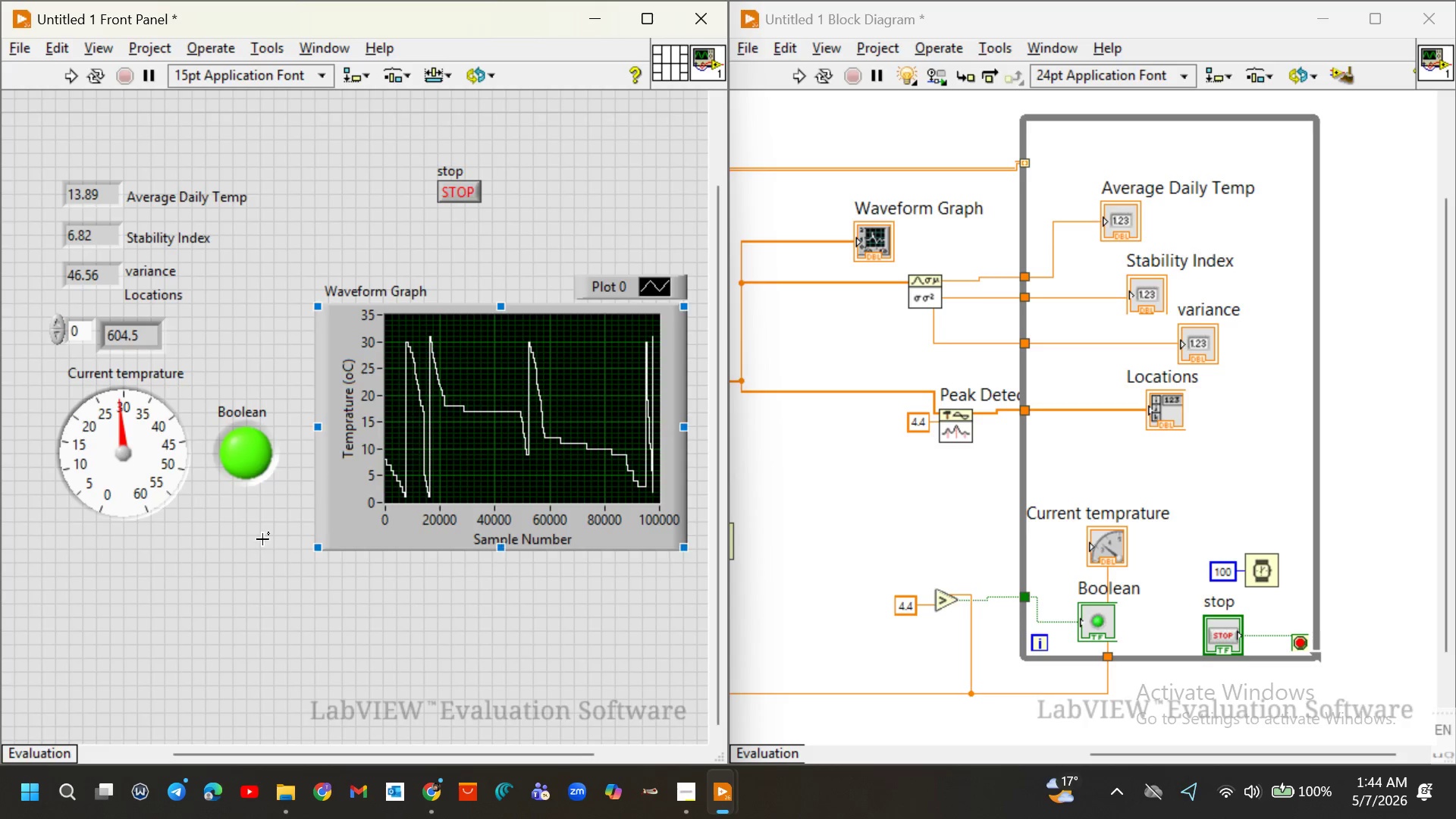 
left_click([242, 455])
 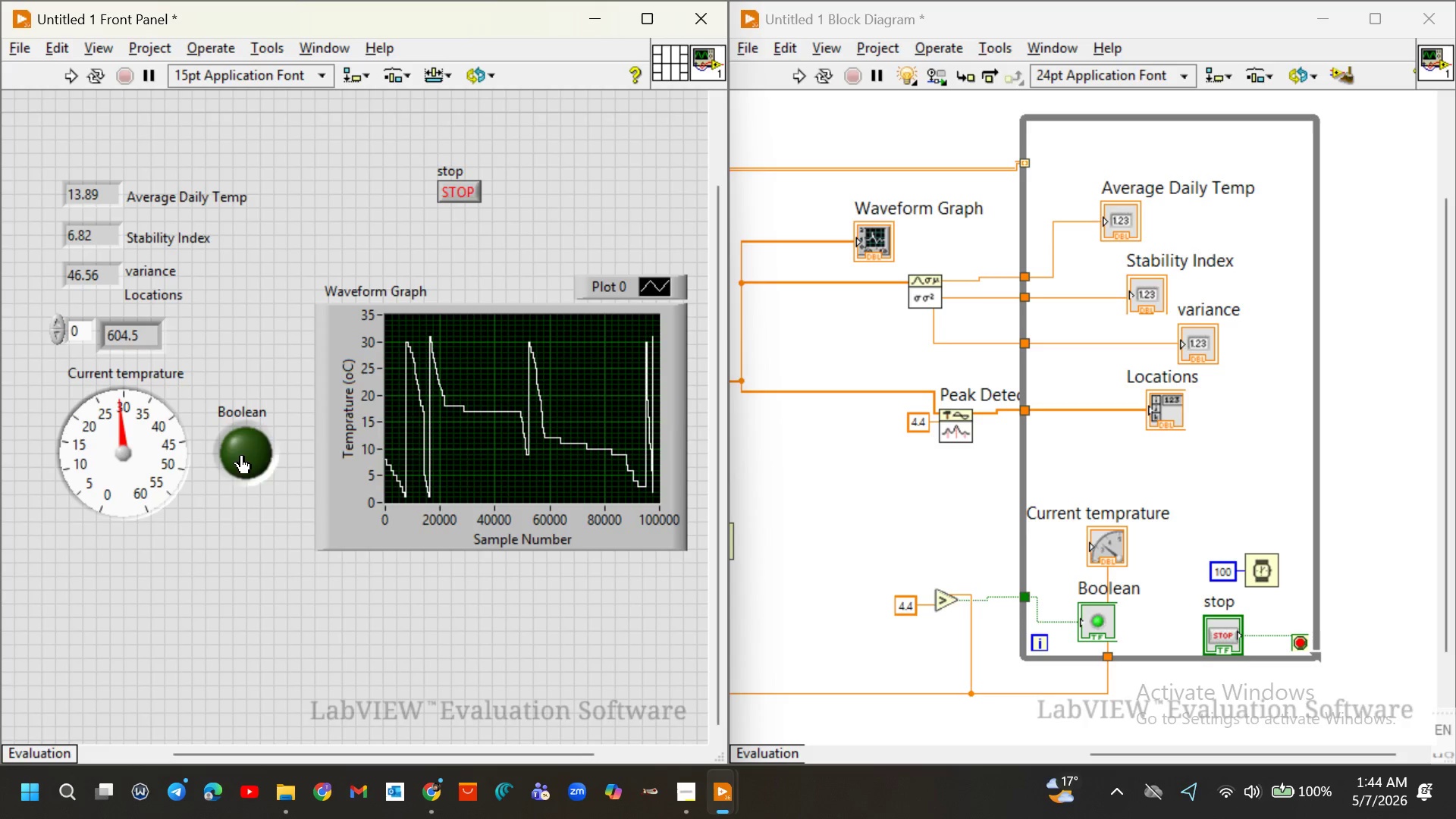 
double_click([242, 455])
 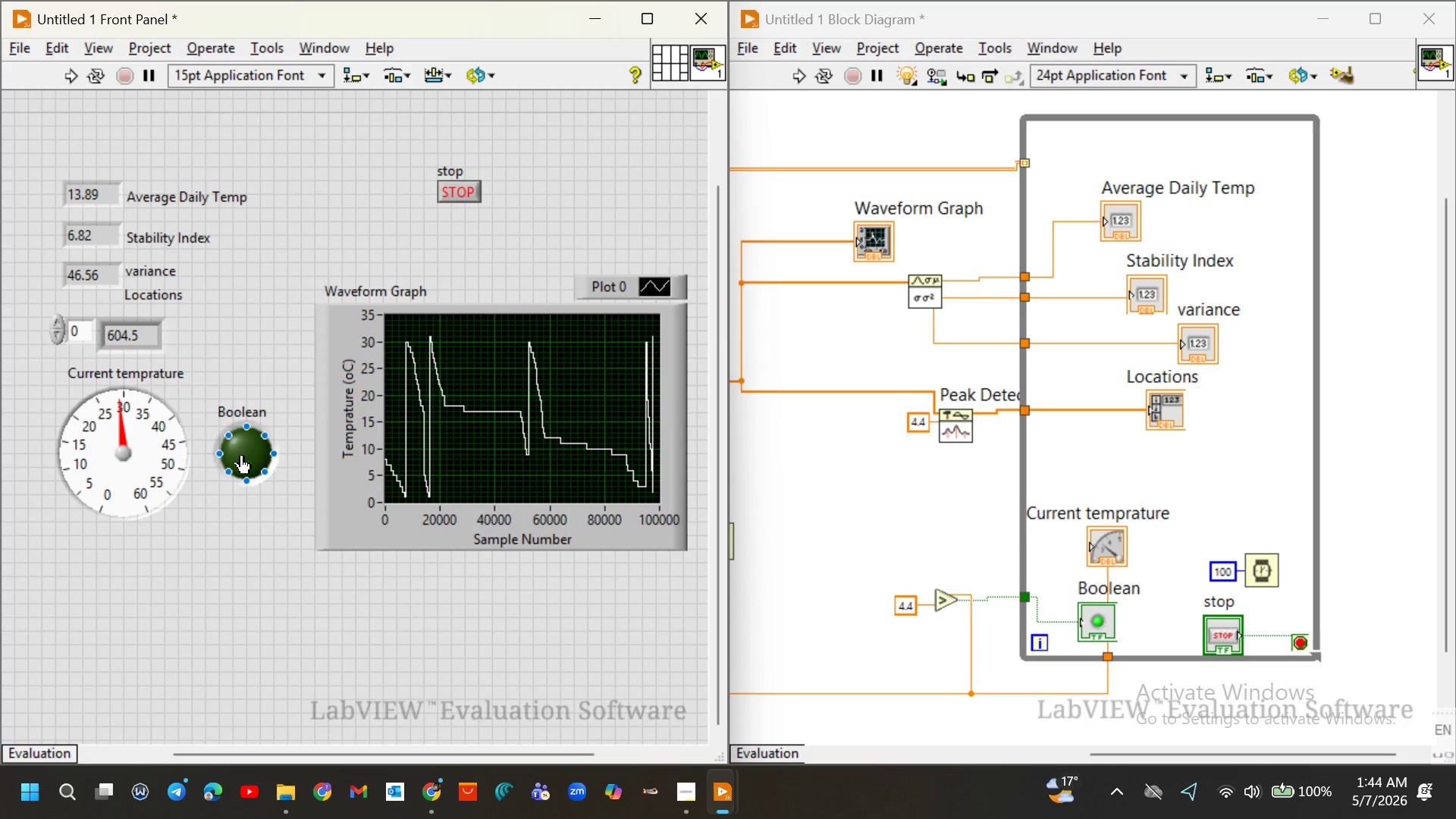 
triple_click([242, 455])
 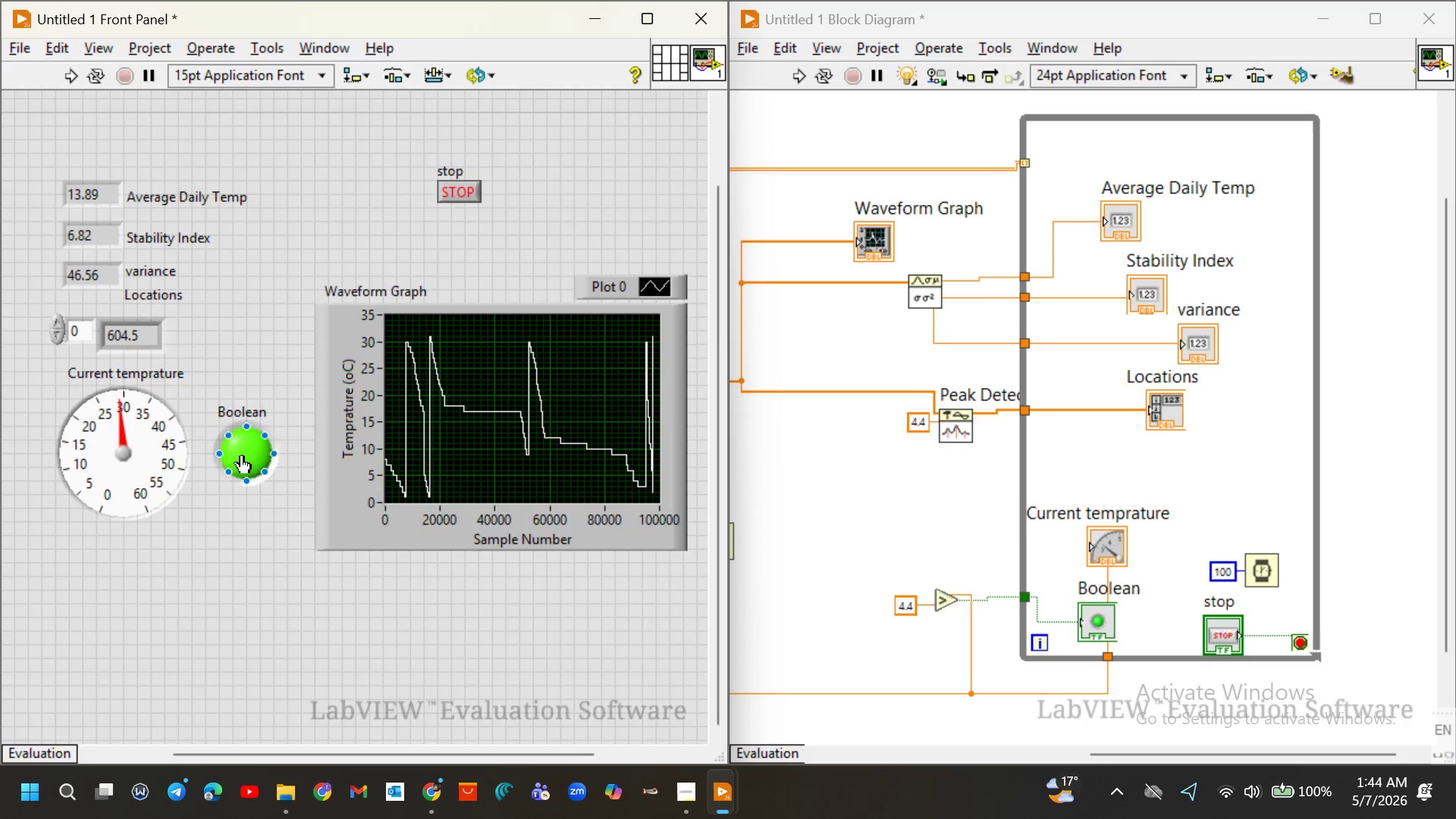 
triple_click([242, 455])
 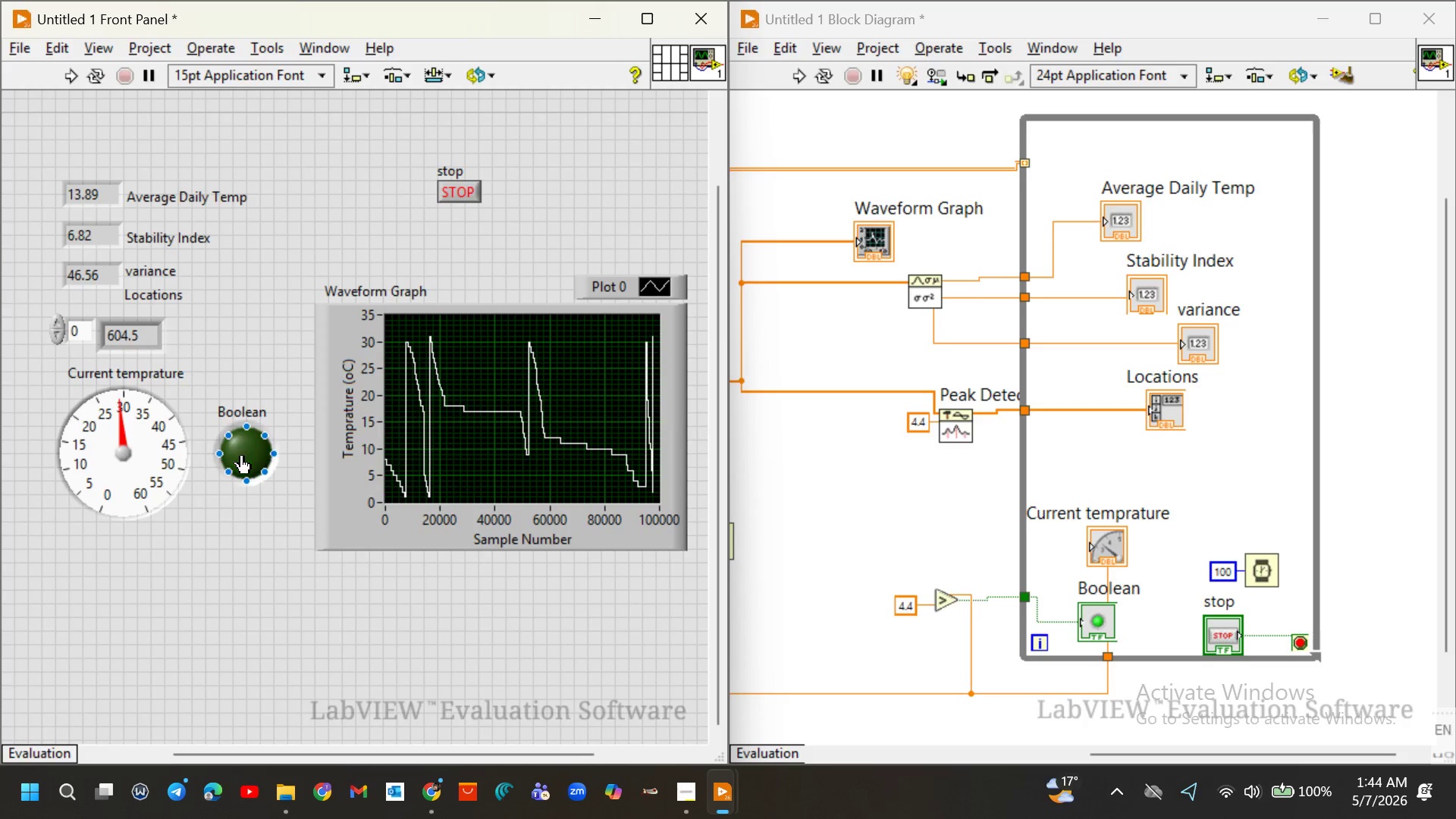 
triple_click([242, 455])
 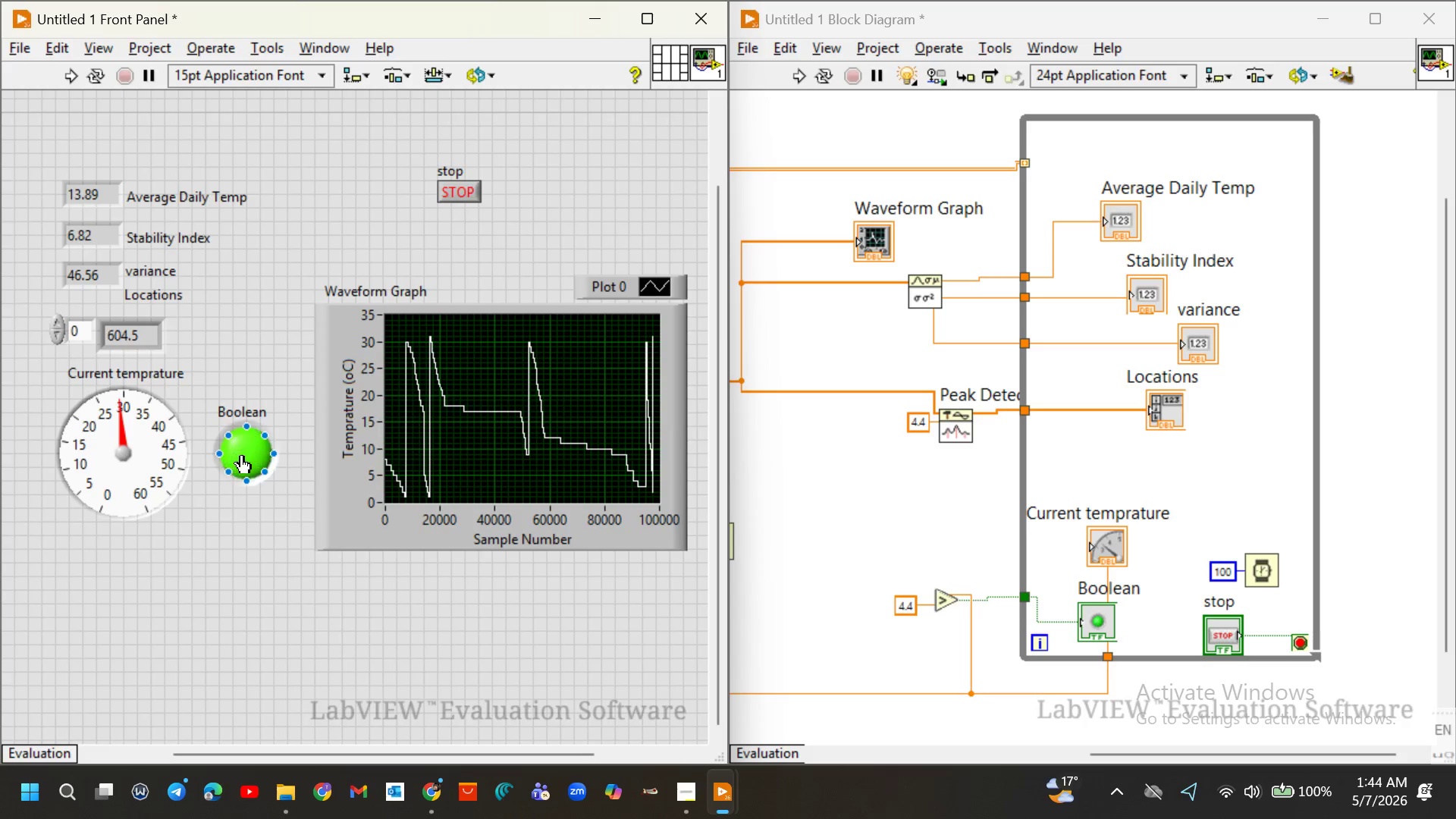 
triple_click([242, 455])
 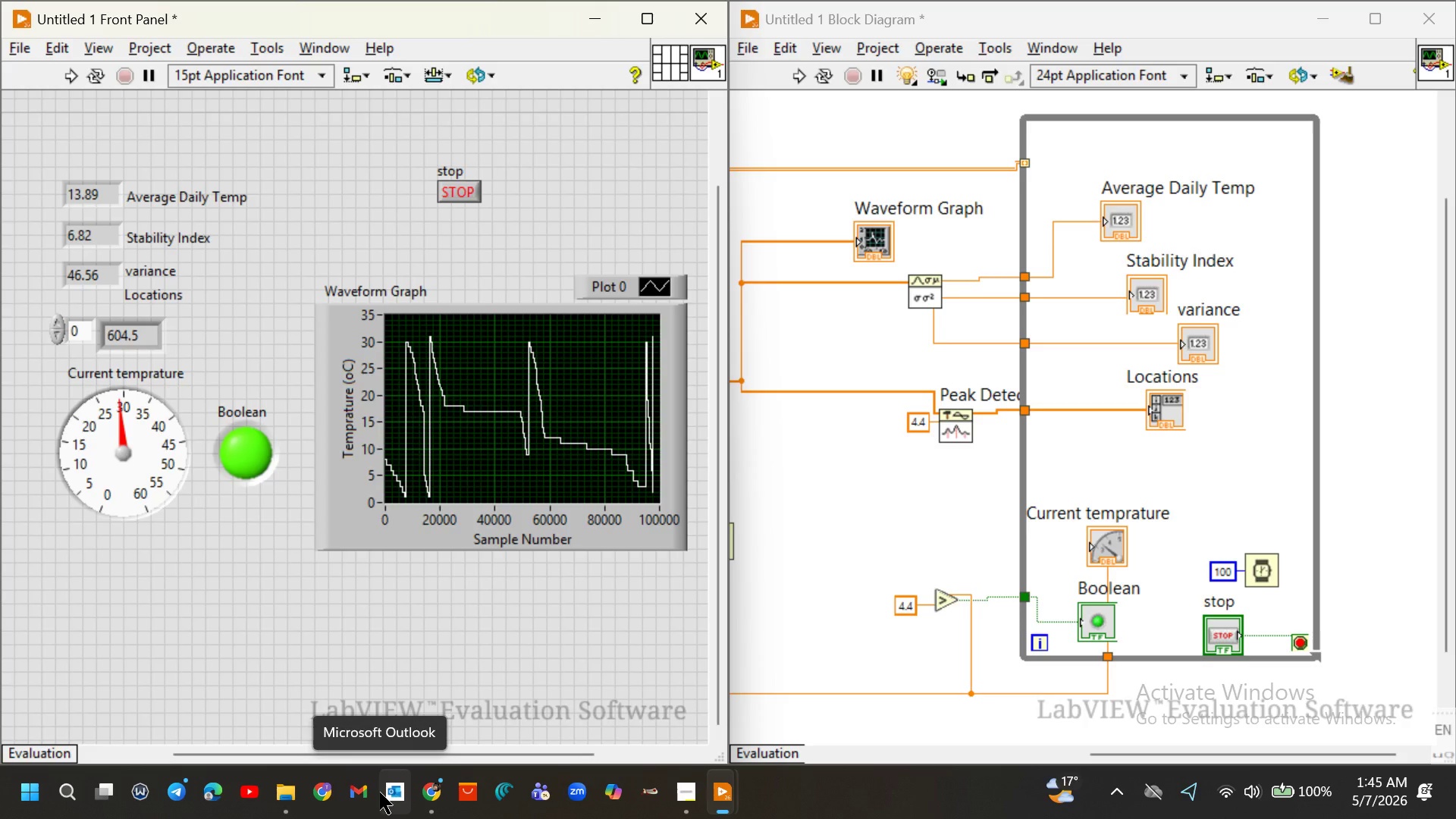 
wait(38.84)
 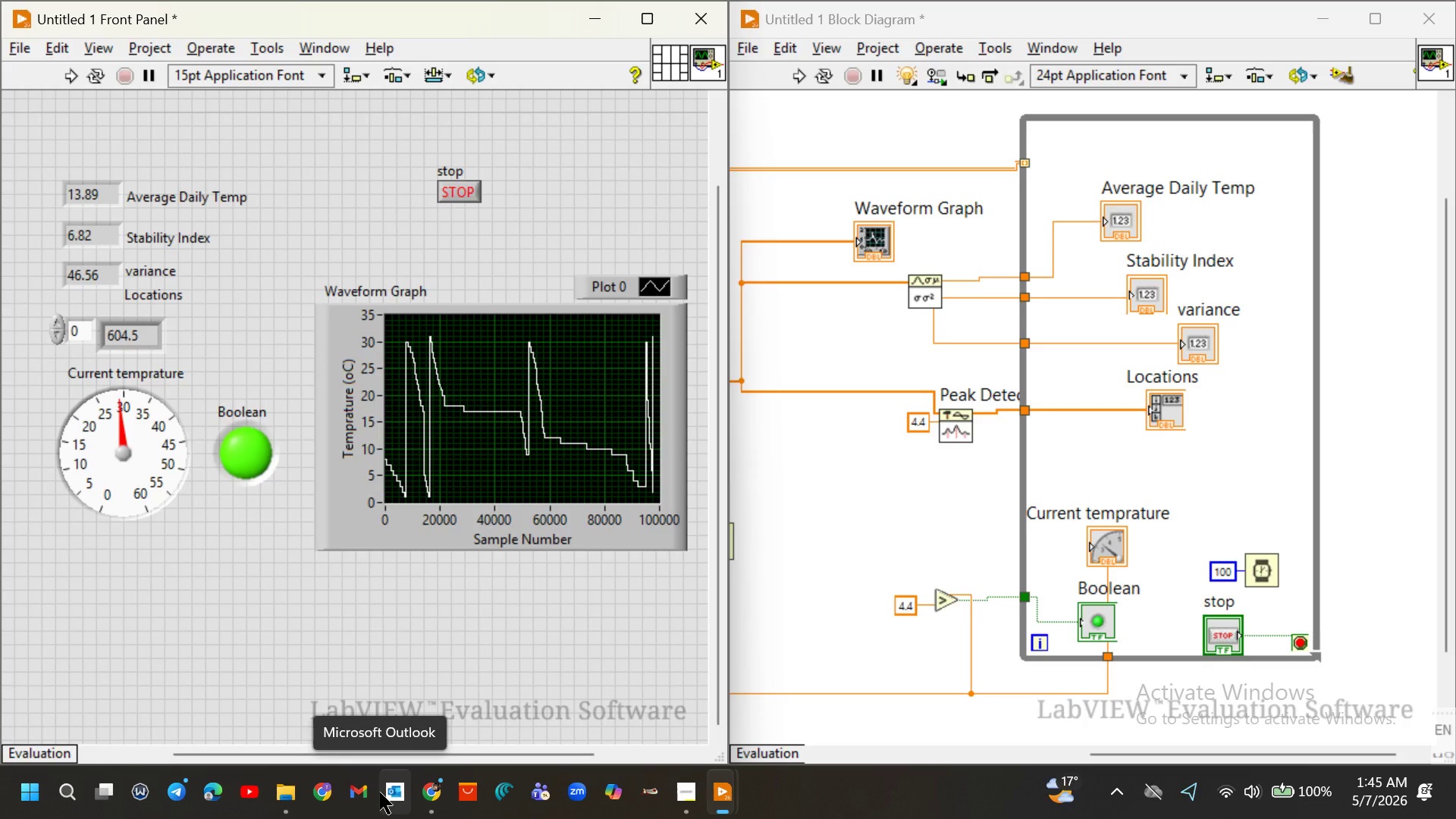 
left_click([802, 75])
 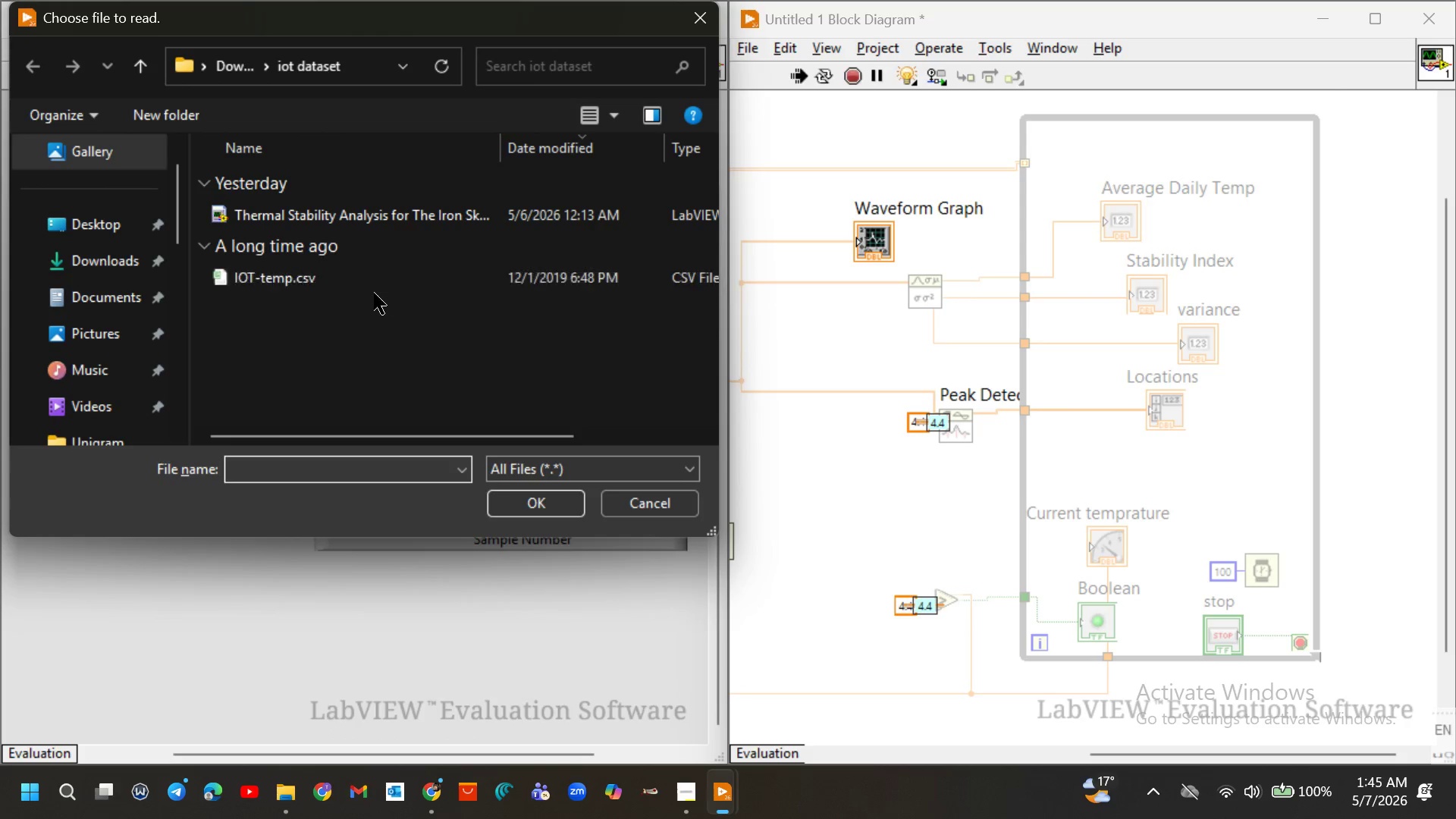 
left_click([366, 275])
 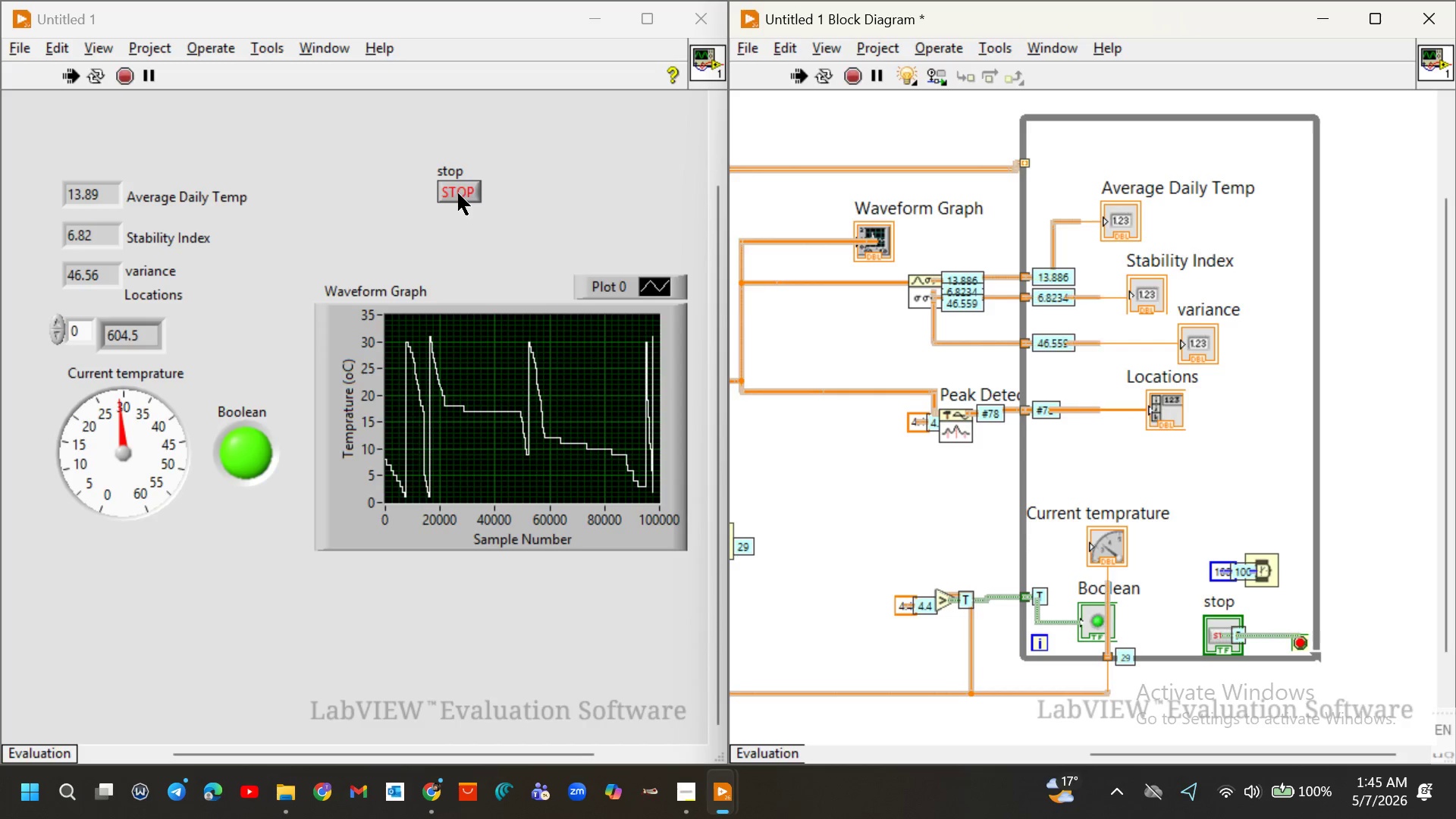 
wait(19.97)
 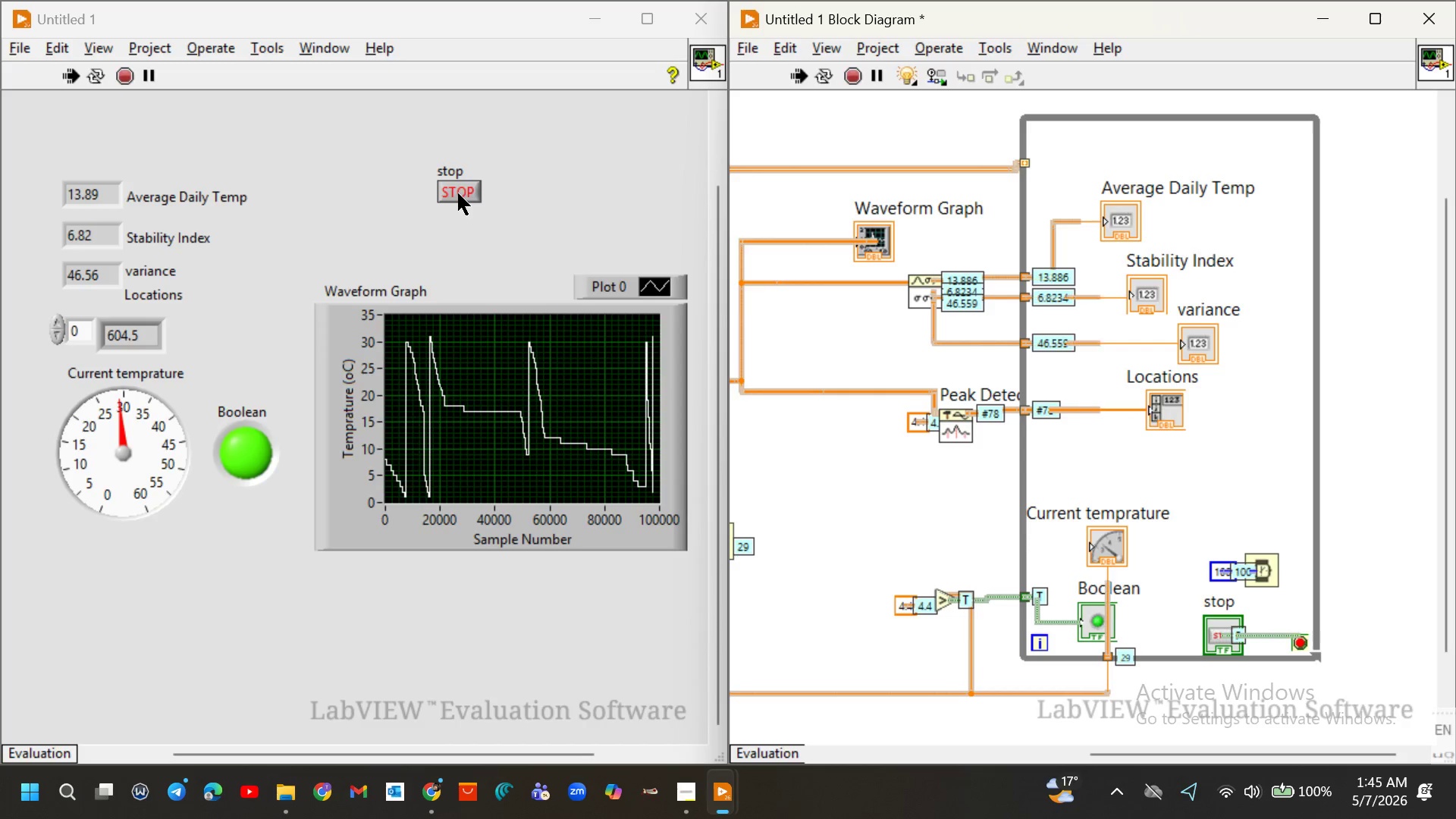 
left_click([458, 193])
 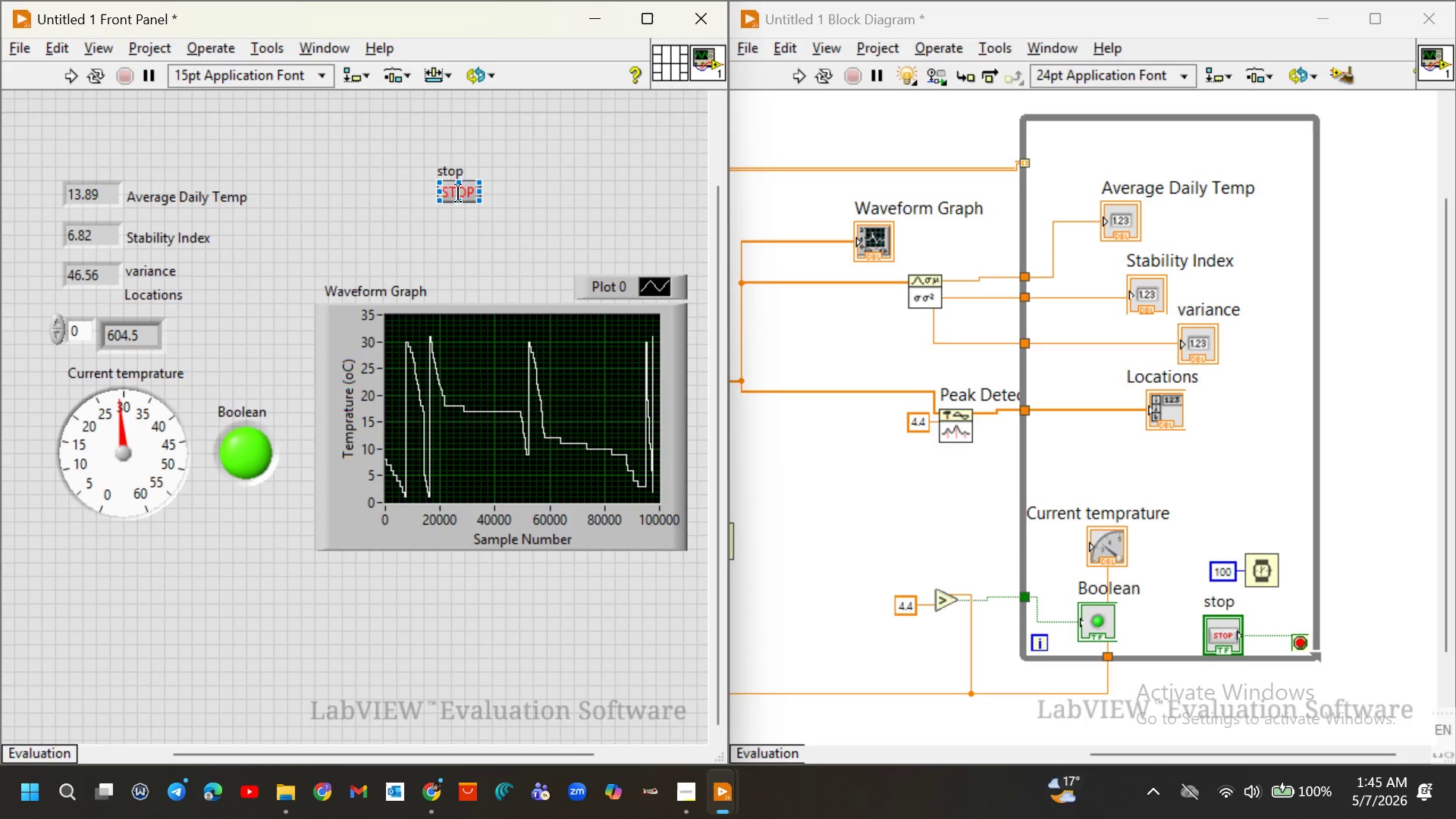 
wait(14.86)
 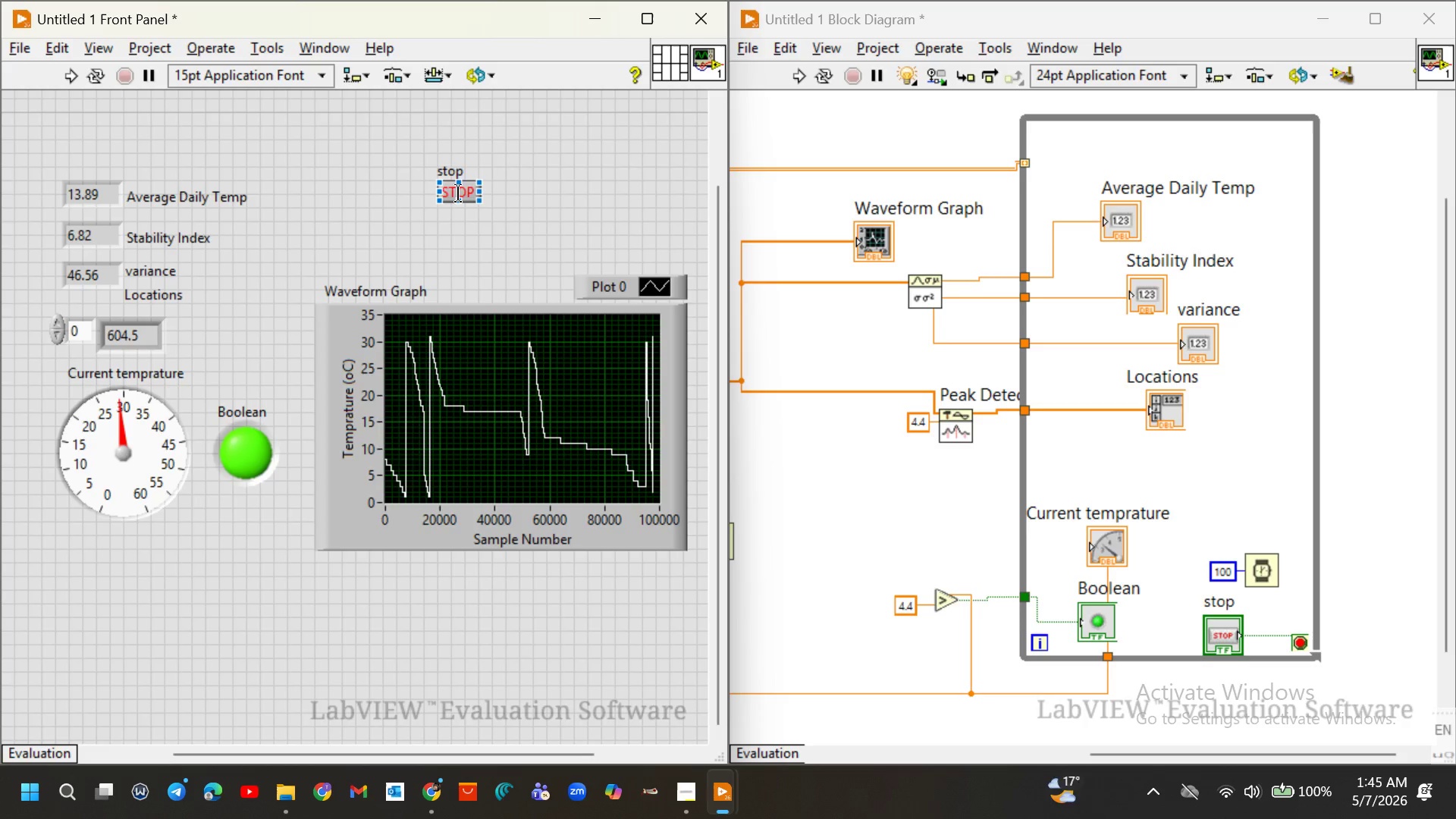 
left_click_drag(start_coordinate=[120, 434], to_coordinate=[101, 513])
 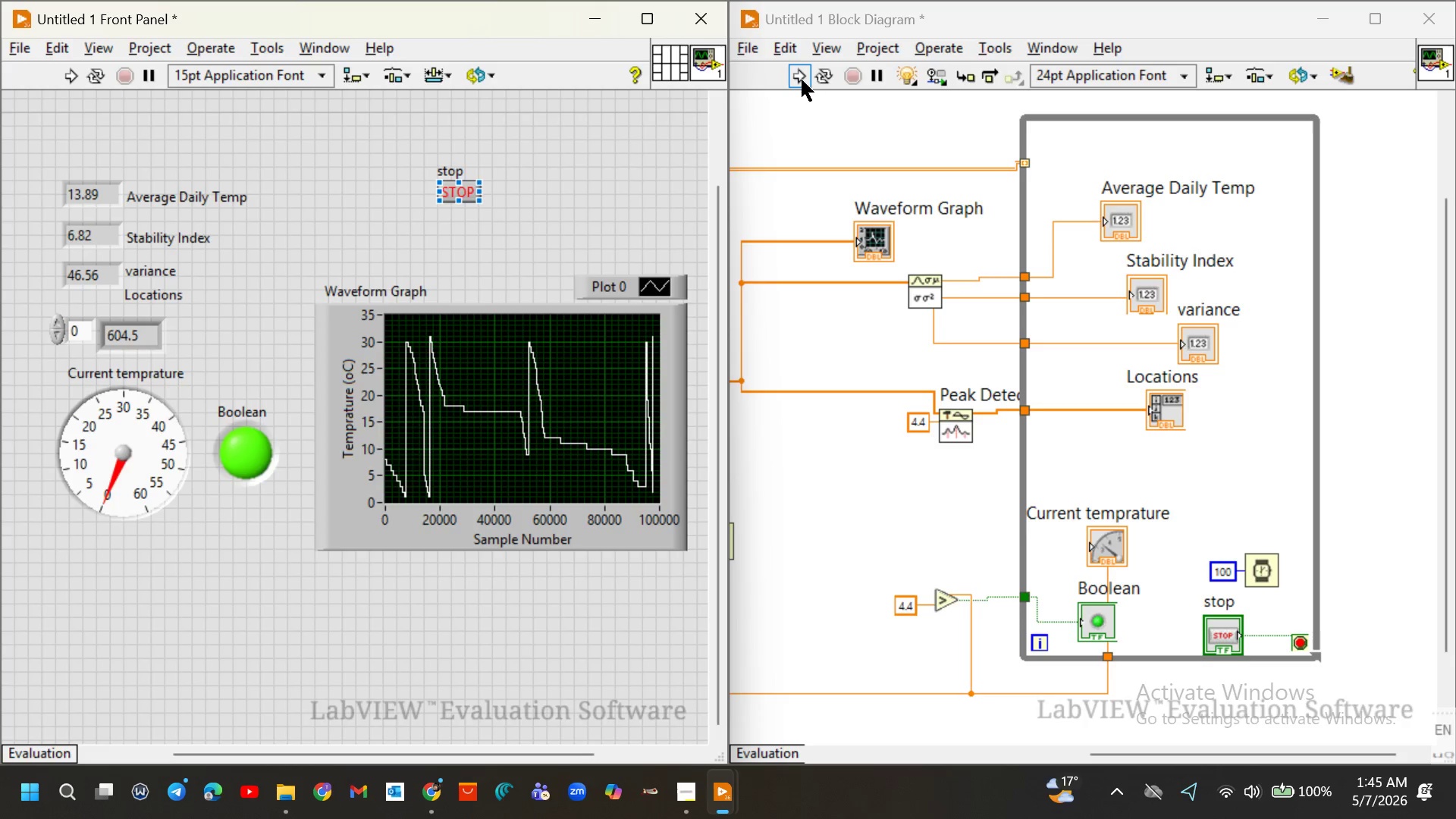 
left_click([800, 80])
 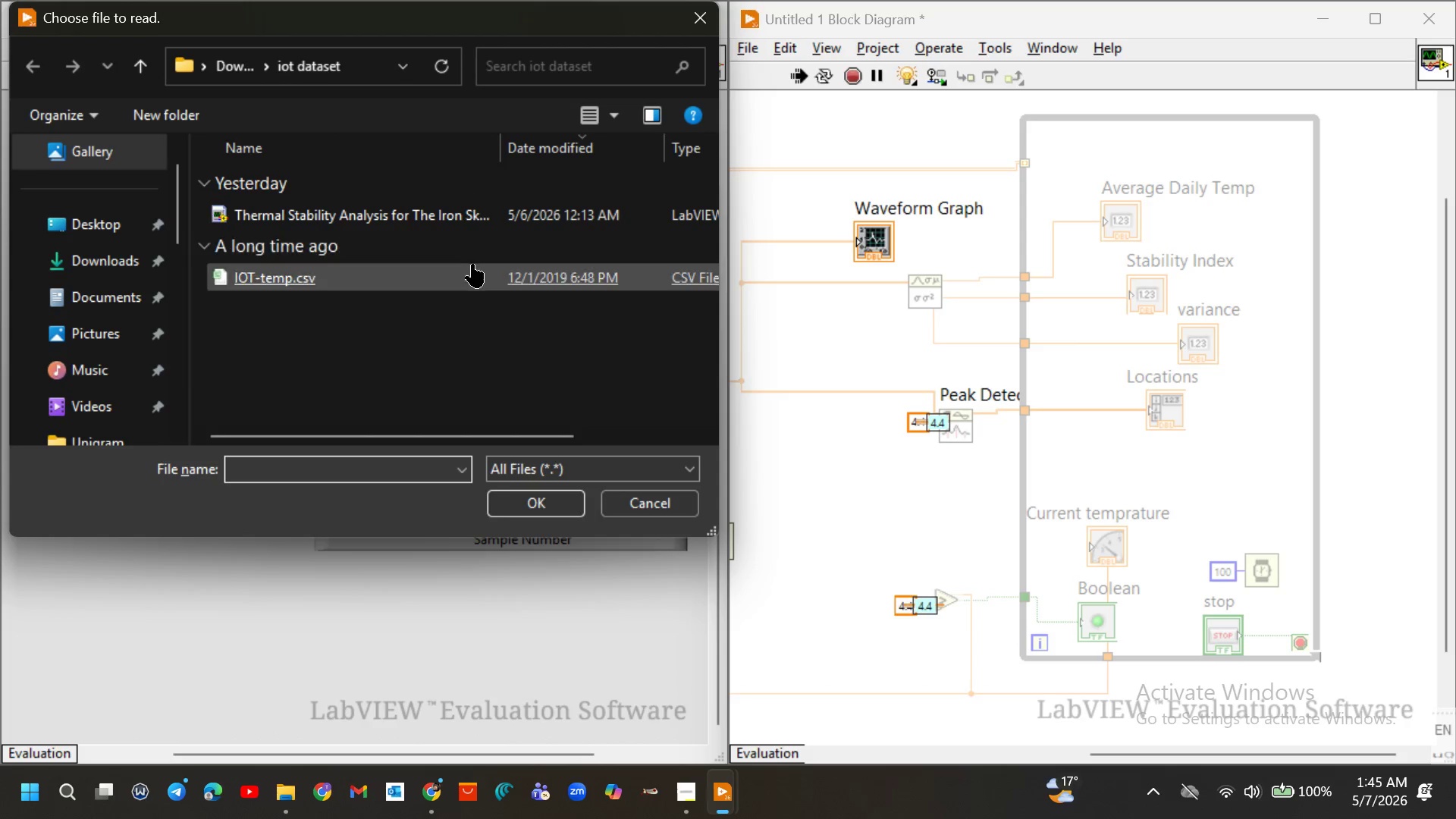 
left_click([464, 268])
 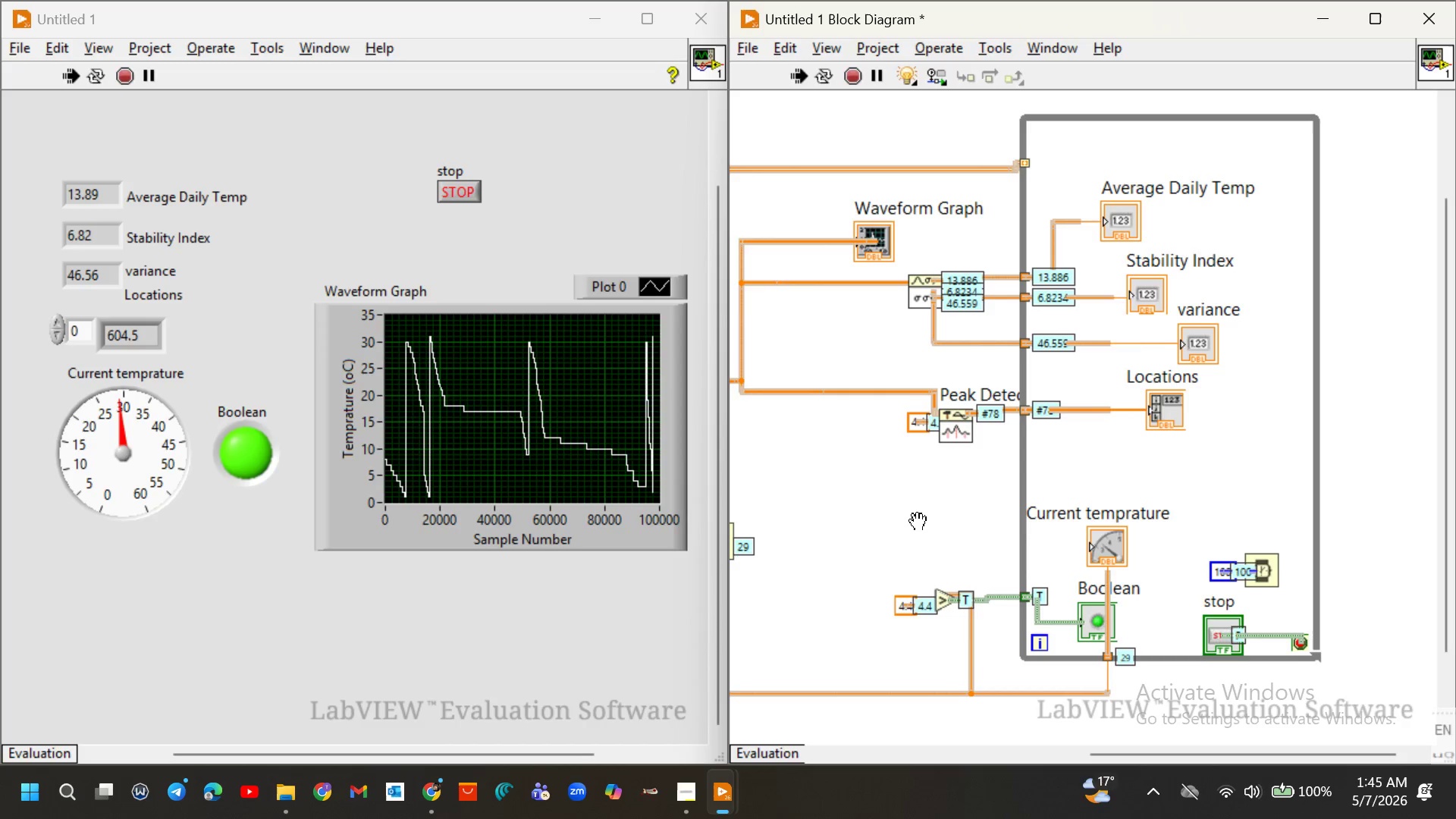 
wait(7.98)
 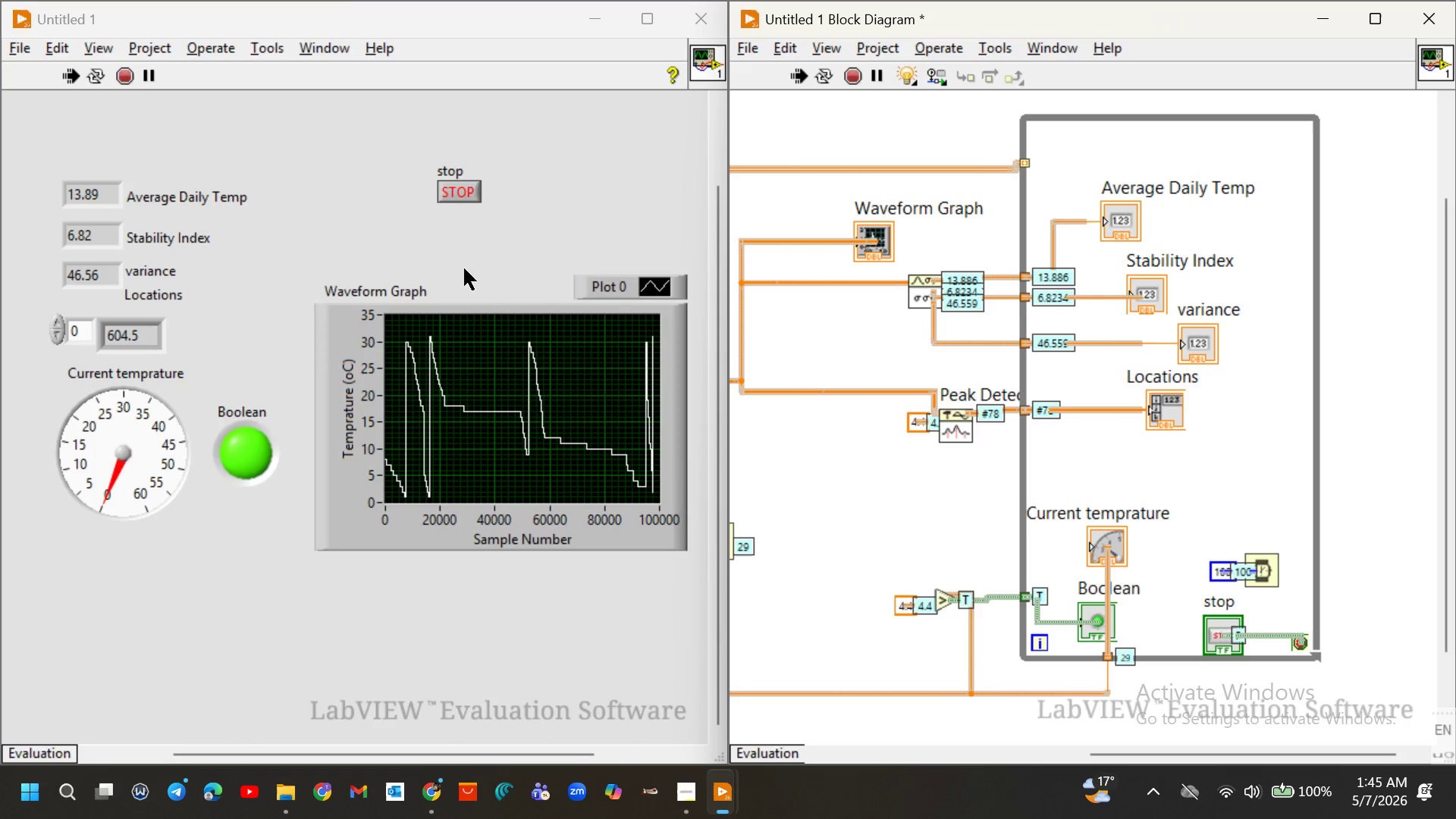 
double_click([1222, 582])
 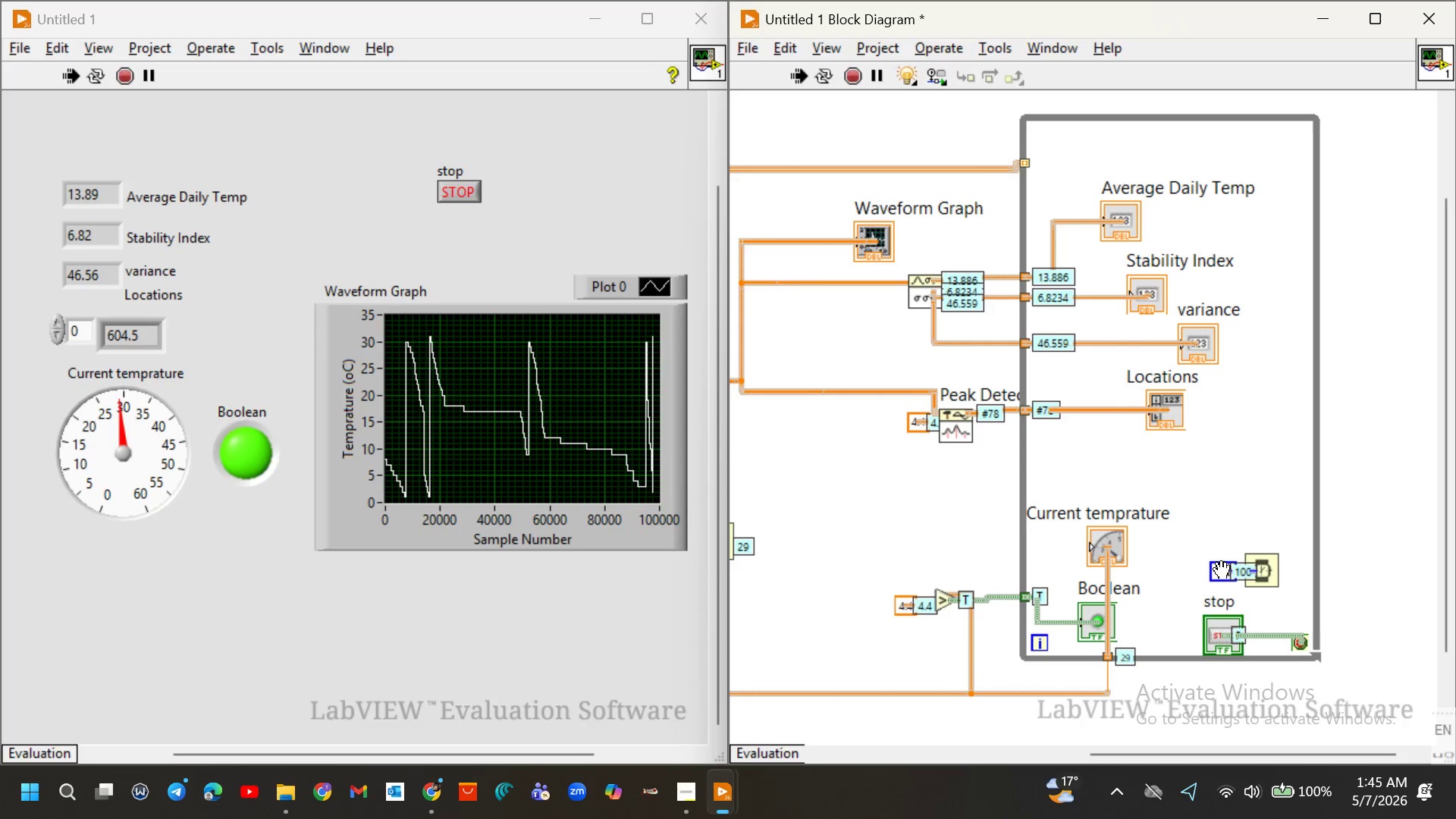 
left_click([1222, 569])
 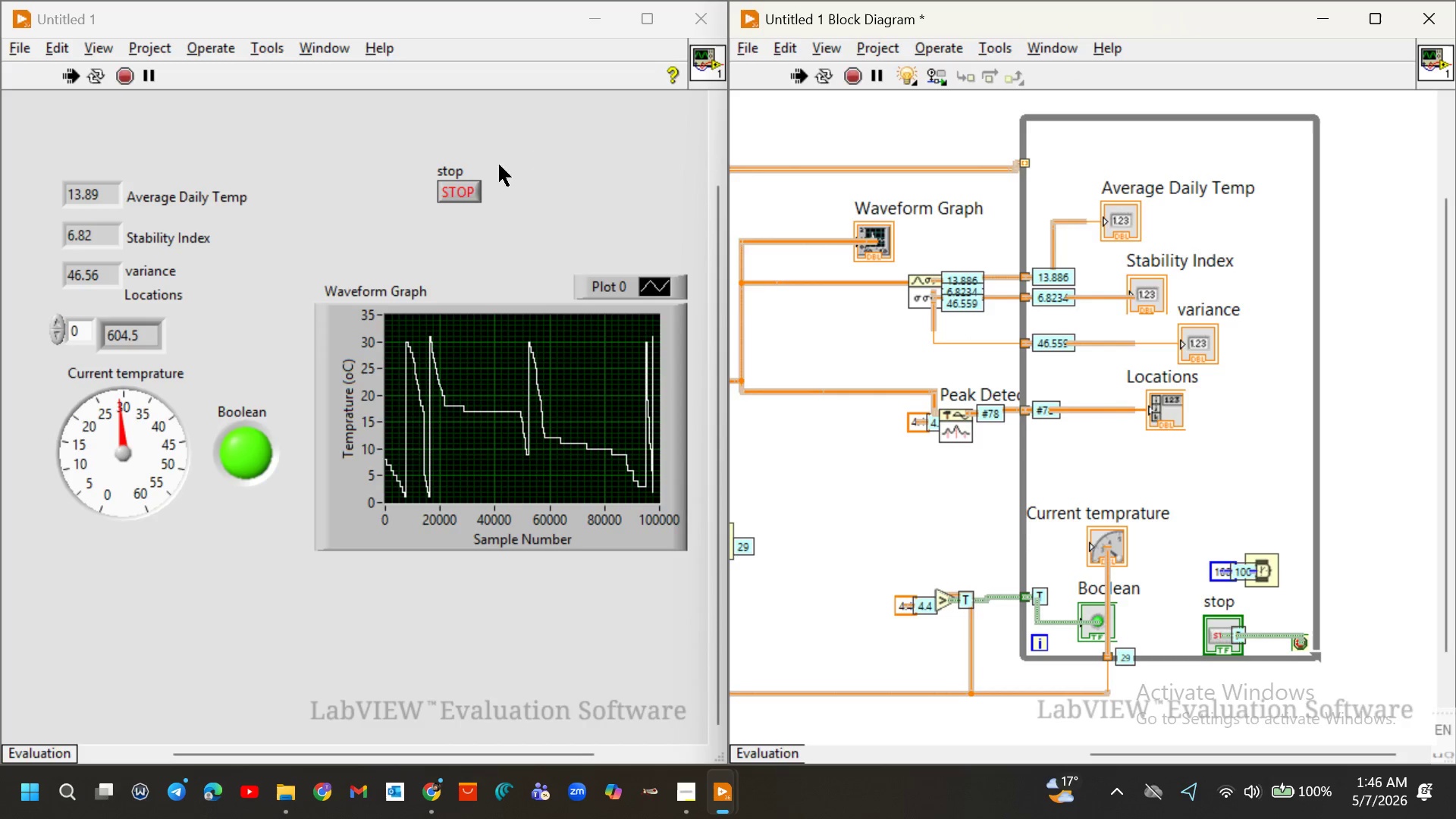 
left_click([464, 189])
 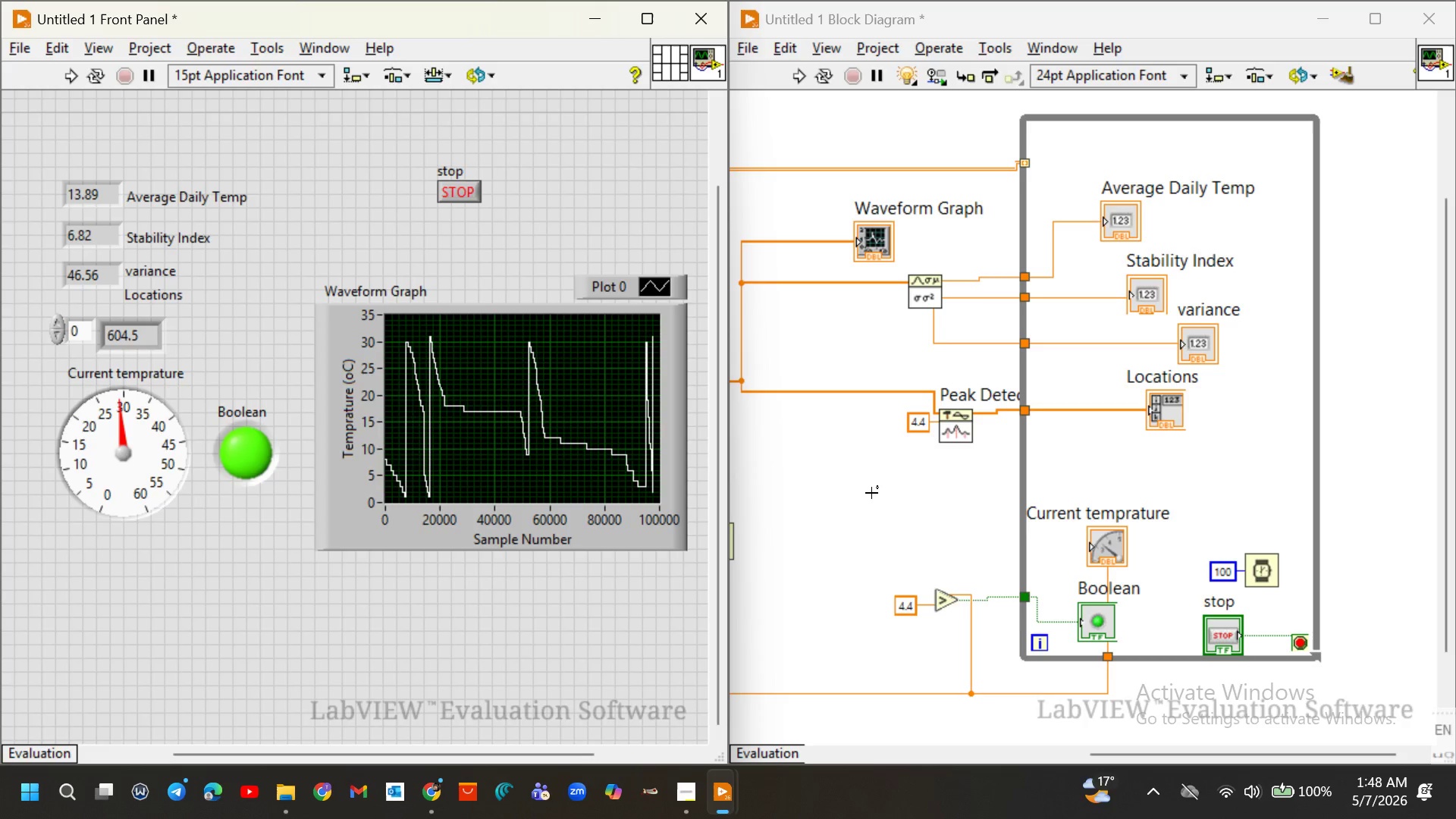 
wait(156.08)
 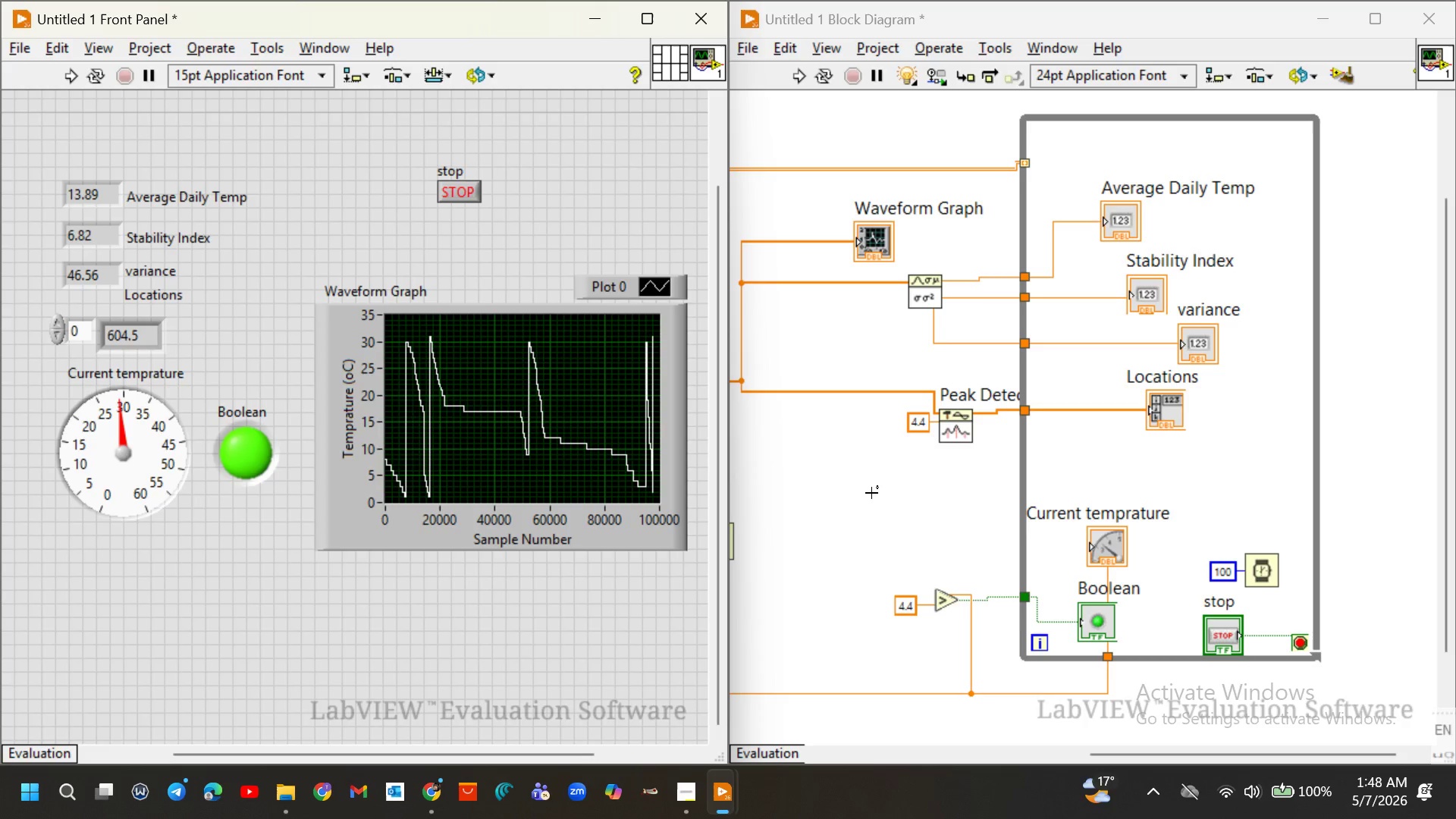 
left_click([1228, 575])
 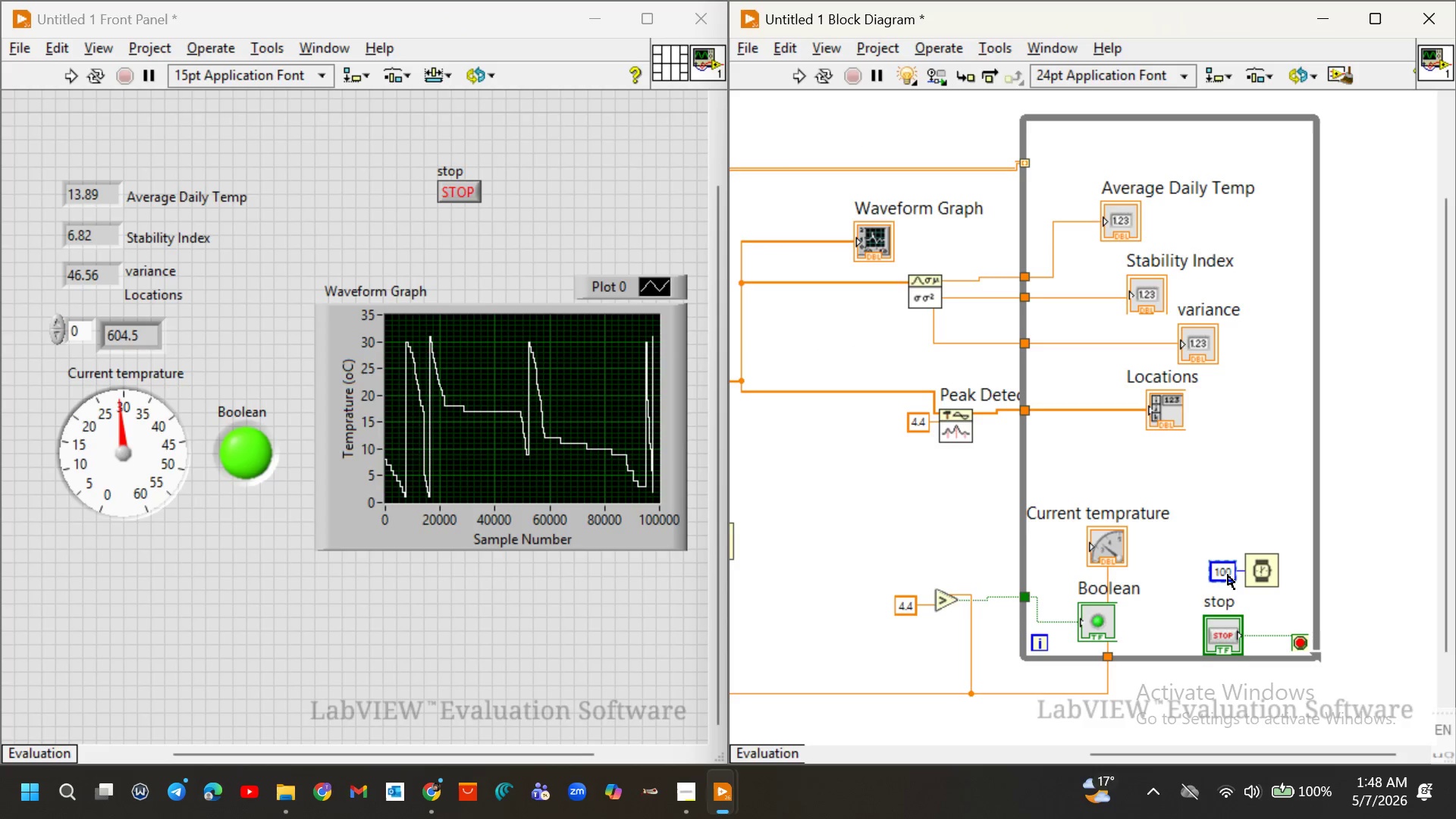 
double_click([1228, 575])
 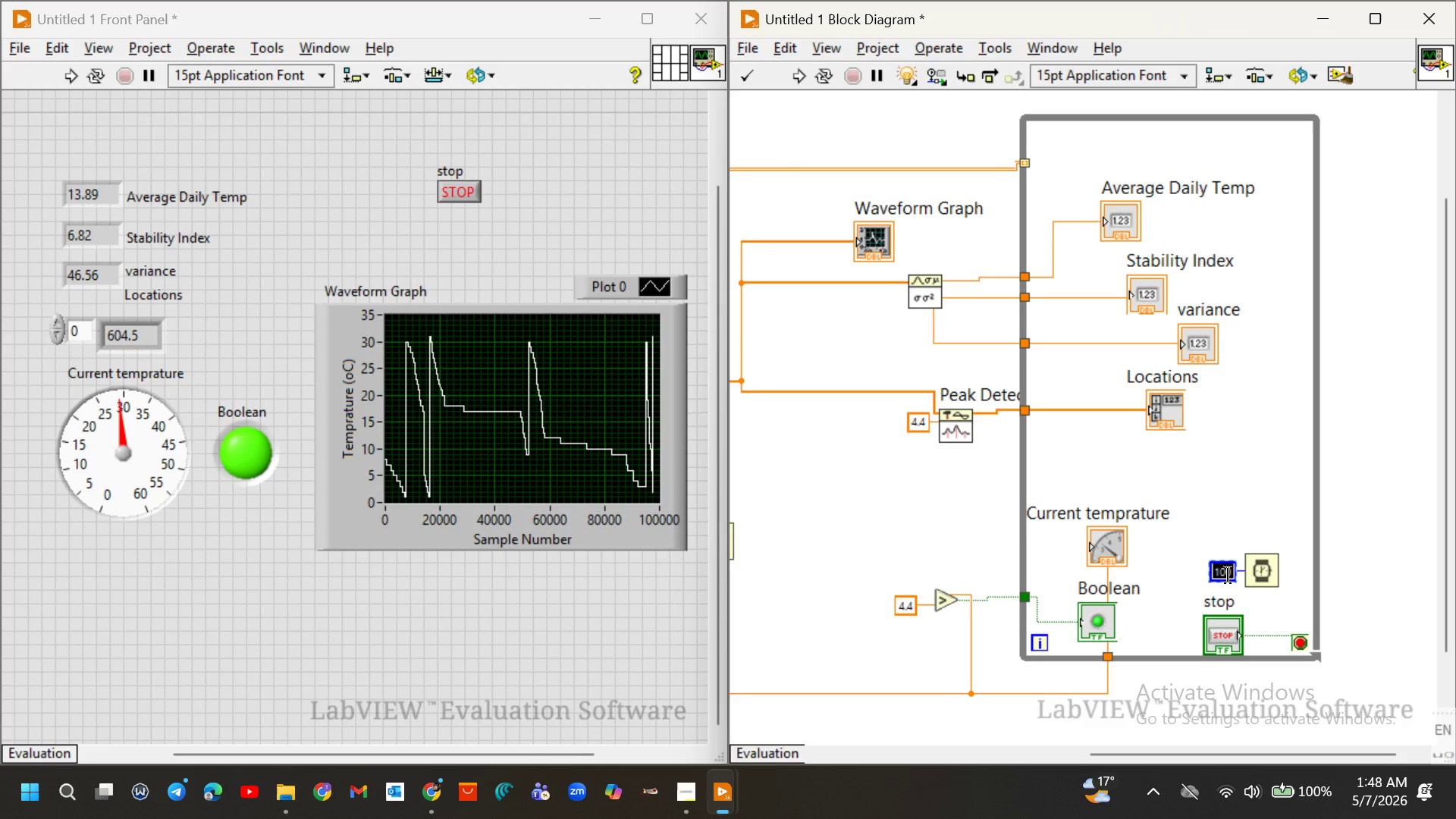 
key(ArrowRight)
 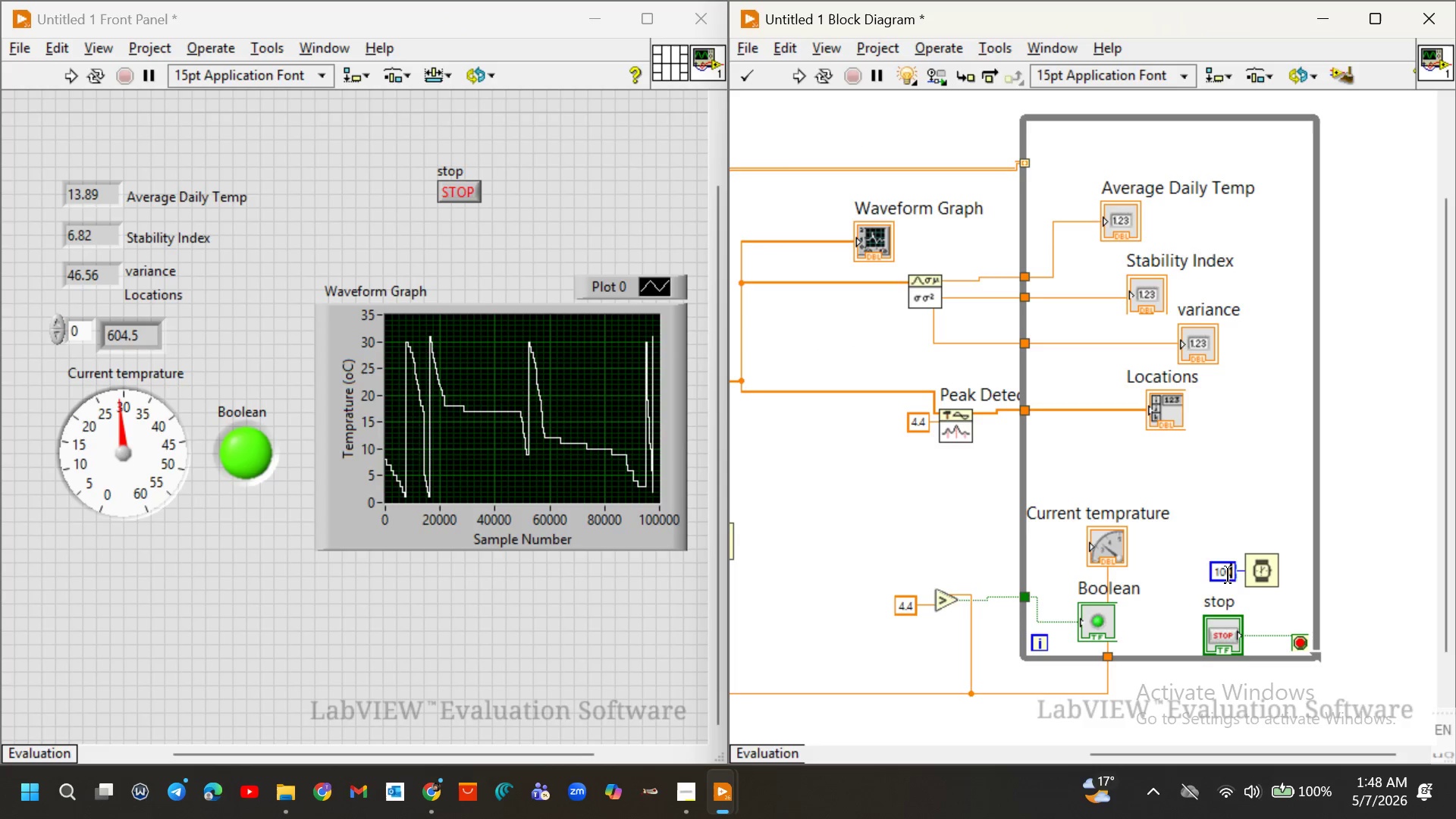 
type(00)
 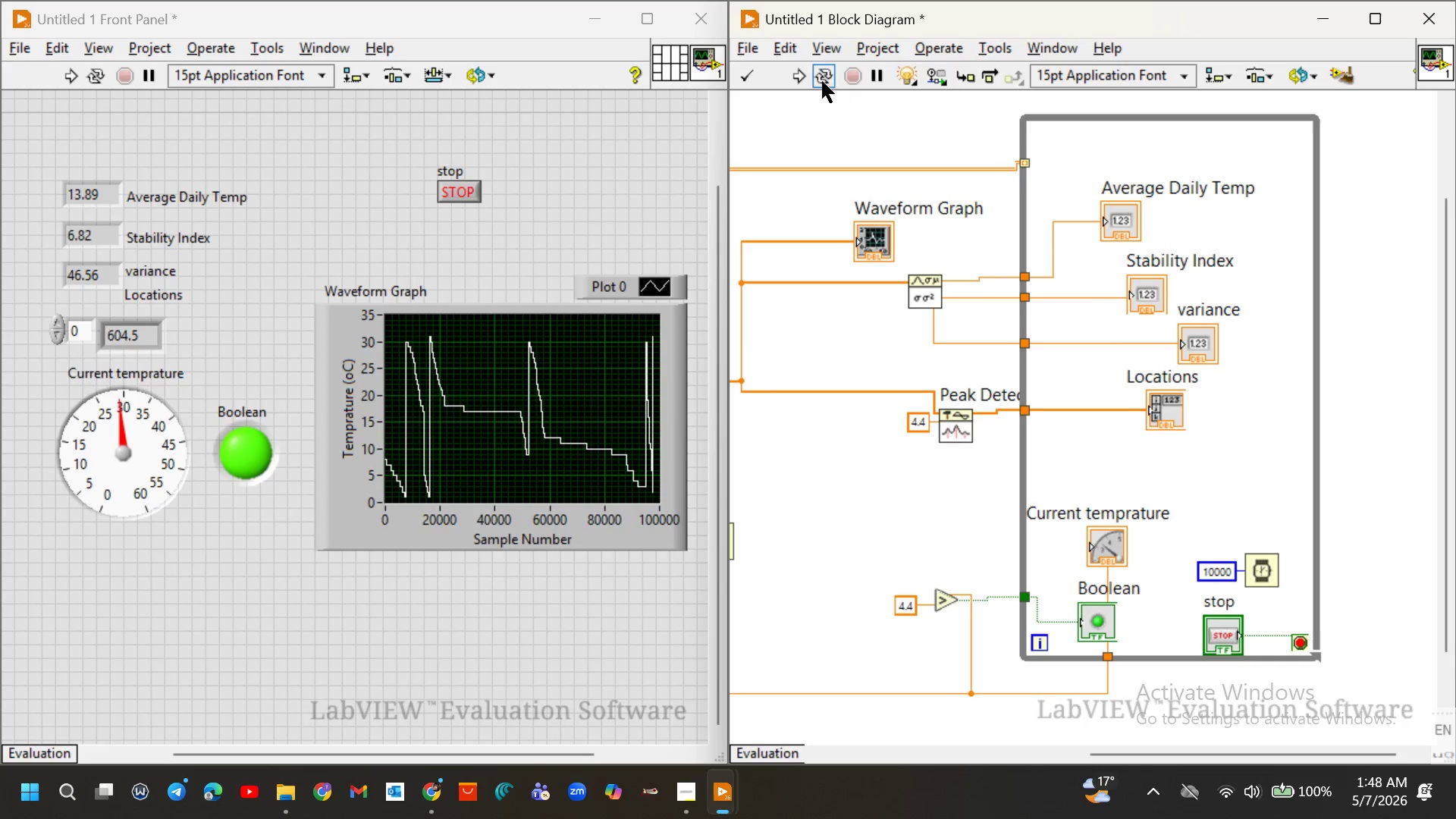 
left_click([797, 77])
 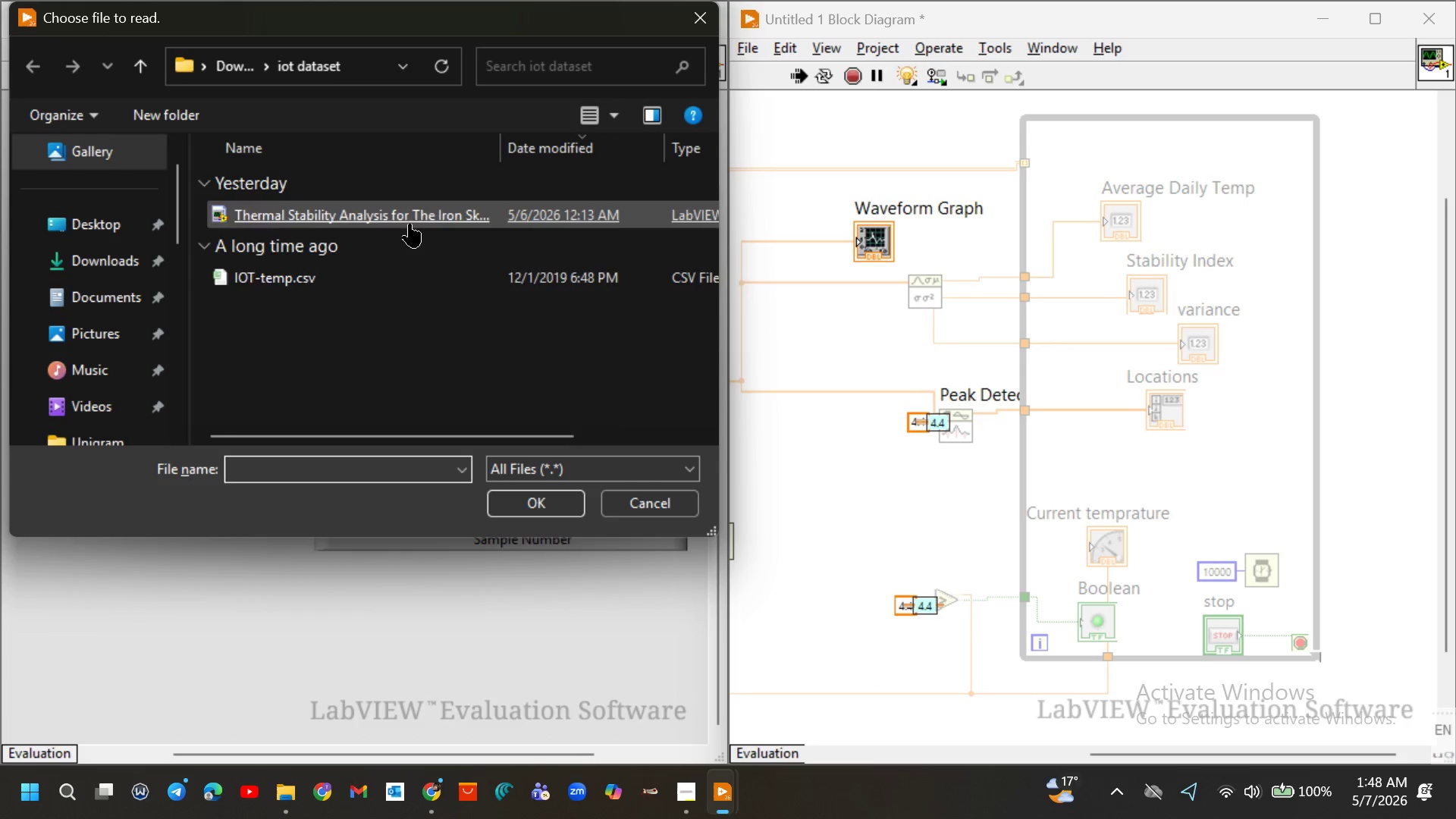 
left_click([345, 280])
 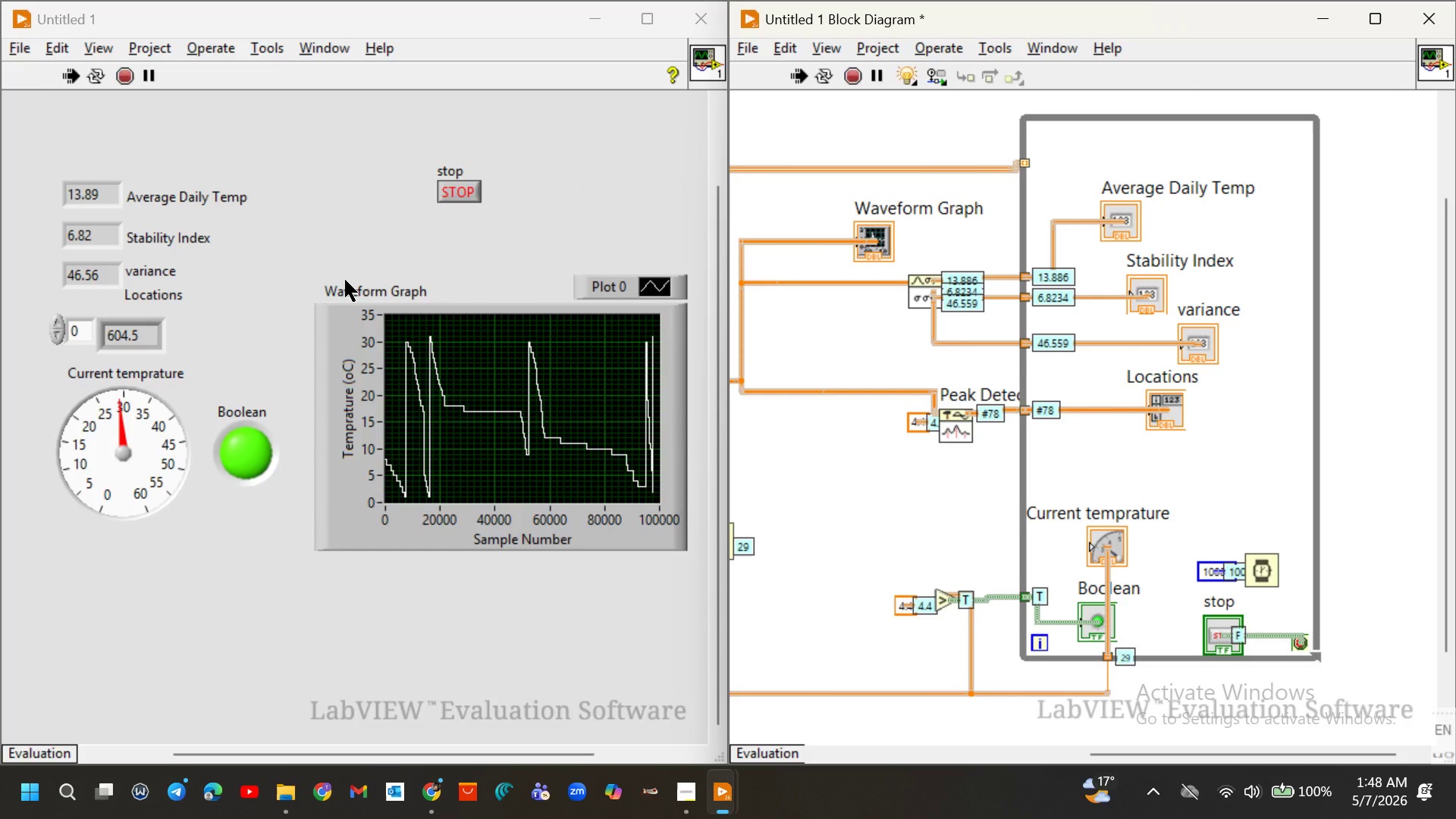 
wait(9.2)
 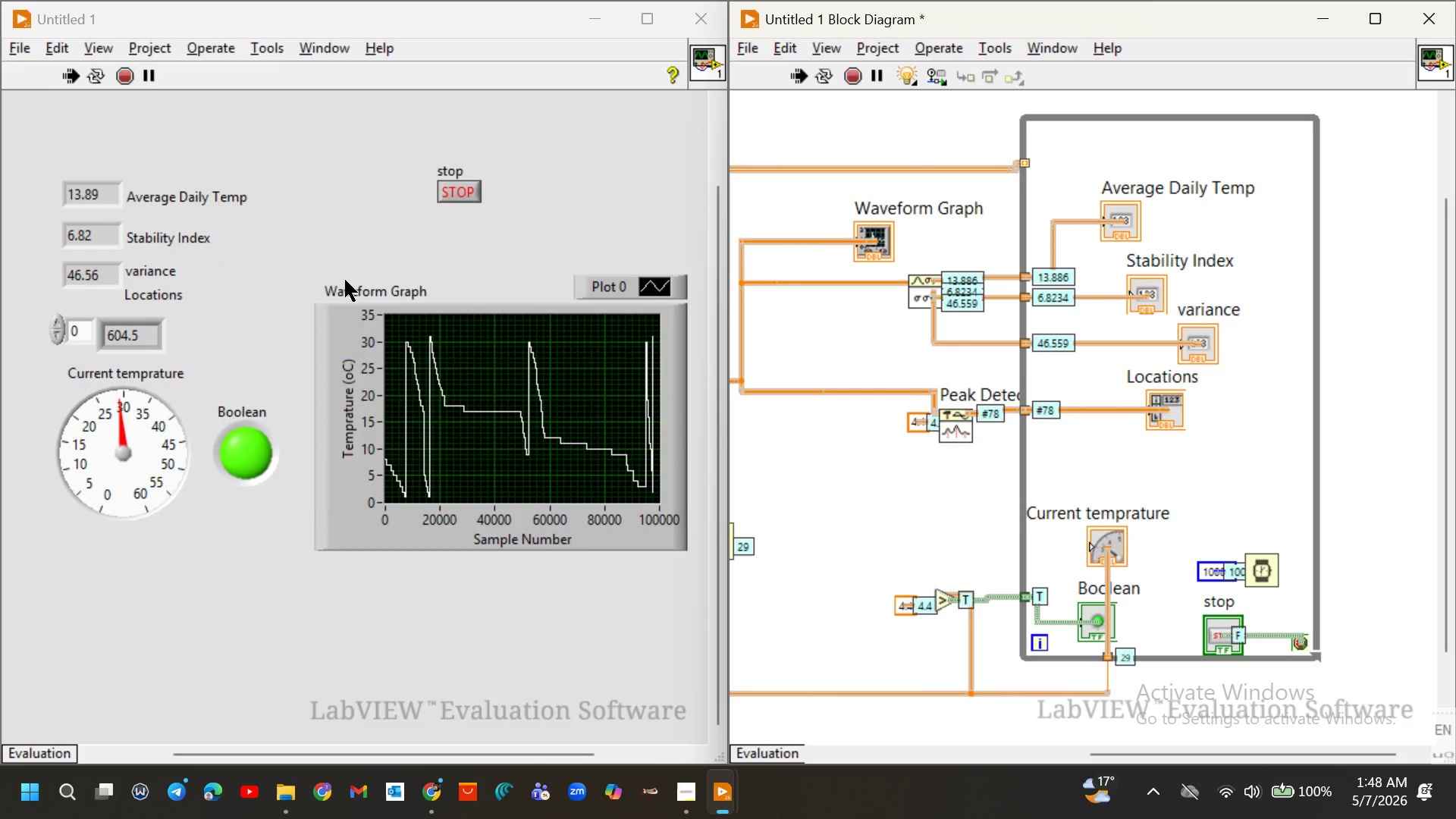 
left_click([449, 198])
 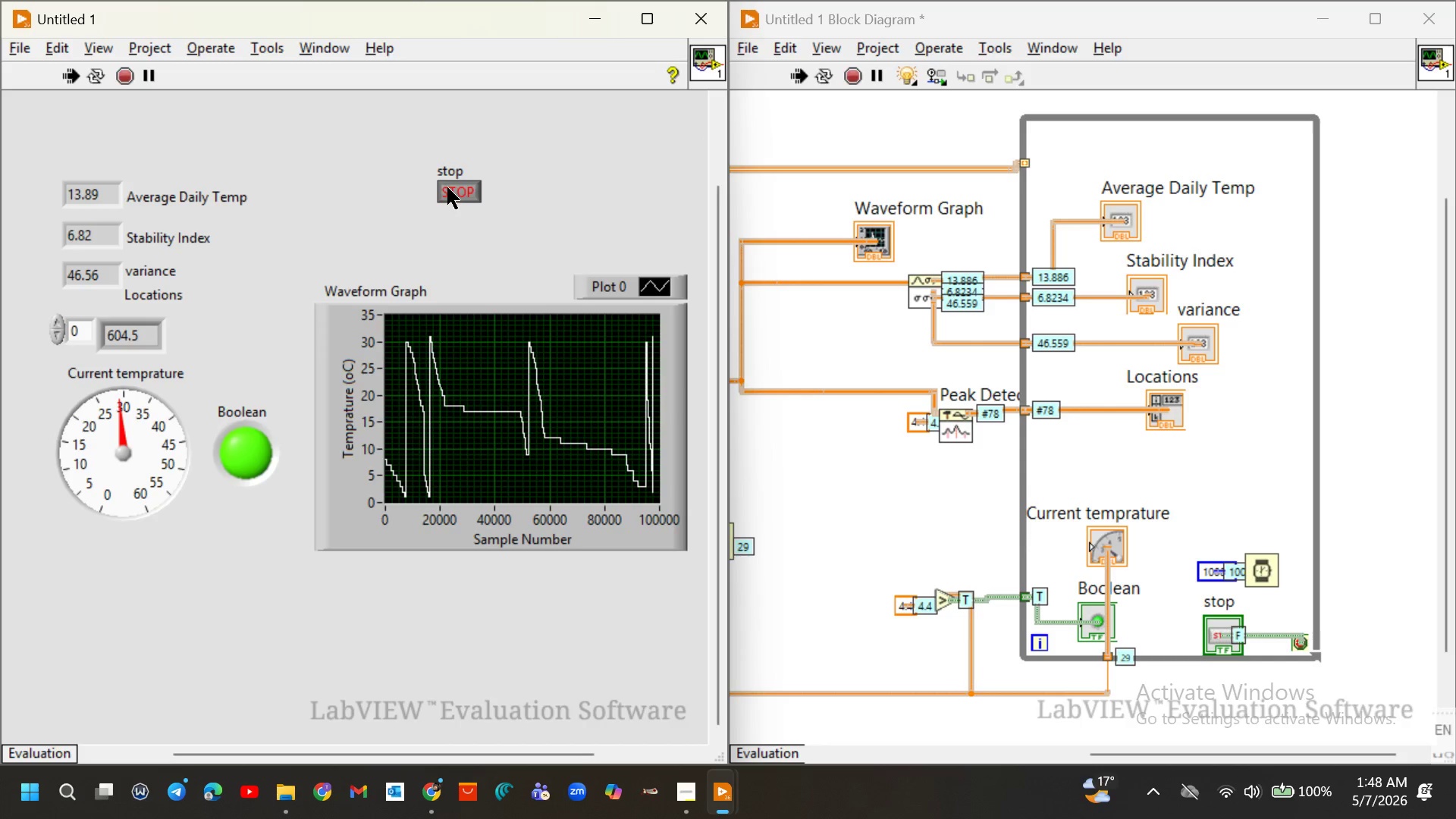 
left_click([447, 187])
 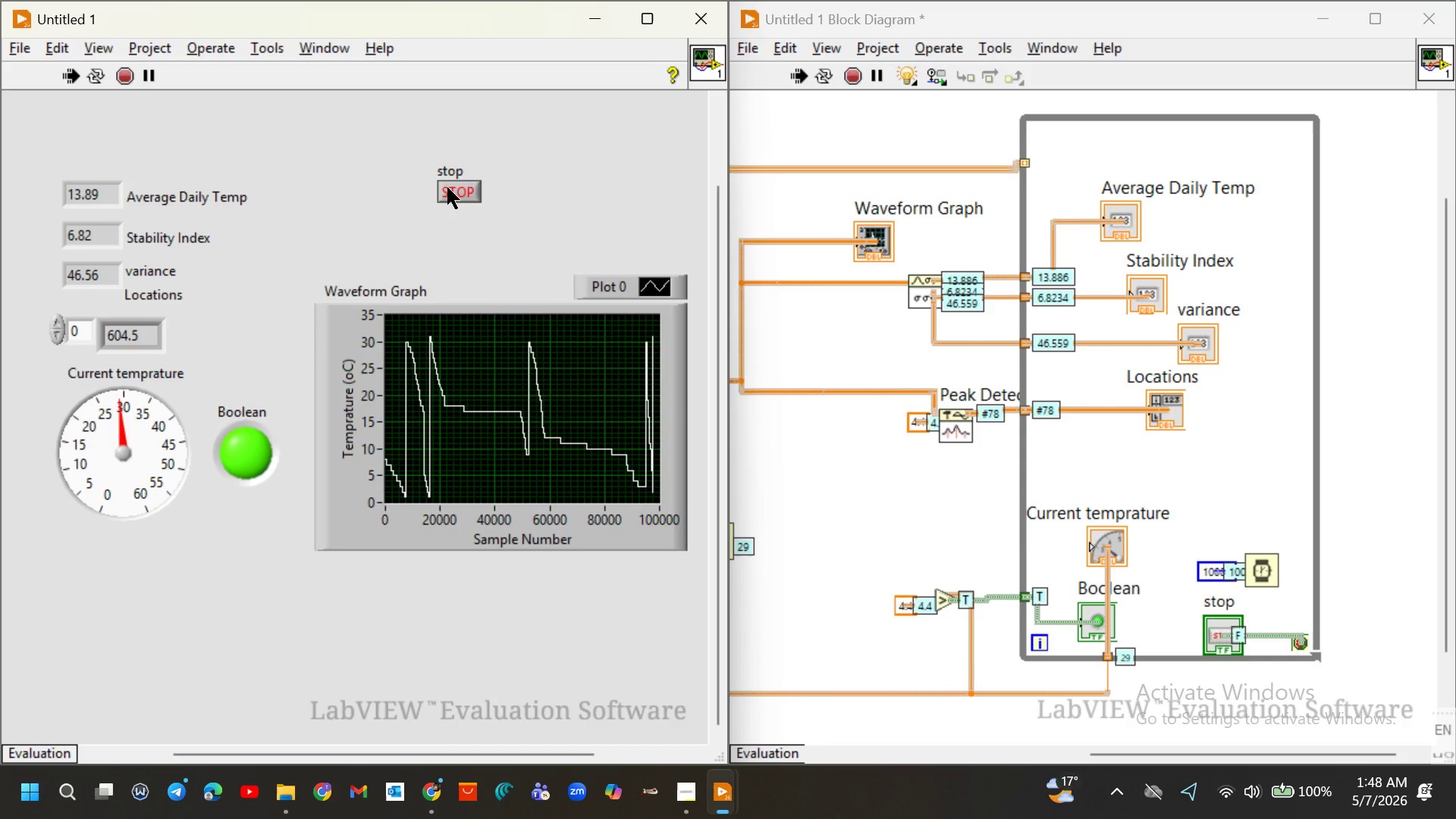 
left_click([447, 187])
 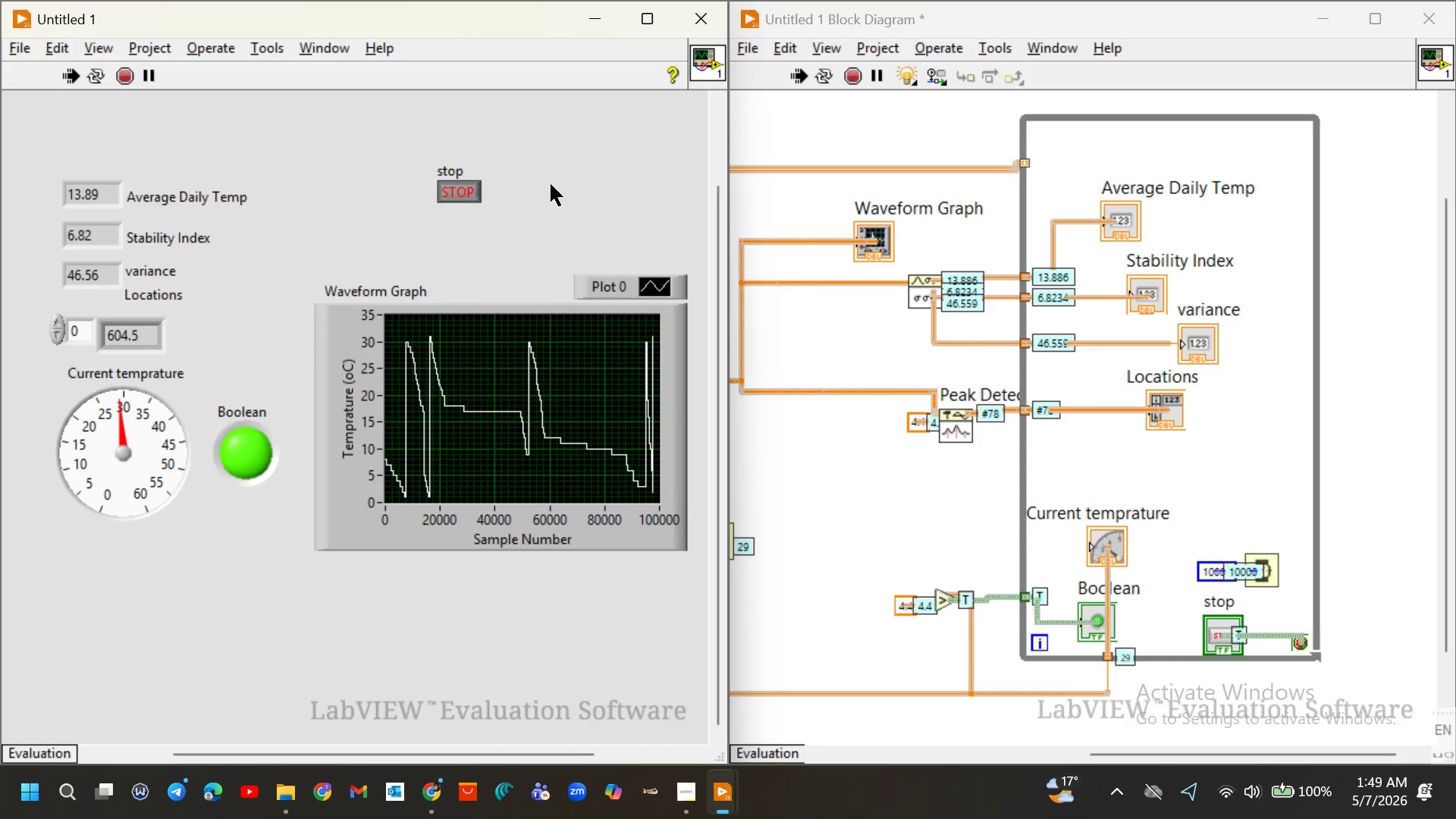 
left_click([551, 184])
 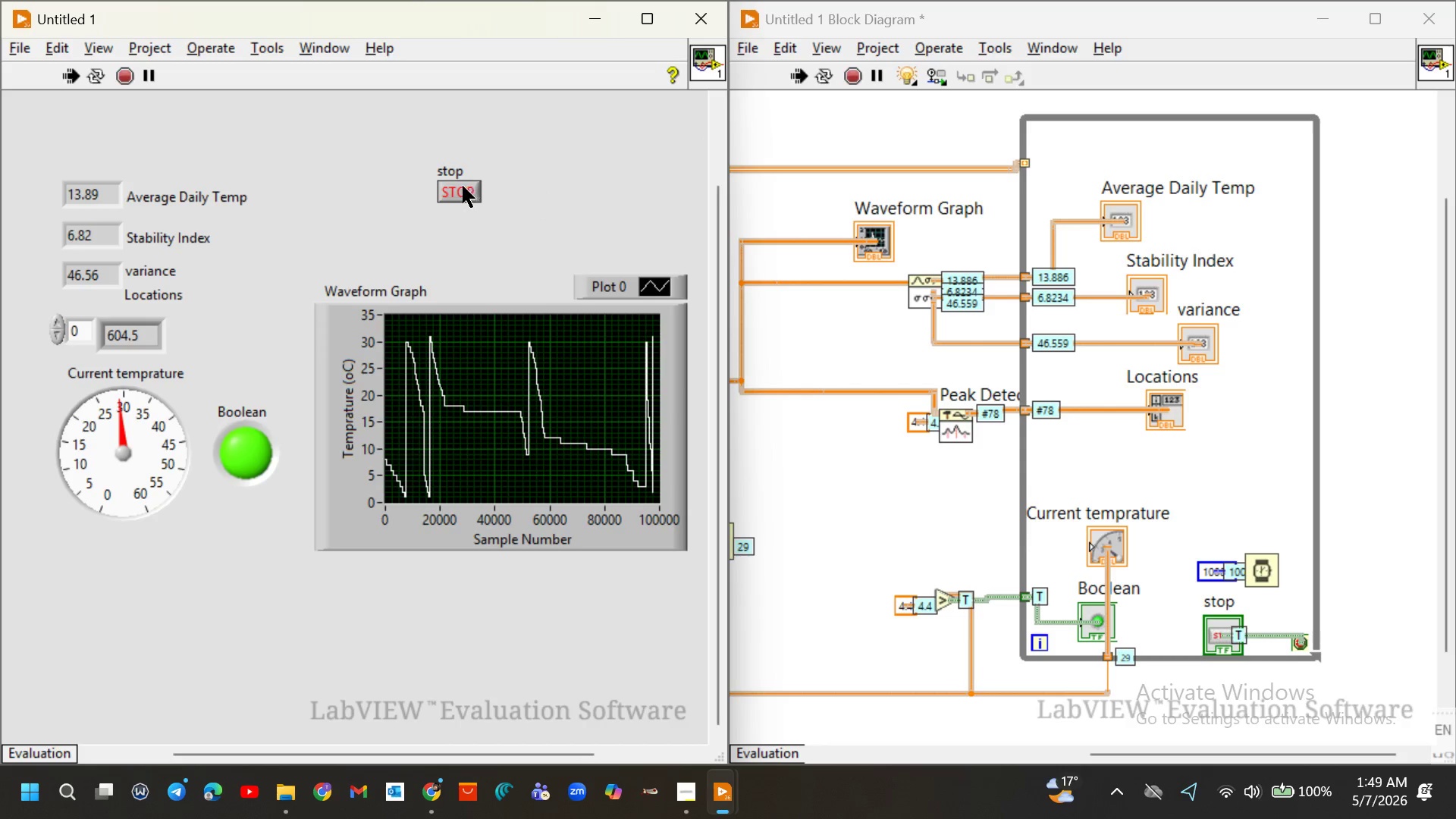 
left_click([461, 186])
 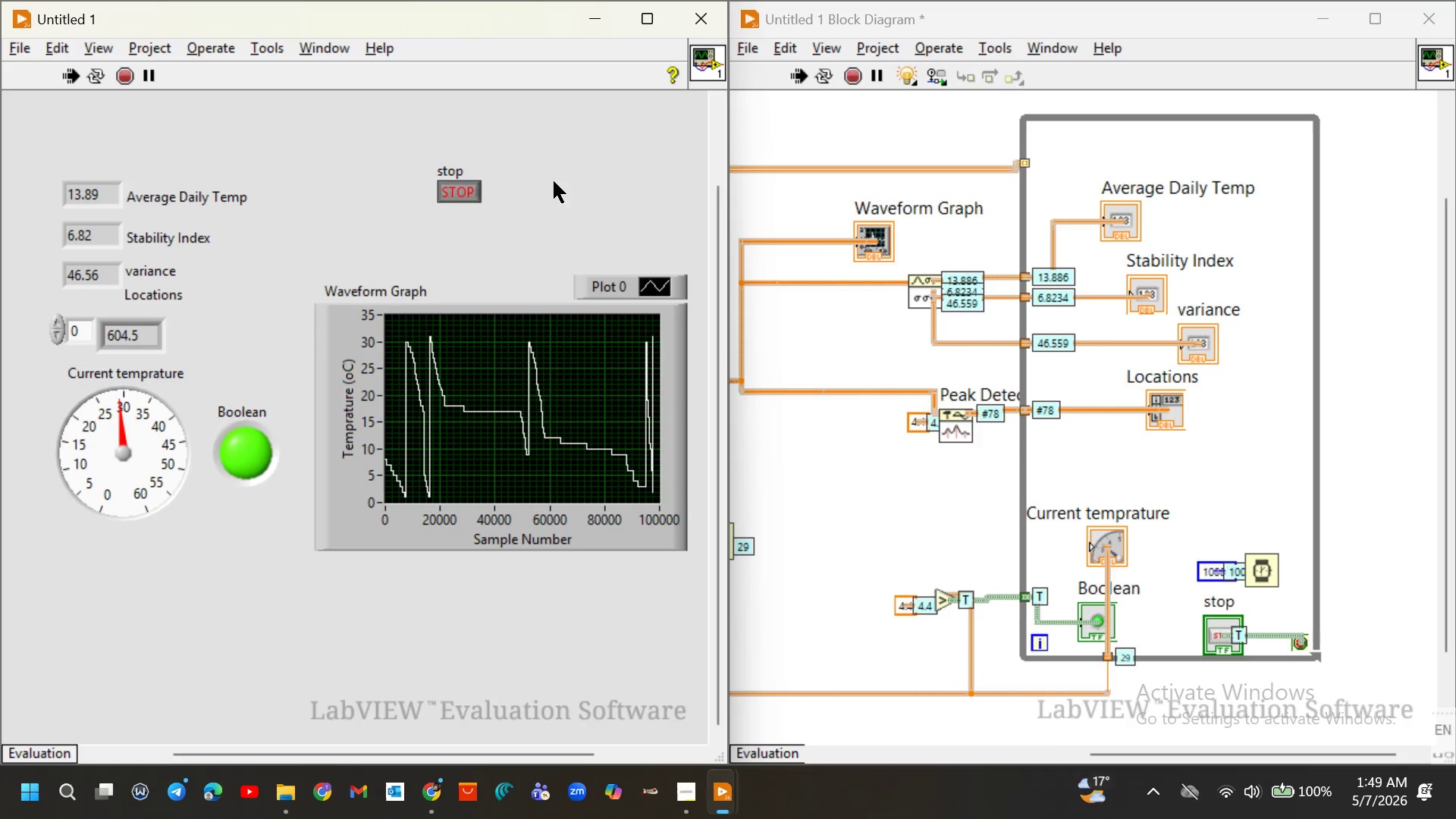 
left_click([564, 182])
 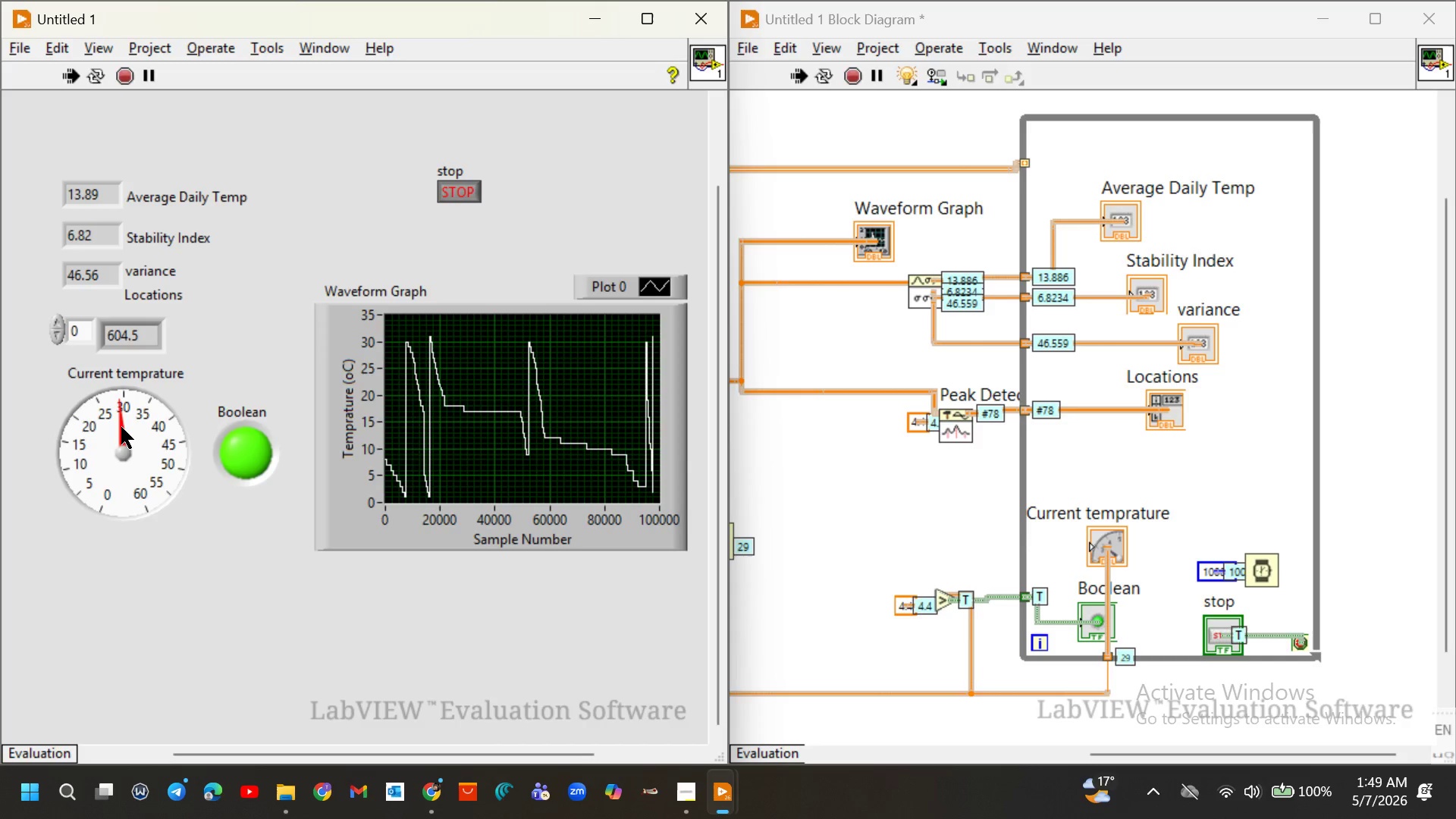 
left_click_drag(start_coordinate=[121, 426], to_coordinate=[95, 451])
 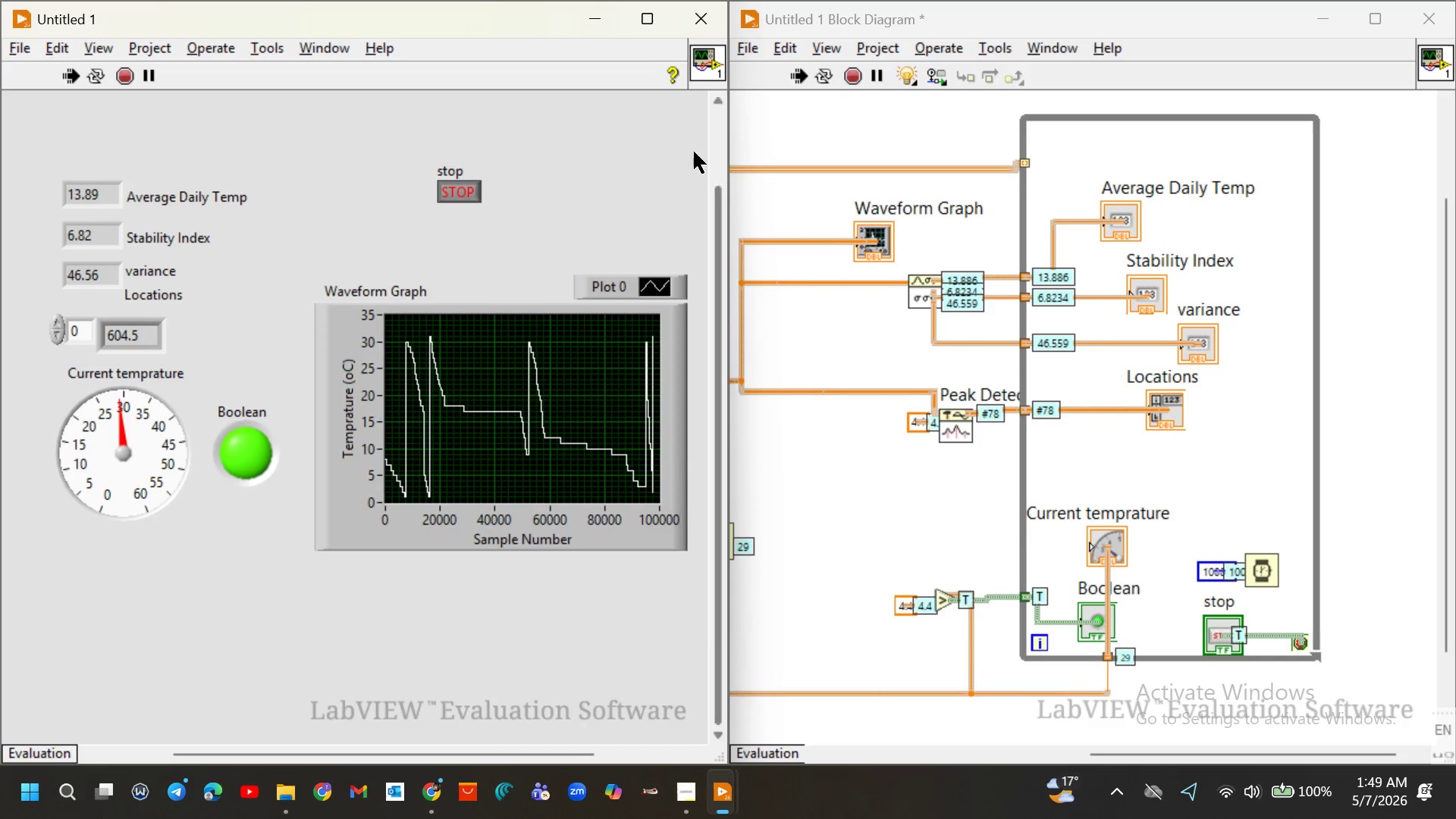 
left_click([471, 185])
 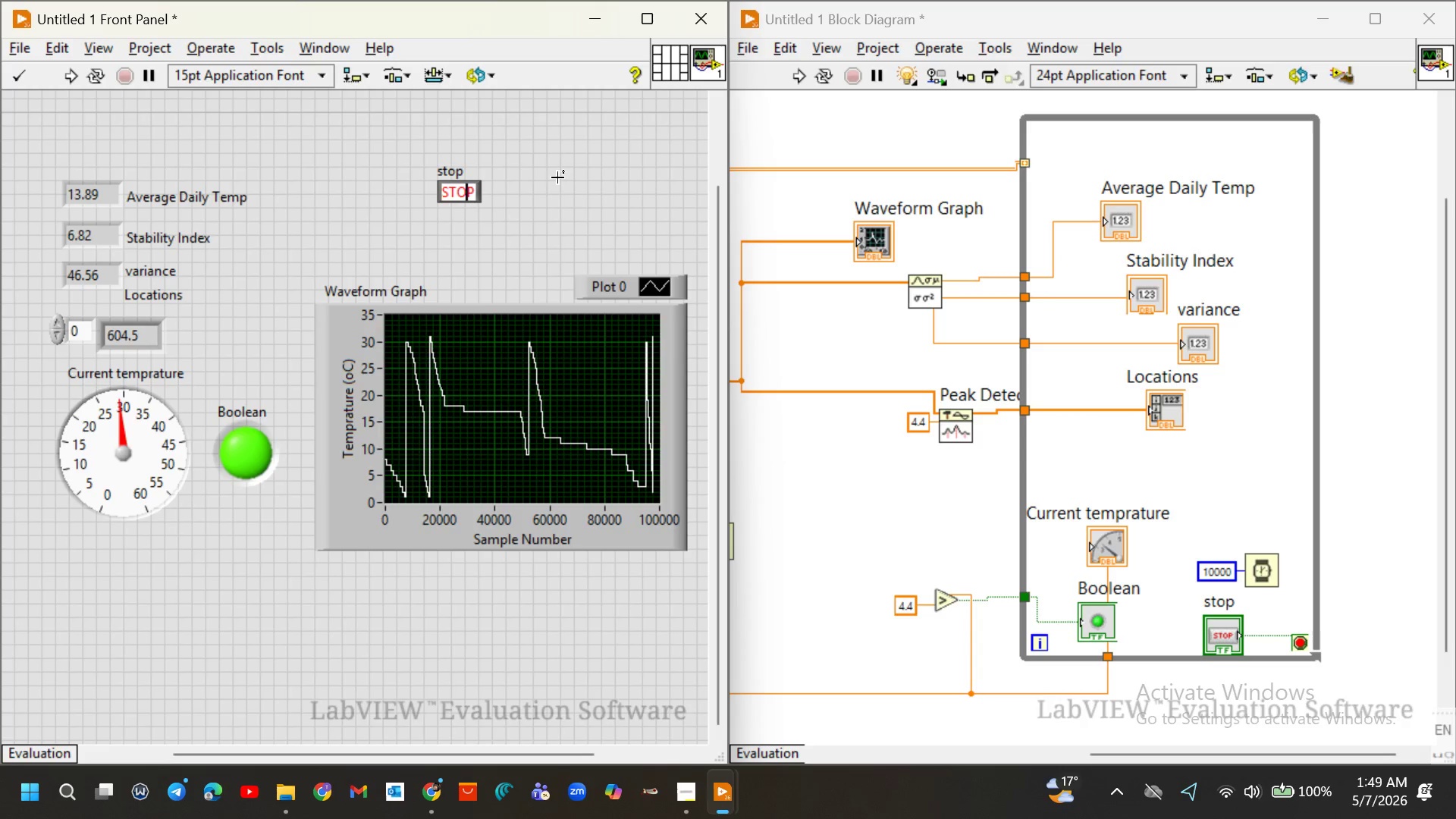 
left_click([559, 180])
 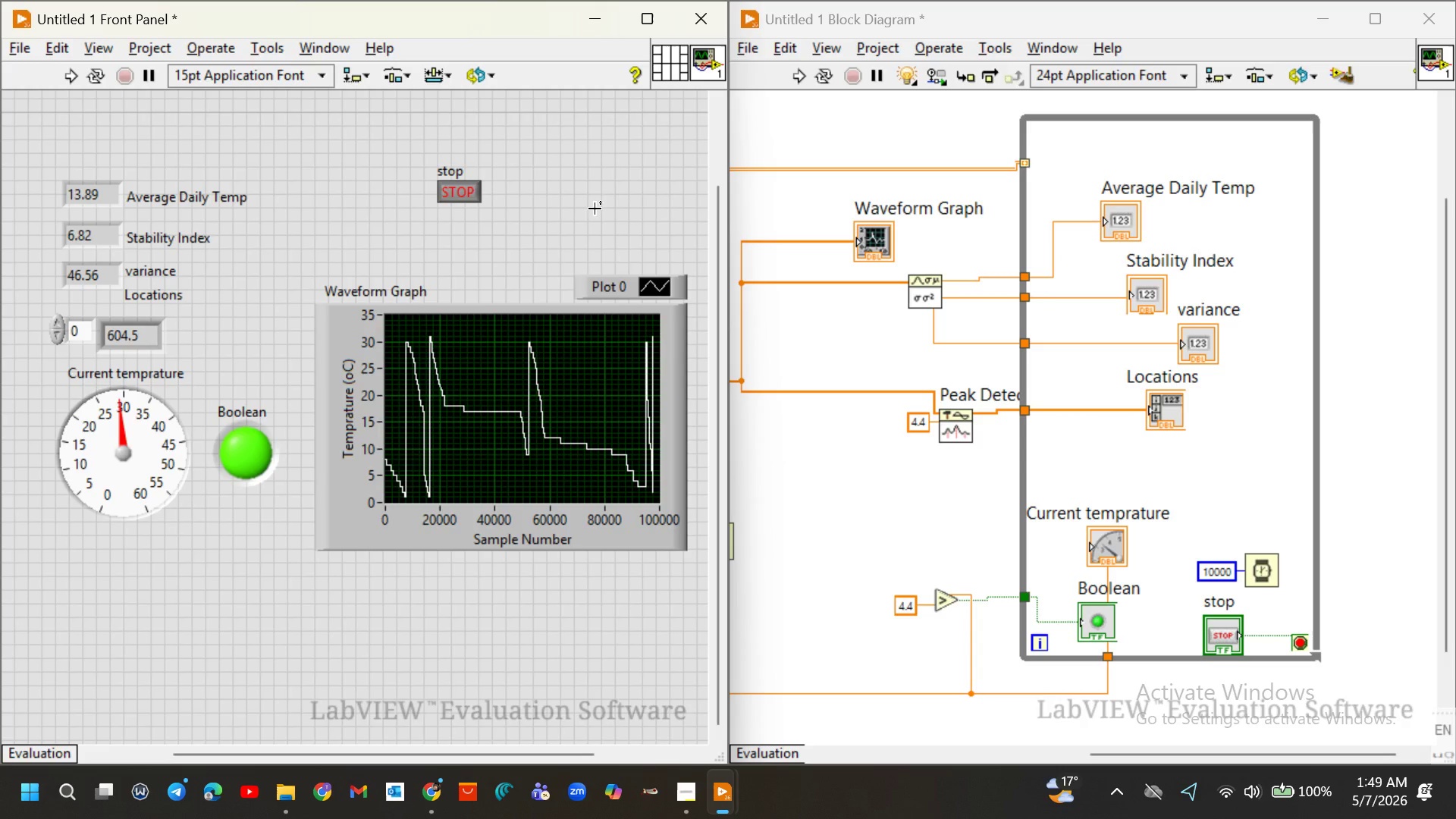 
left_click([595, 209])
 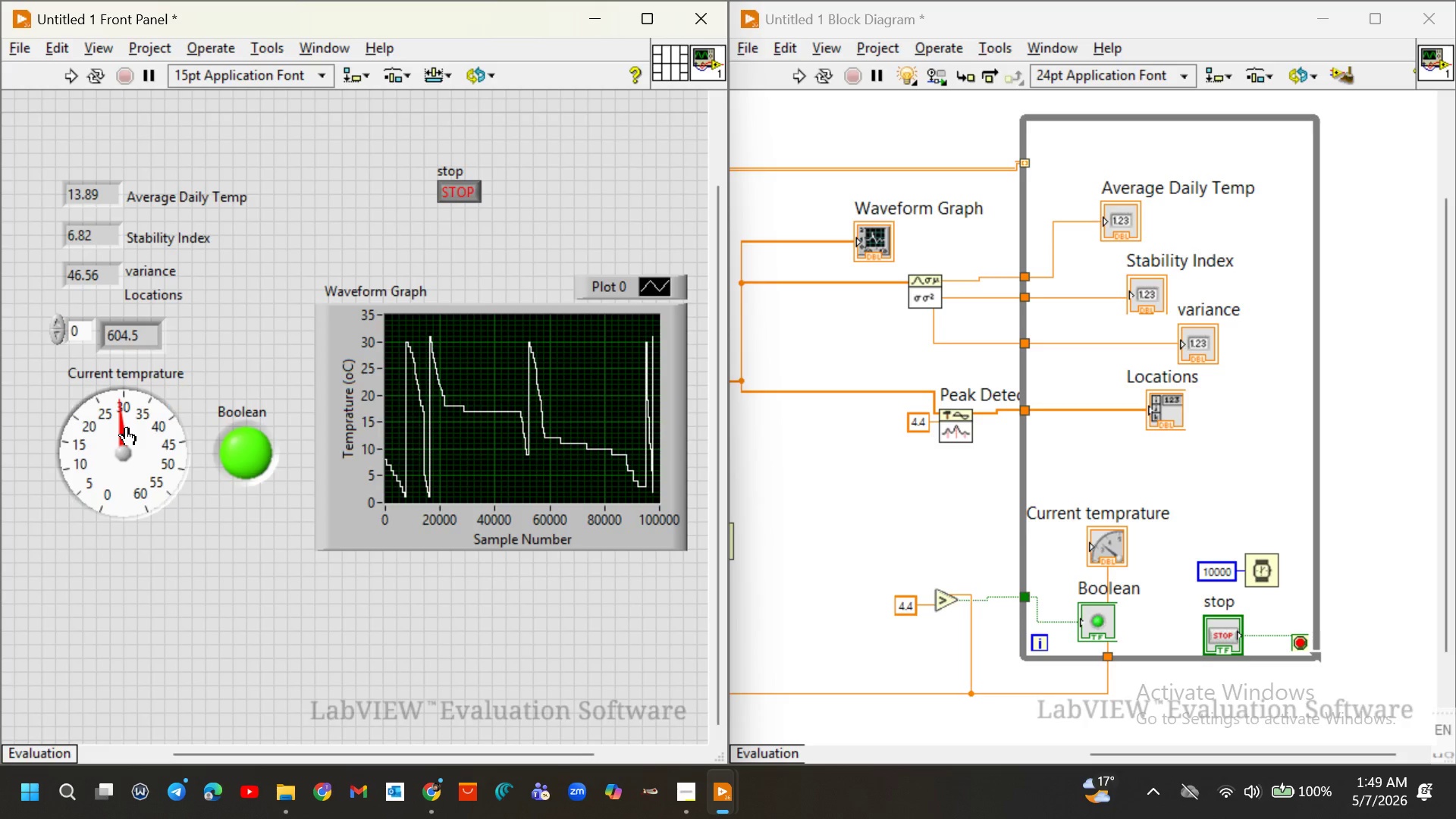 
left_click_drag(start_coordinate=[119, 427], to_coordinate=[103, 494])
 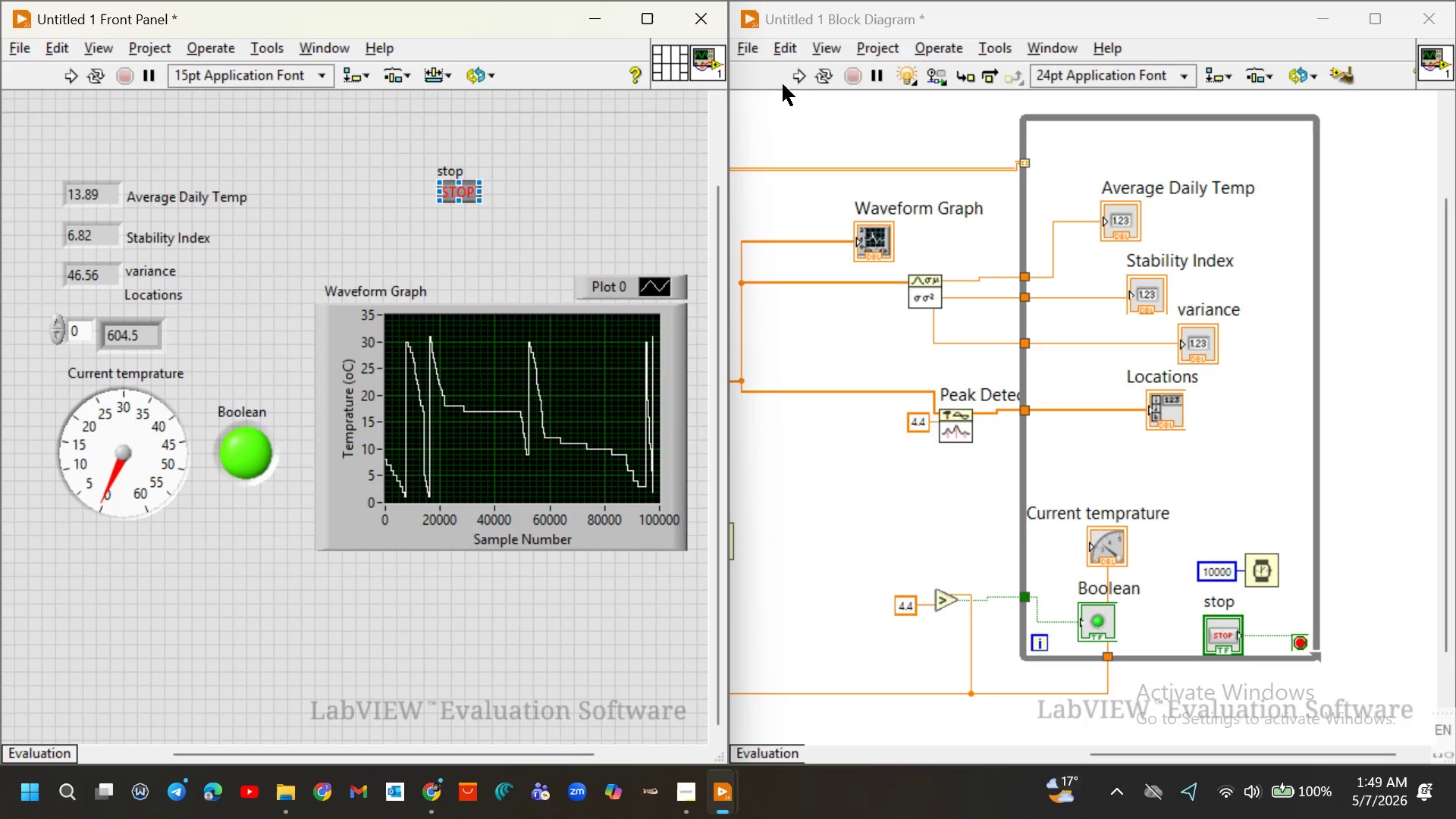 
left_click([793, 80])
 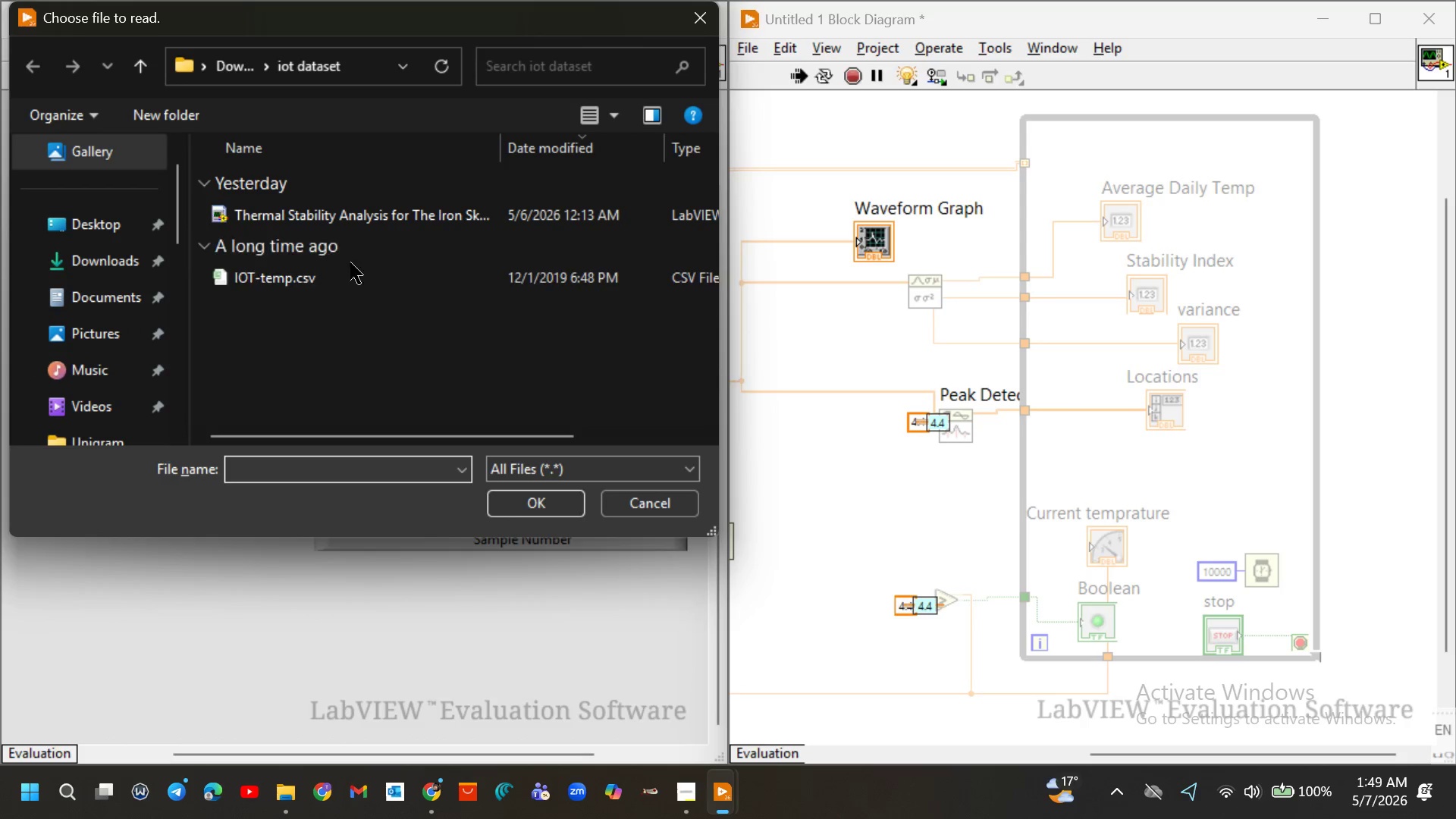 
left_click([332, 266])
 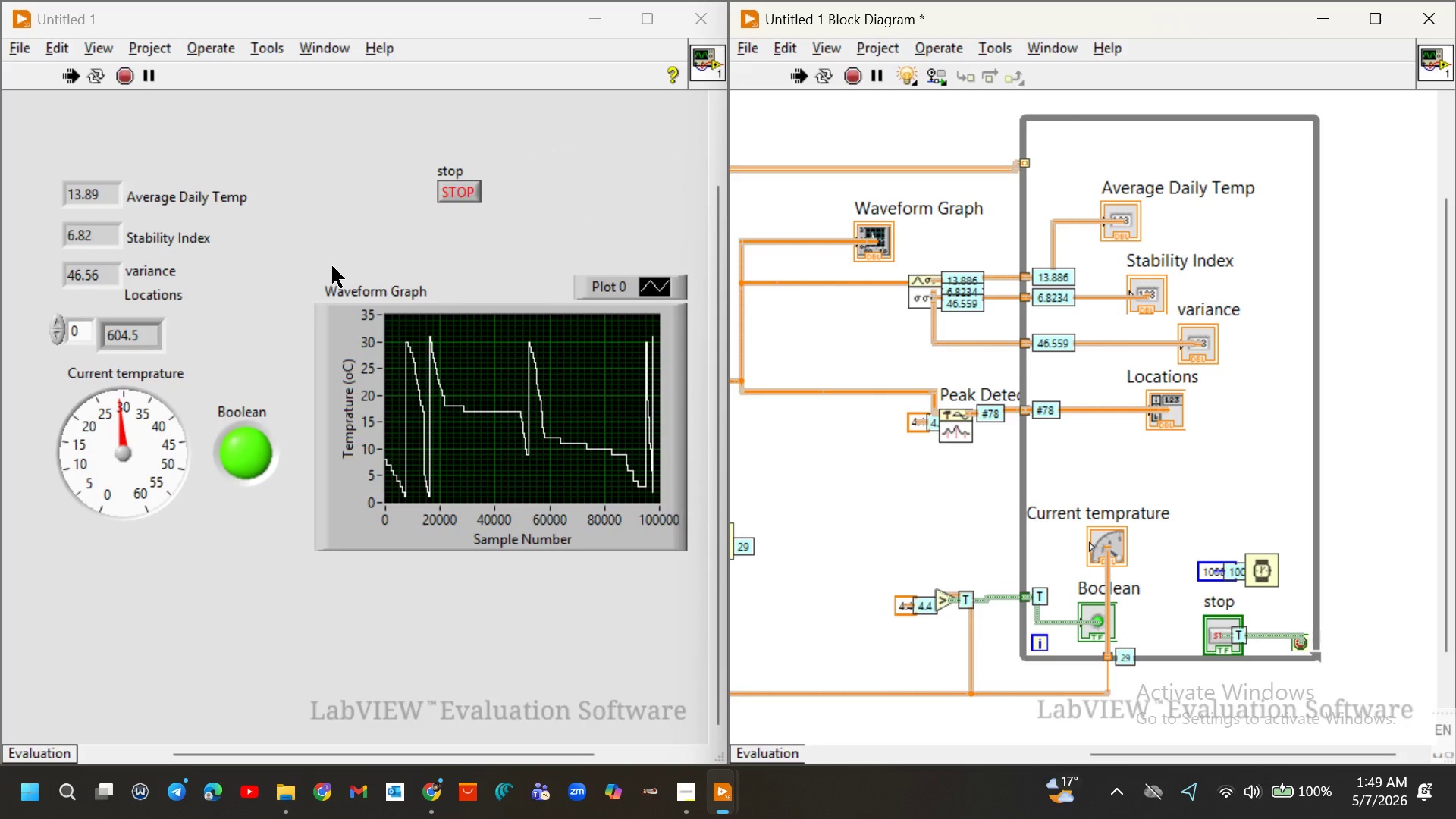 
wait(17.31)
 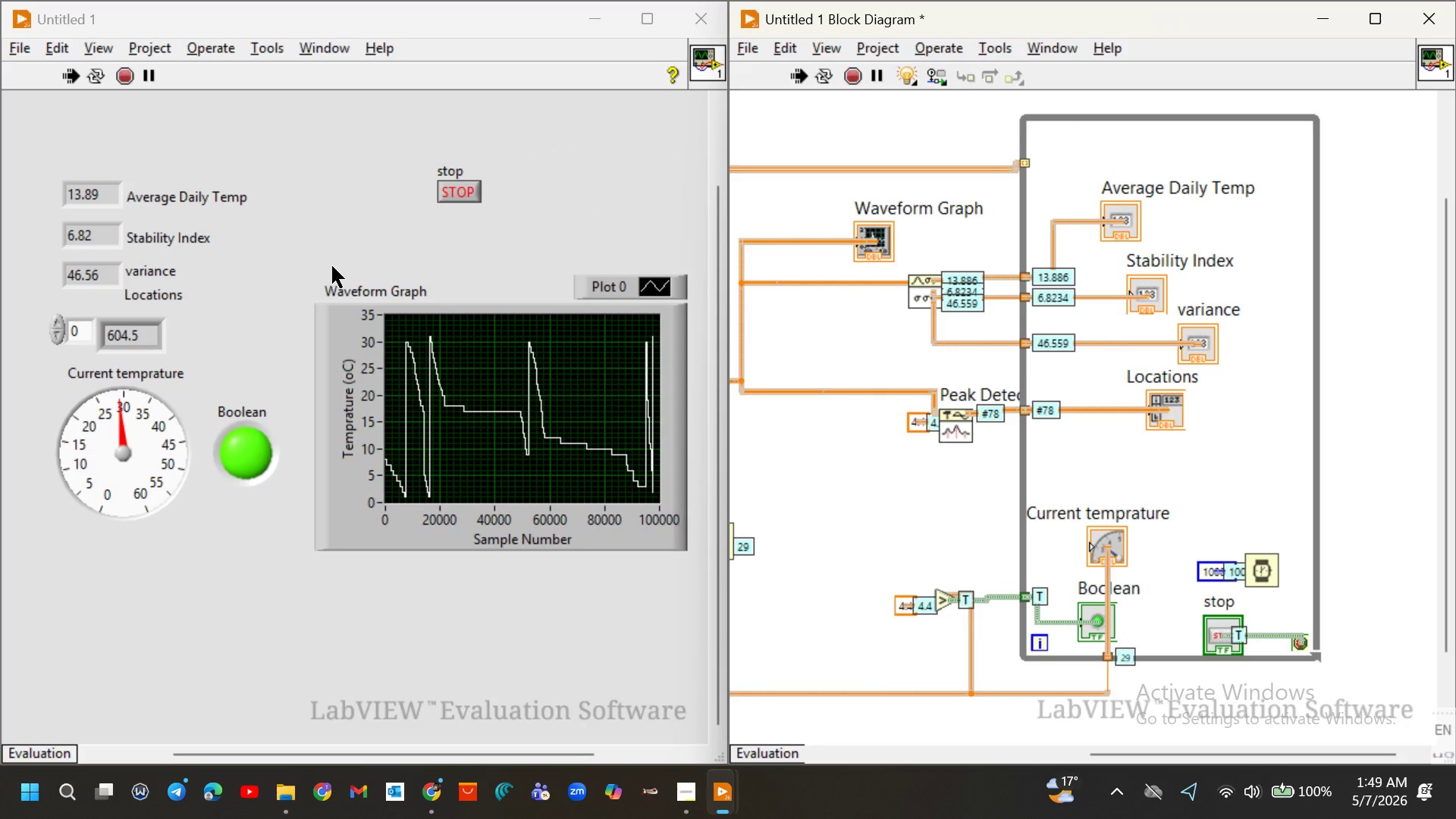 
hold_key(key=ControlLeft, duration=0.42)
scroll: coordinate [829, 492], scroll_direction: up, amount: 3.0
 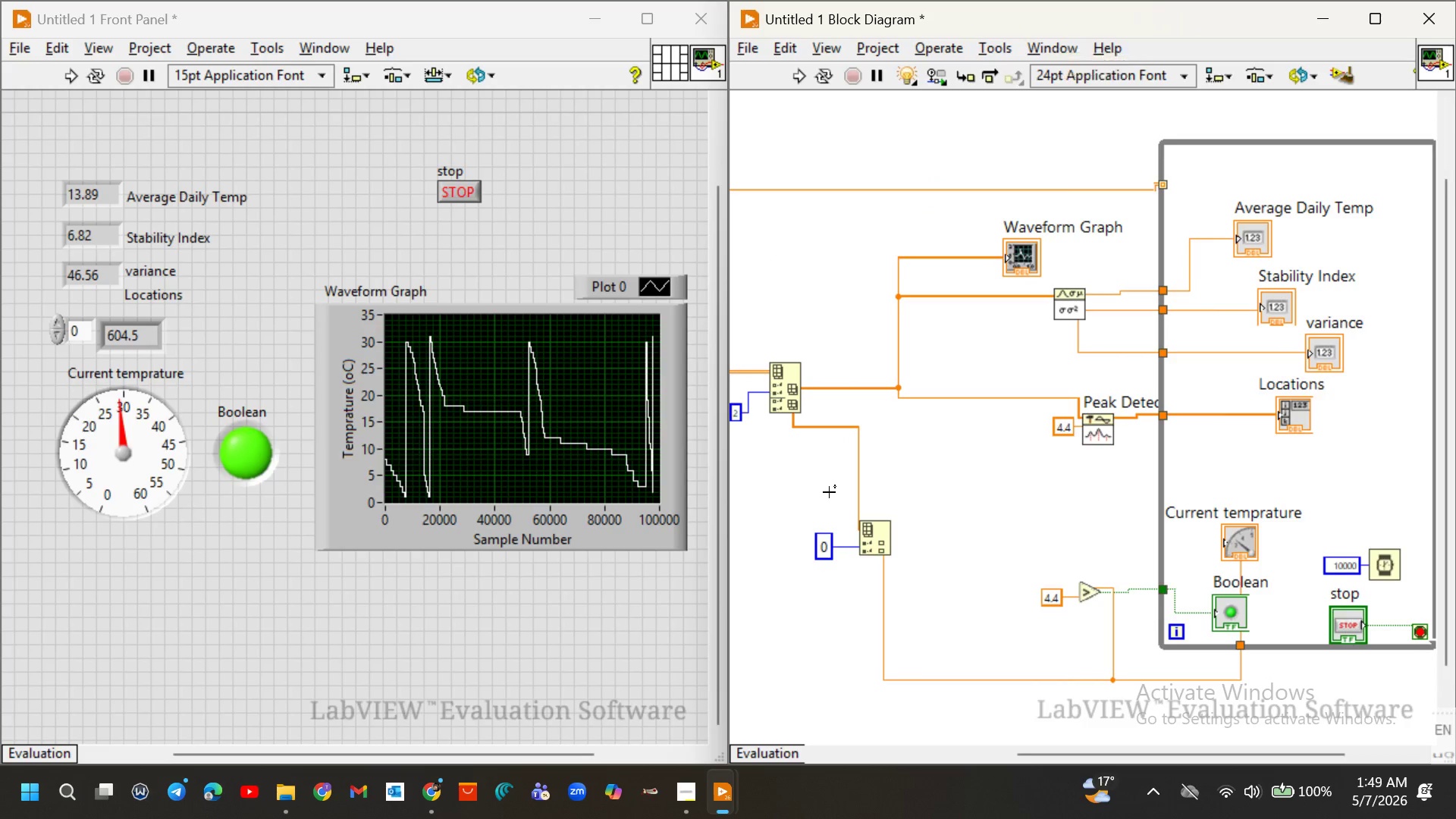 
key(Control+ControlLeft)
 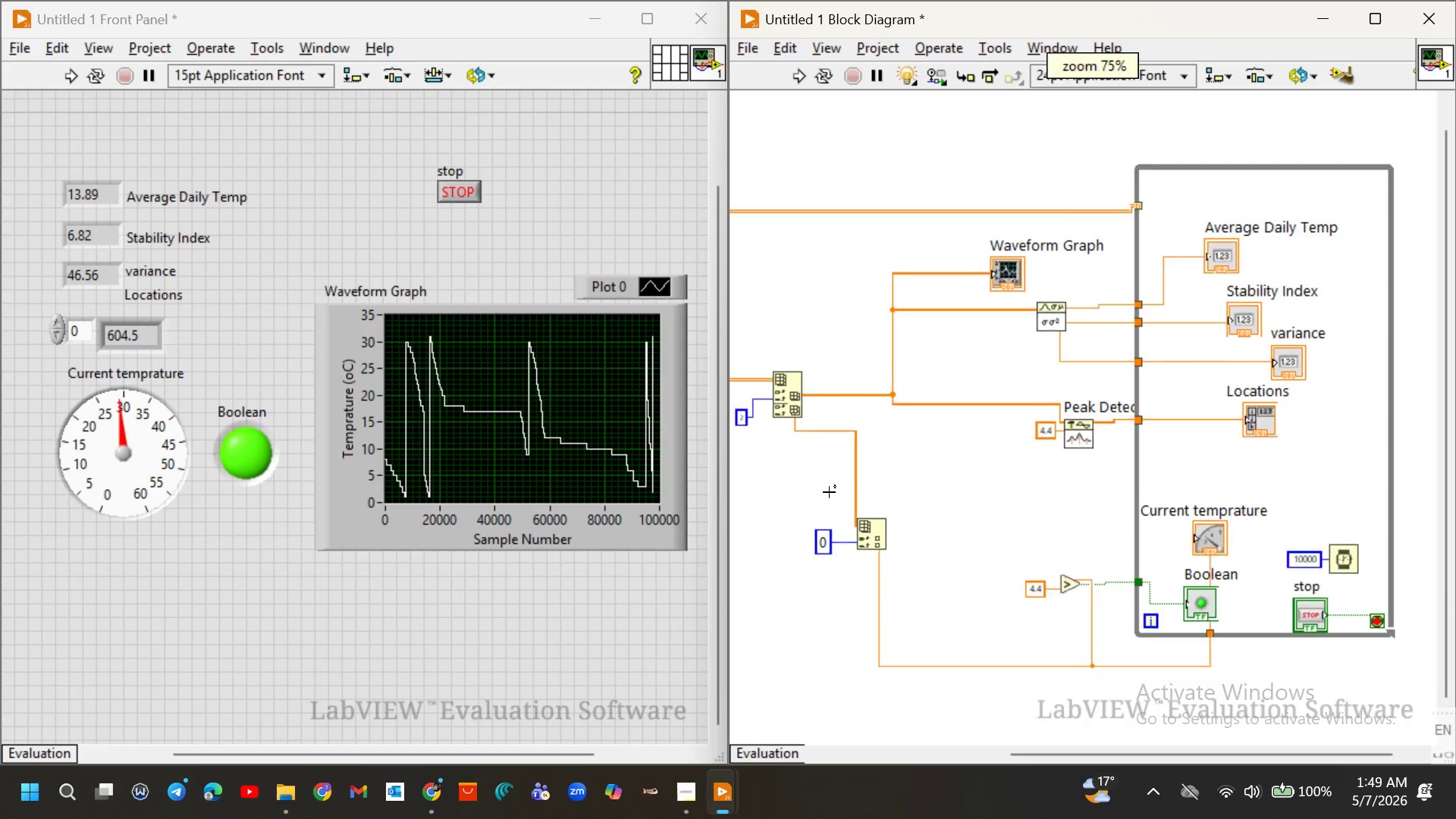 
scroll: coordinate [829, 492], scroll_direction: down, amount: 2.0
 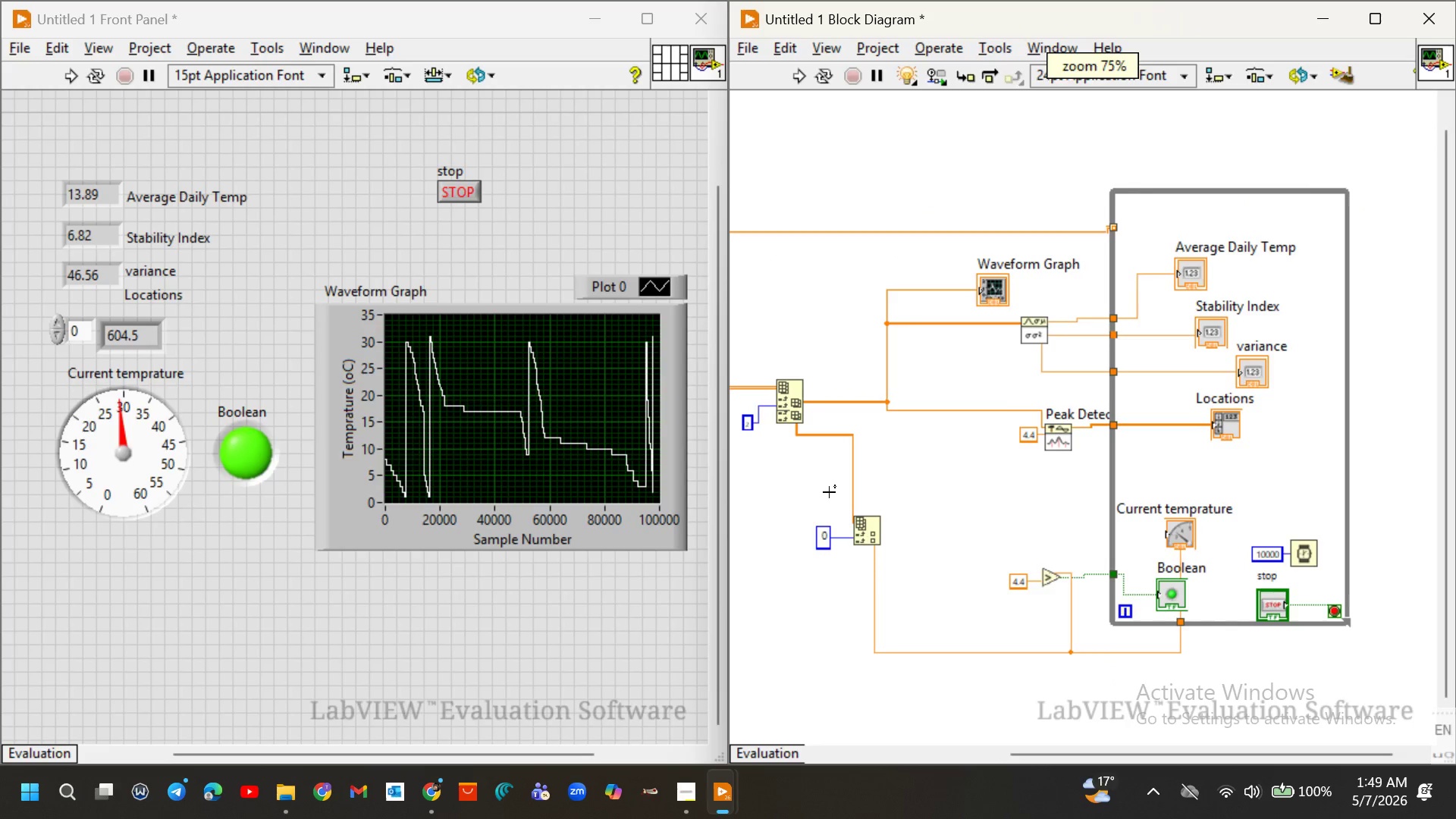 
key(Control+ControlLeft)
 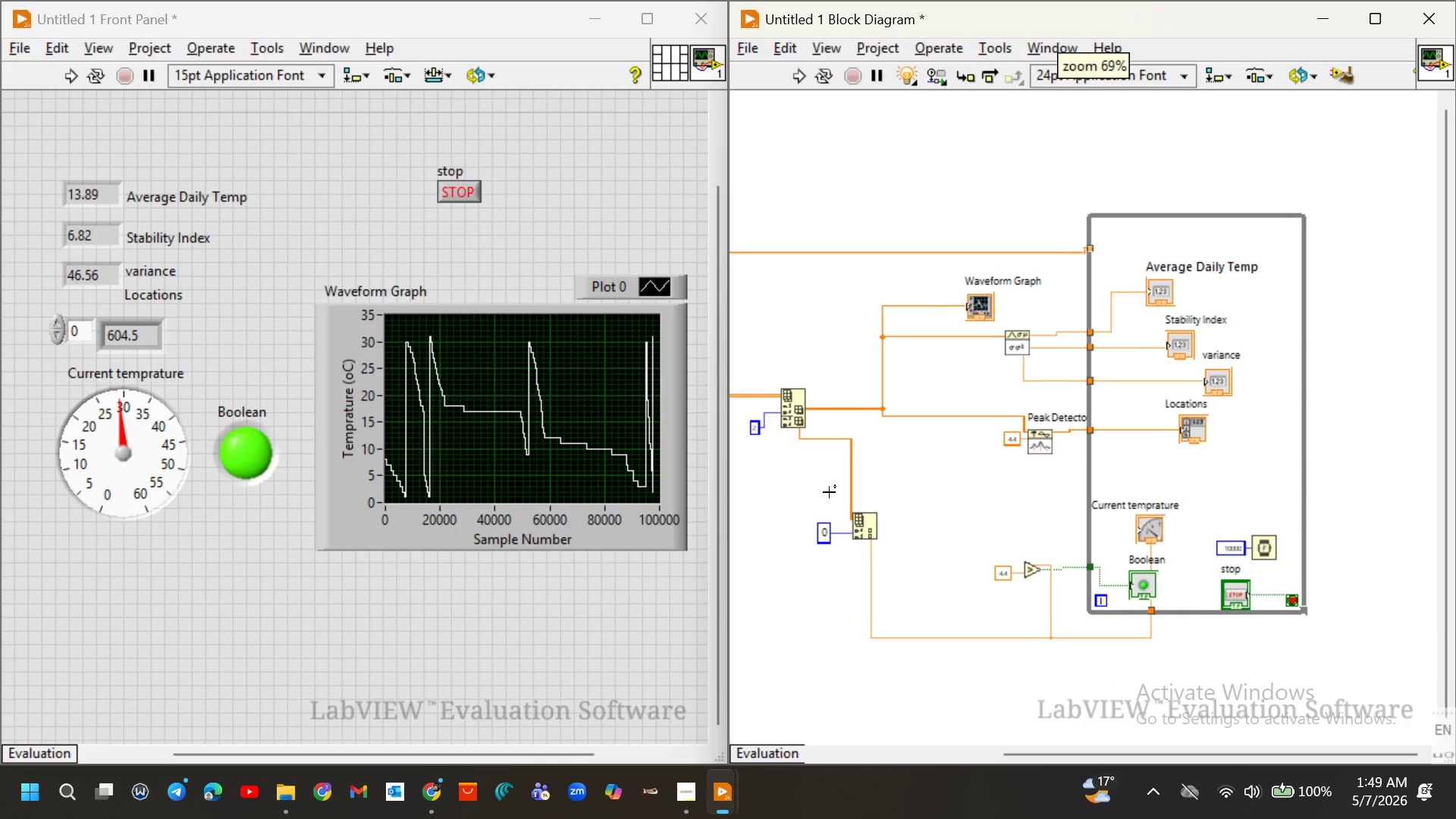 
key(Control+ControlLeft)
 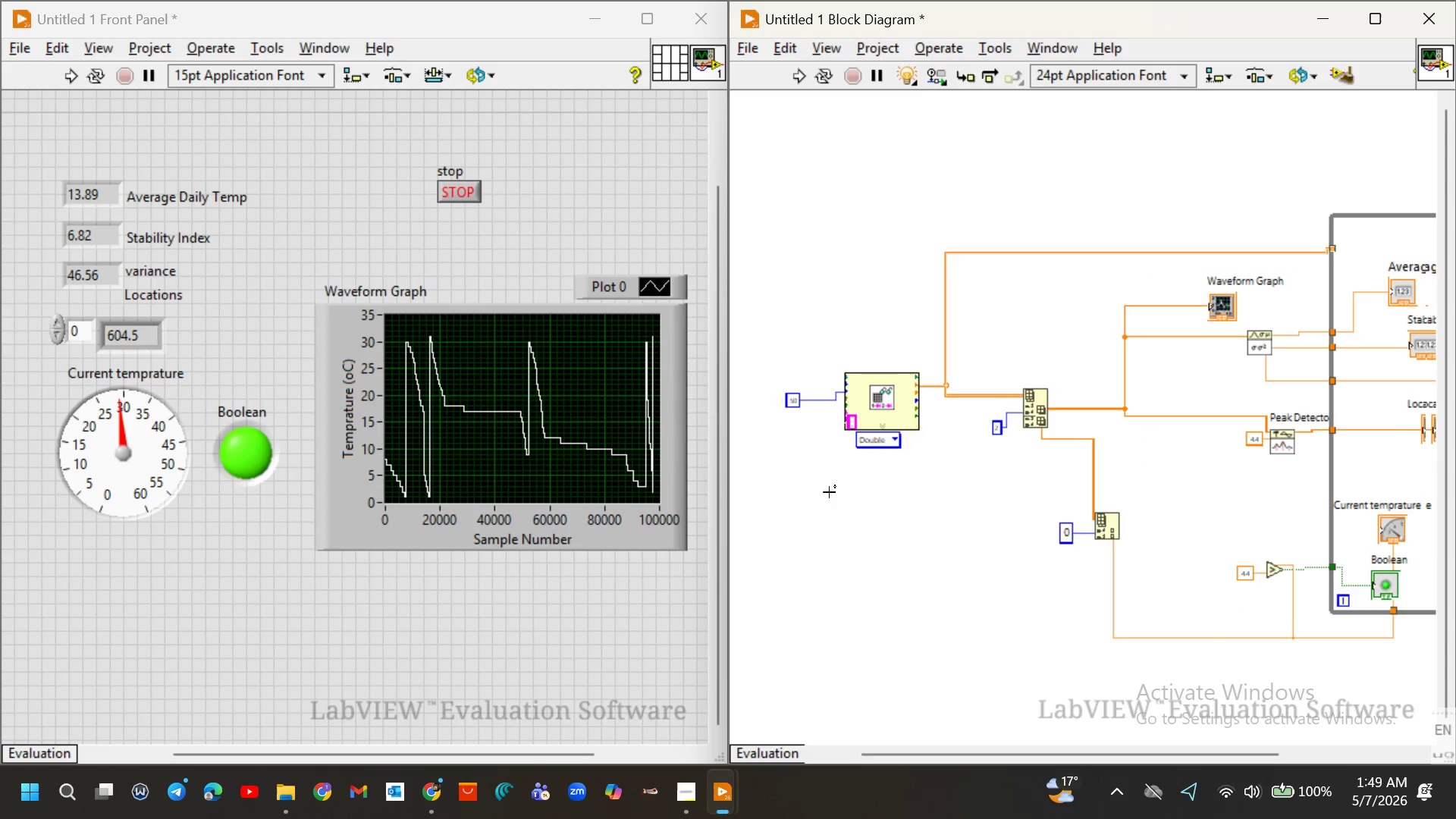 
scroll: coordinate [829, 492], scroll_direction: up, amount: 8.0
 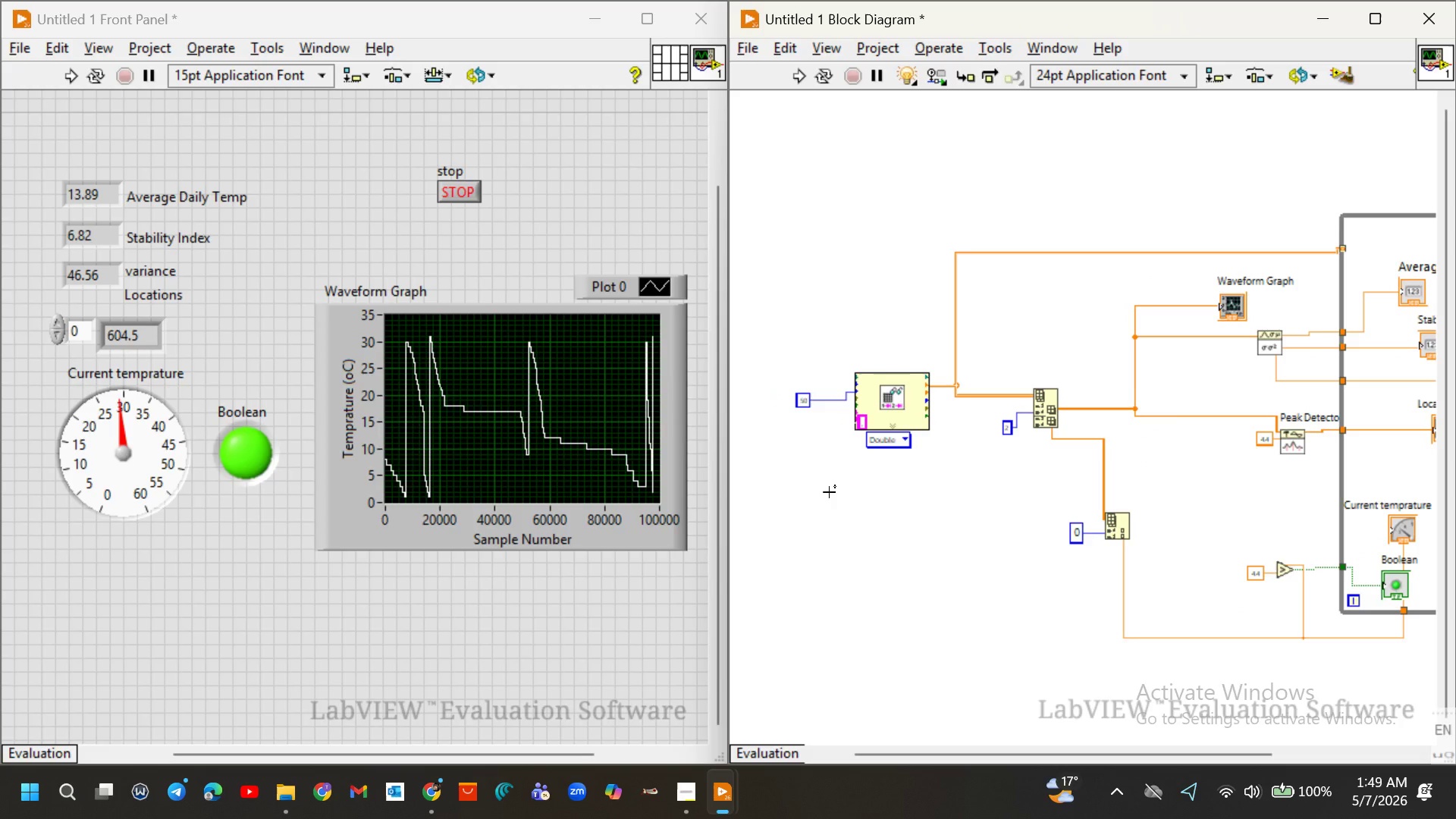 
scroll: coordinate [829, 492], scroll_direction: none, amount: 0.0
 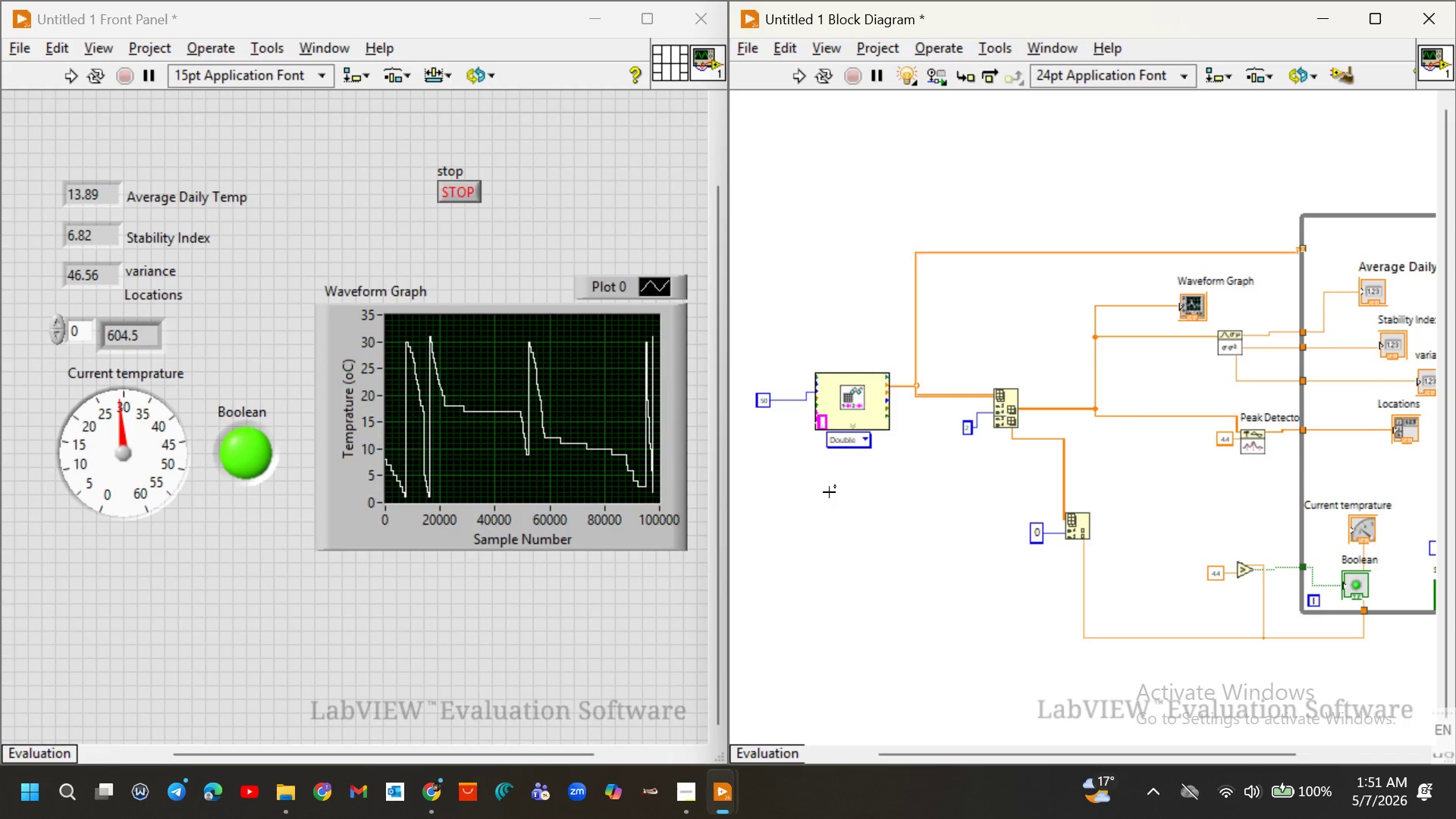 
wait(89.27)
 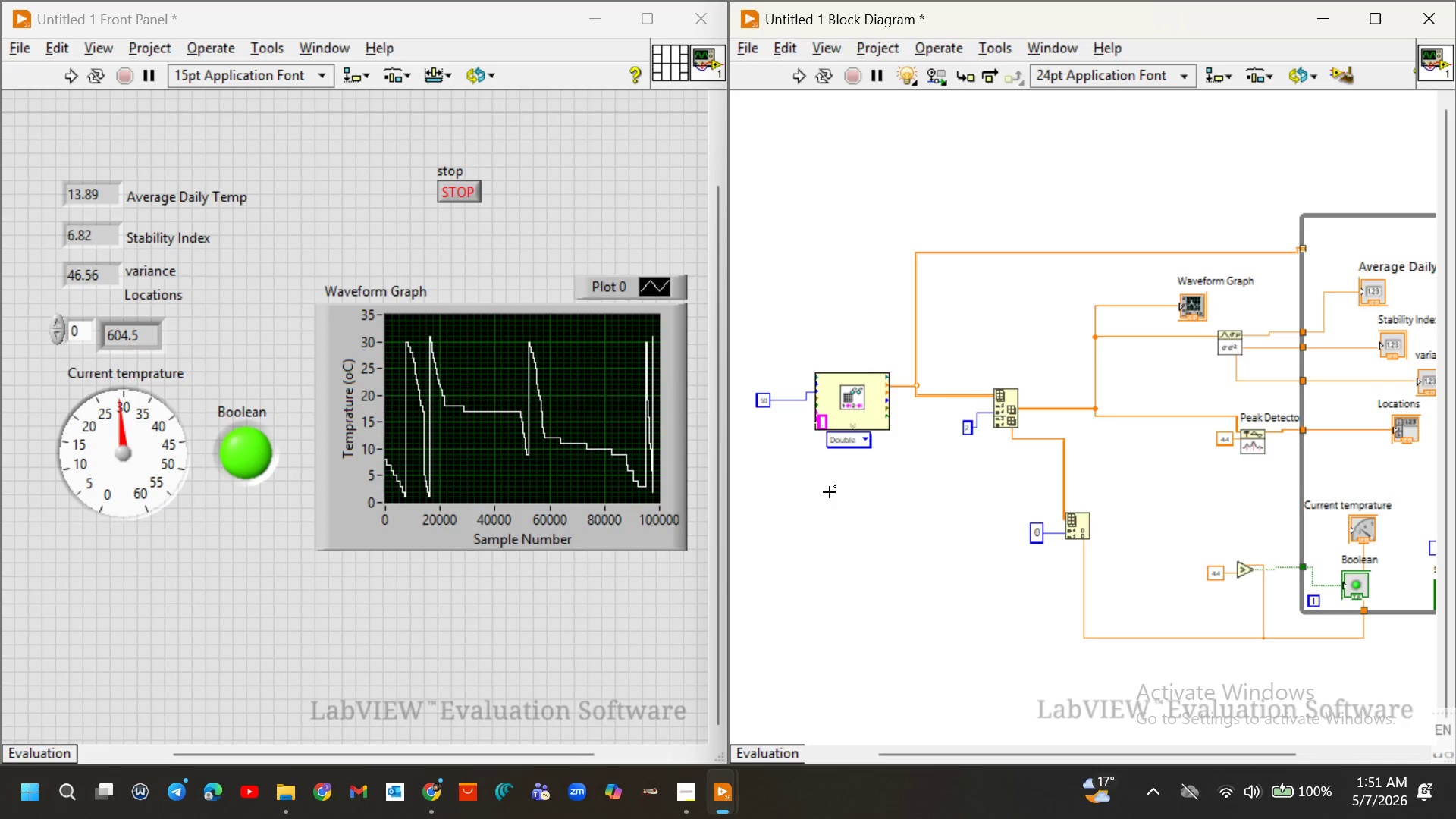 
scroll: coordinate [1175, 309], scroll_direction: down, amount: 8.0
 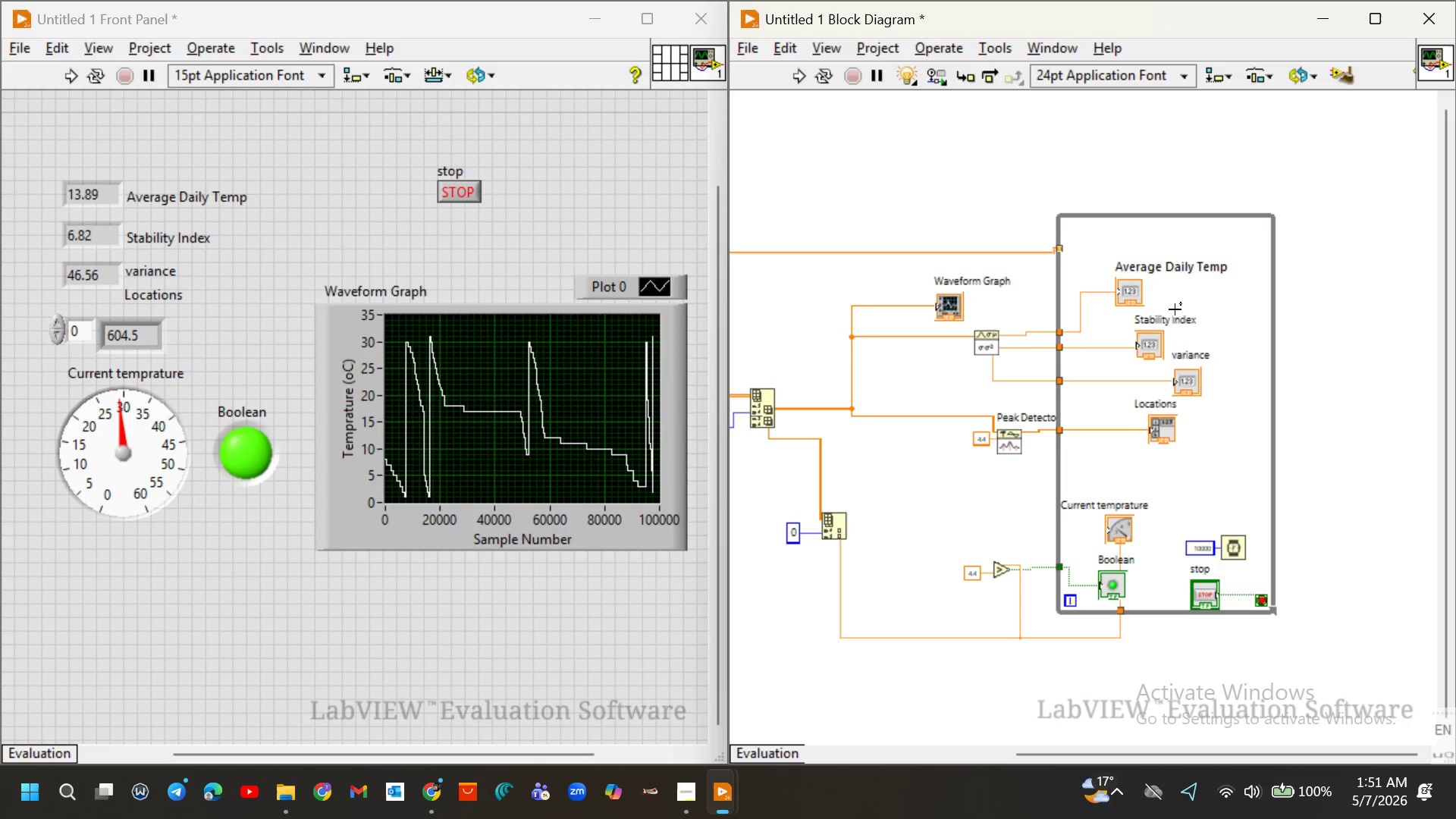 
wait(29.52)
 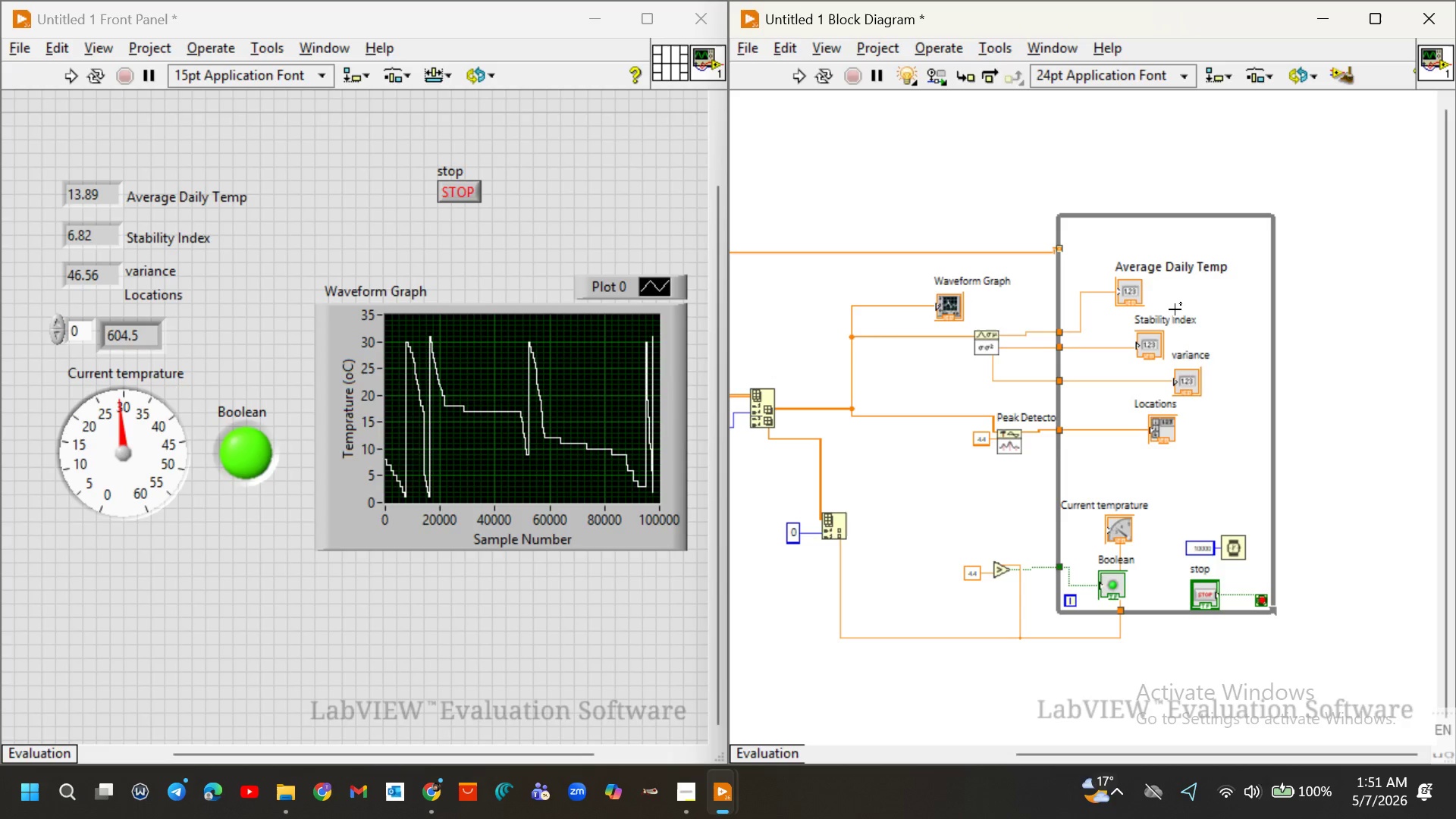 
right_click([1199, 477])
 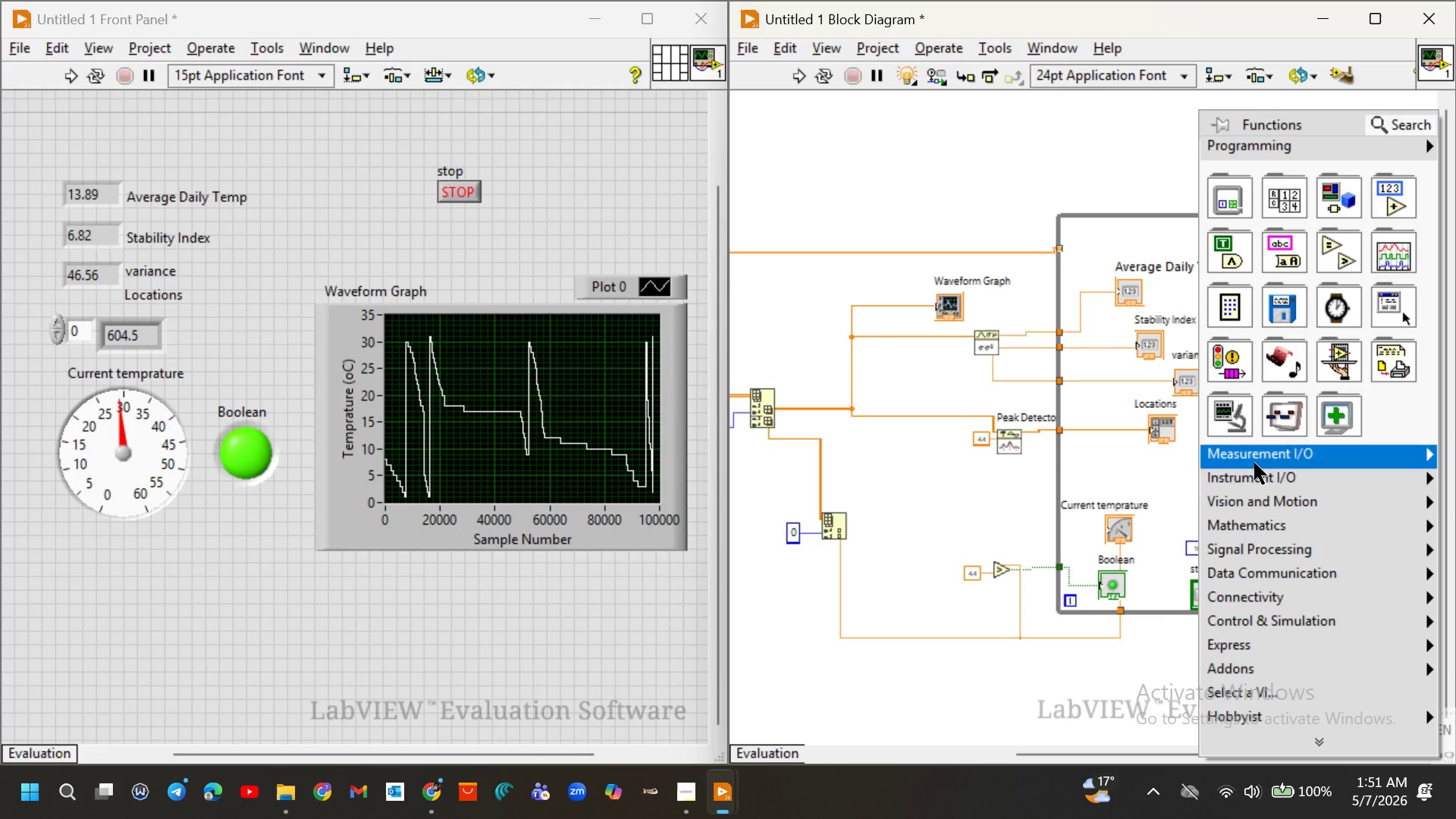 
mouse_move([1320, 314])
 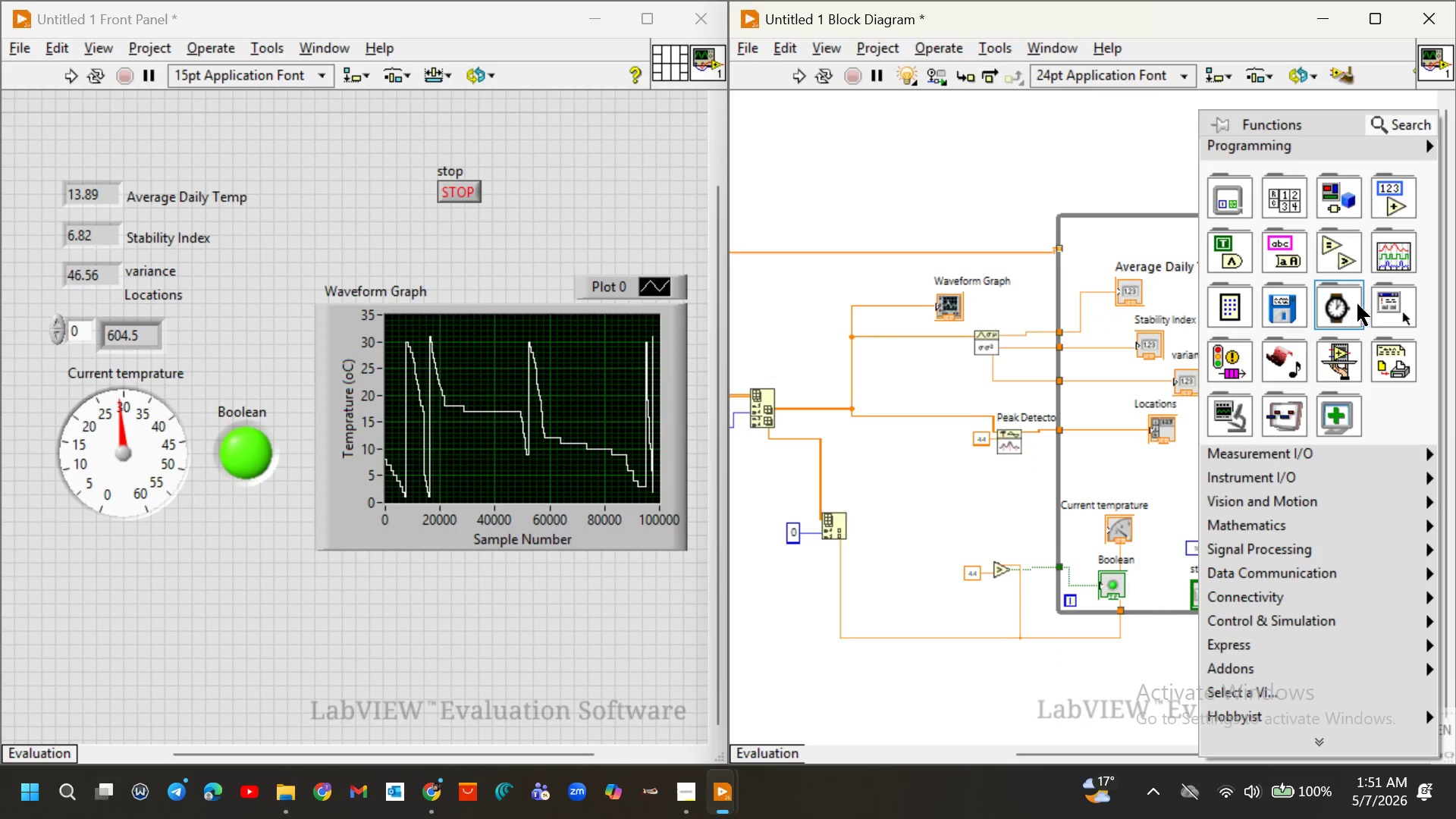 
mouse_move([1335, 309])
 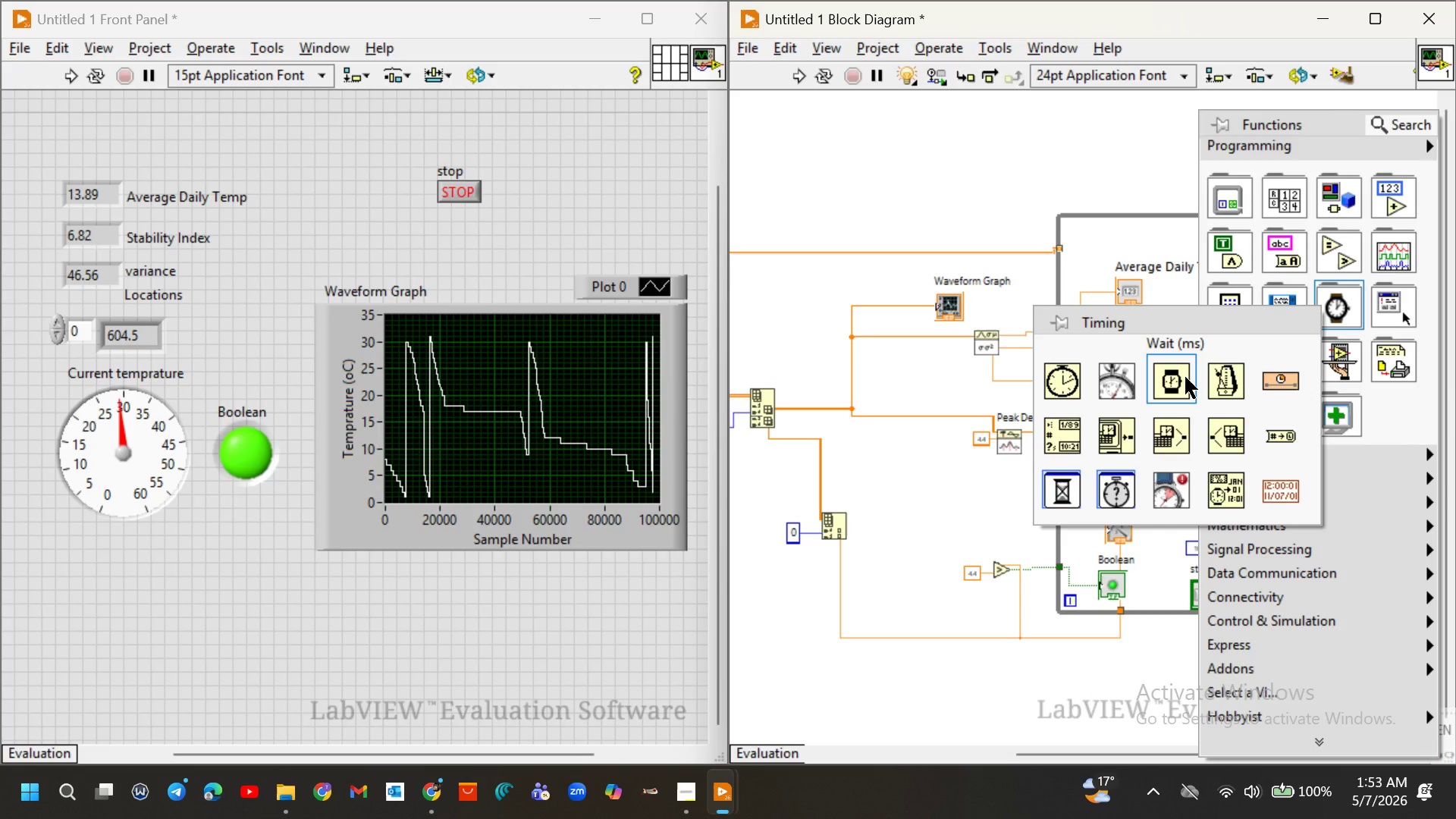 
wait(72.82)
 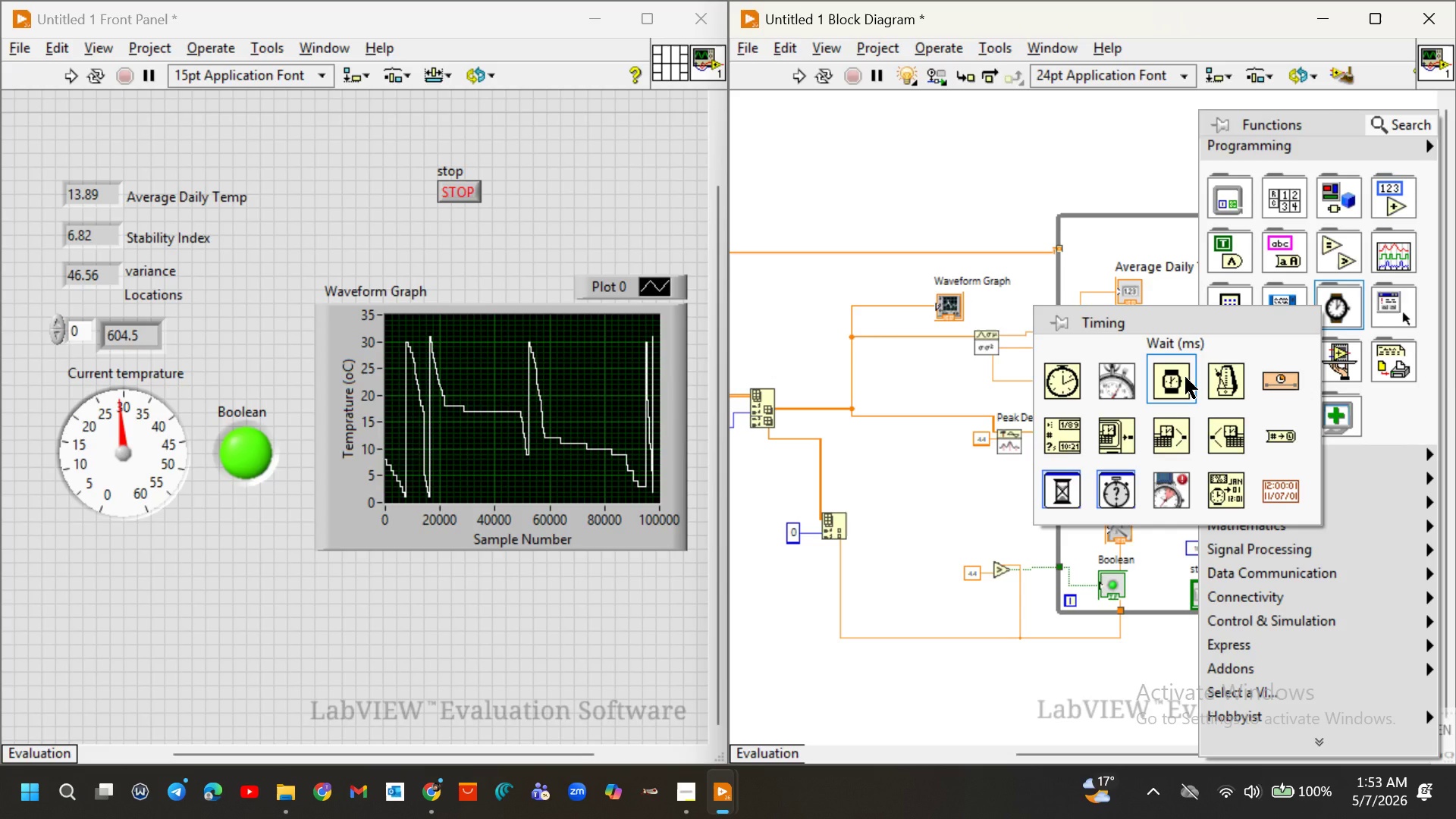 
hold_key(key=ControlLeft, duration=0.33)
 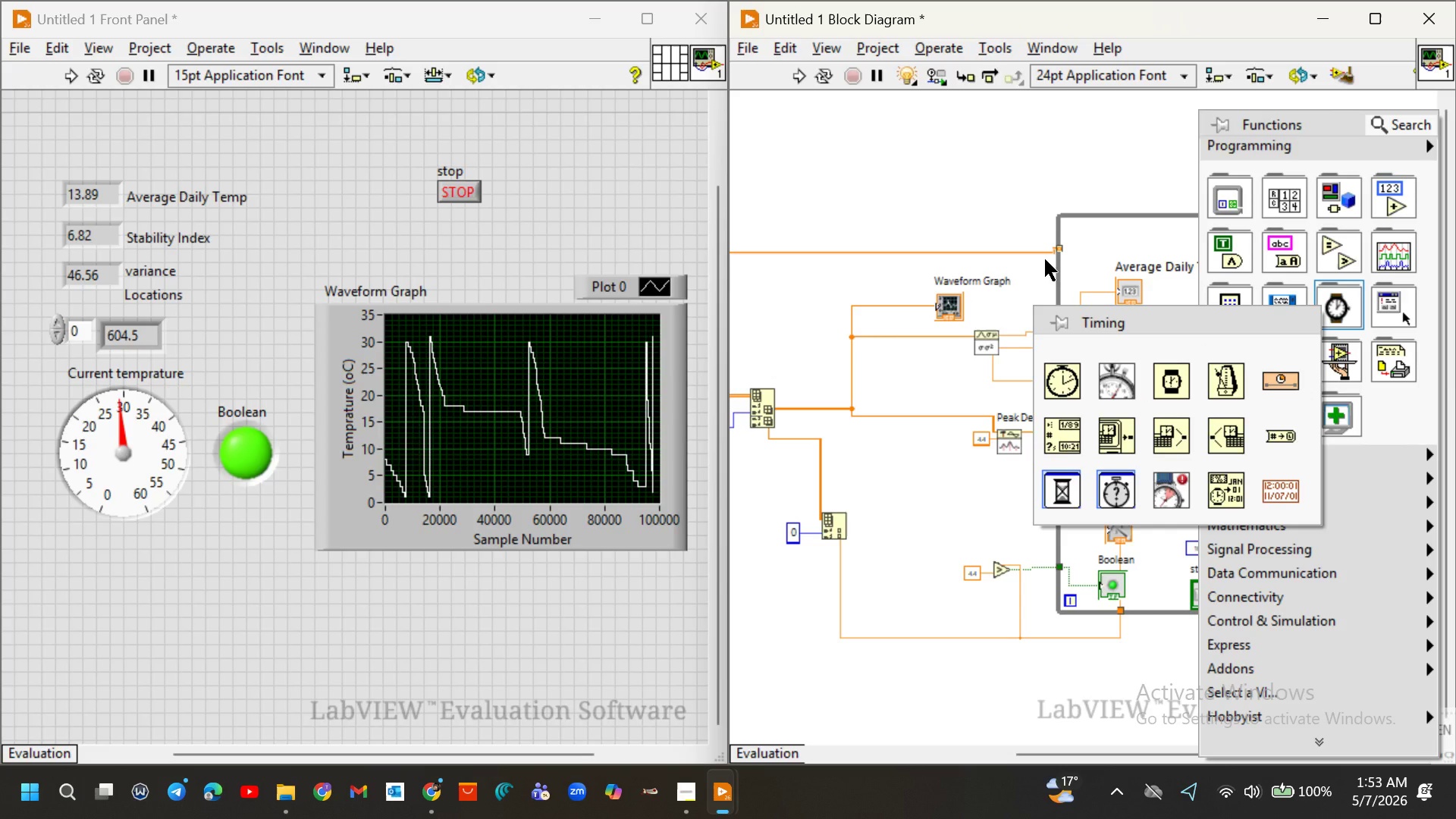 
key(Control+ControlLeft)
 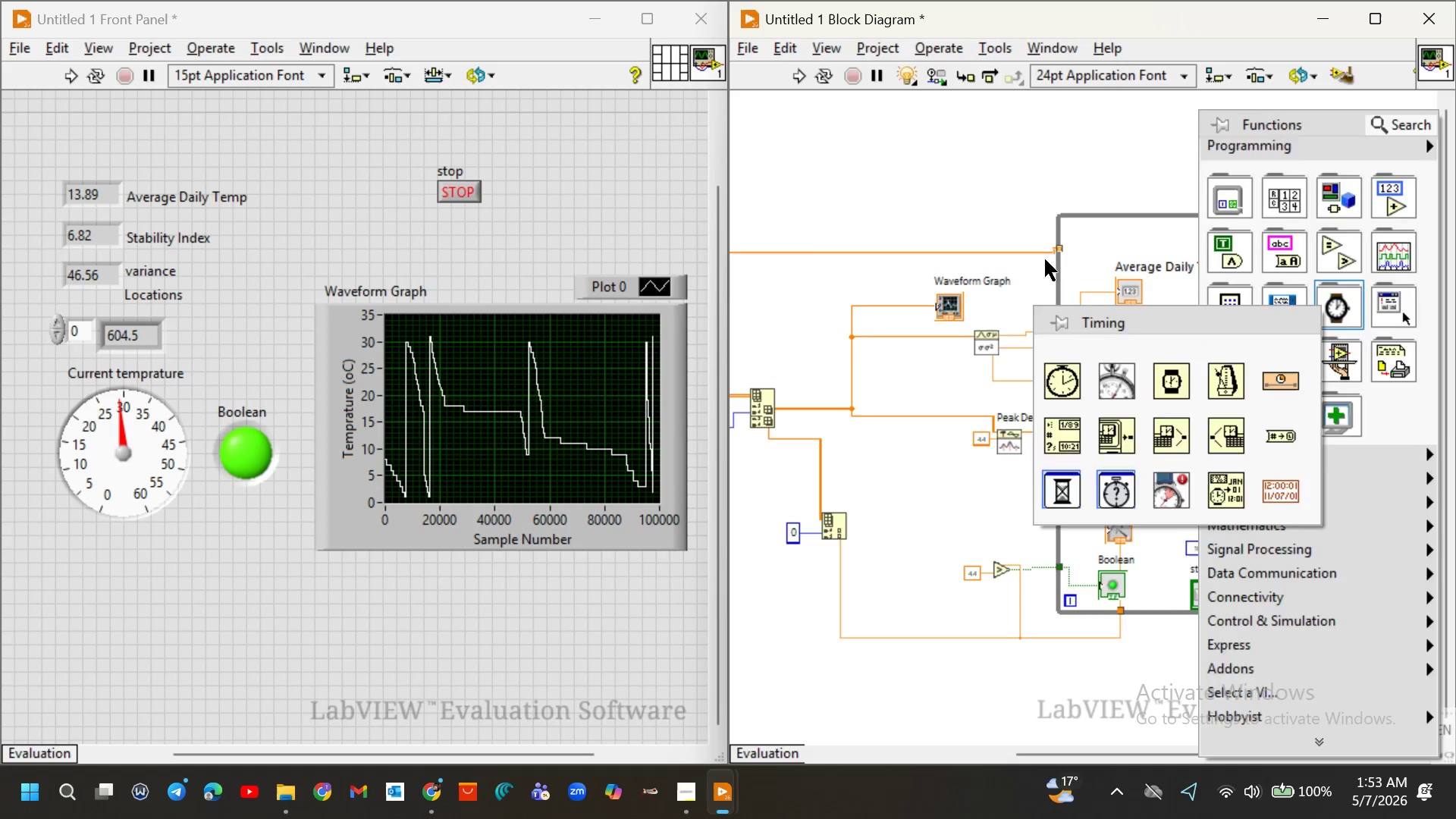 
left_click([1045, 259])
 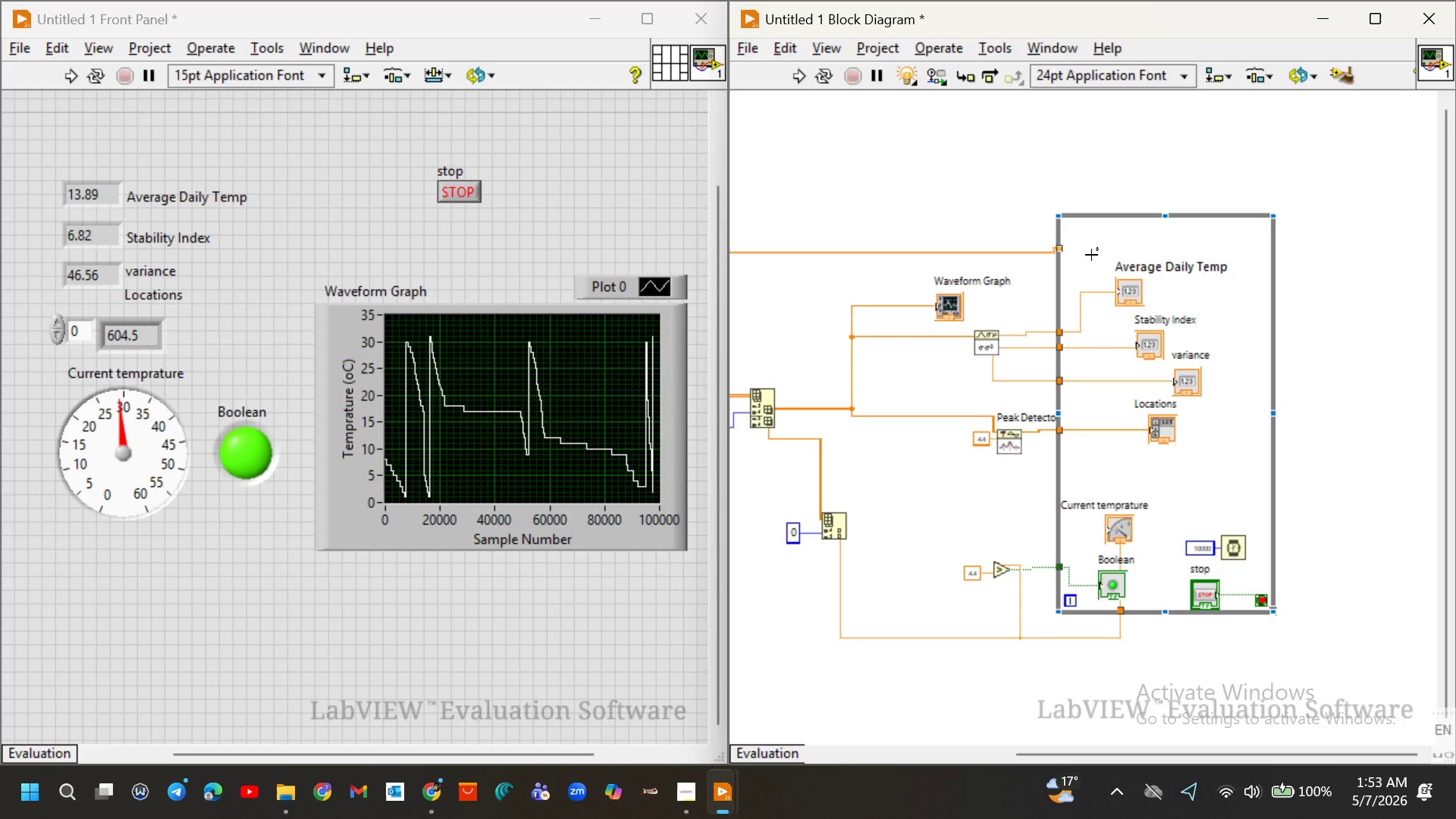 
scroll: coordinate [1045, 259], scroll_direction: up, amount: 11.0
 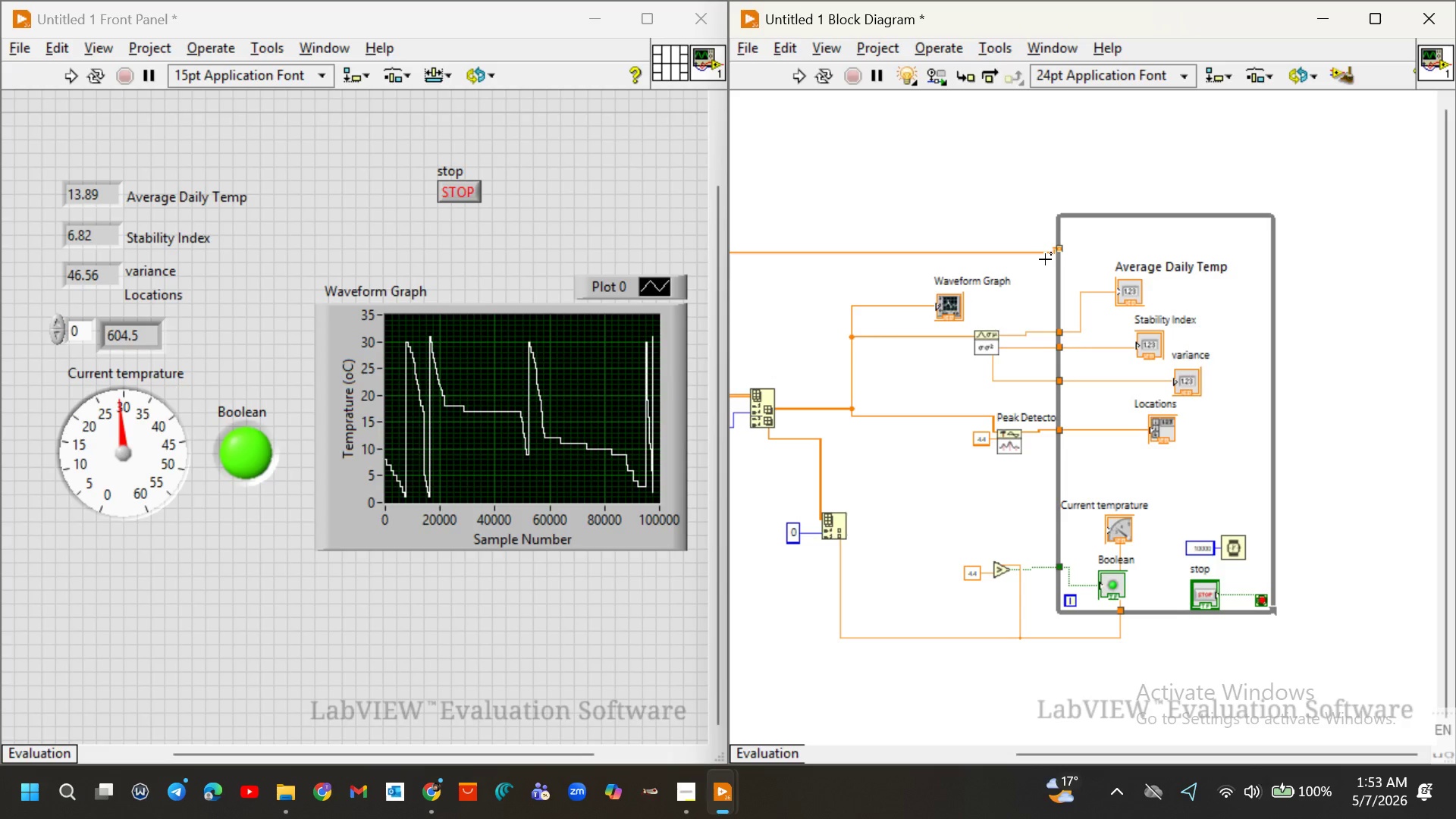 
key(Control+ControlLeft)
 